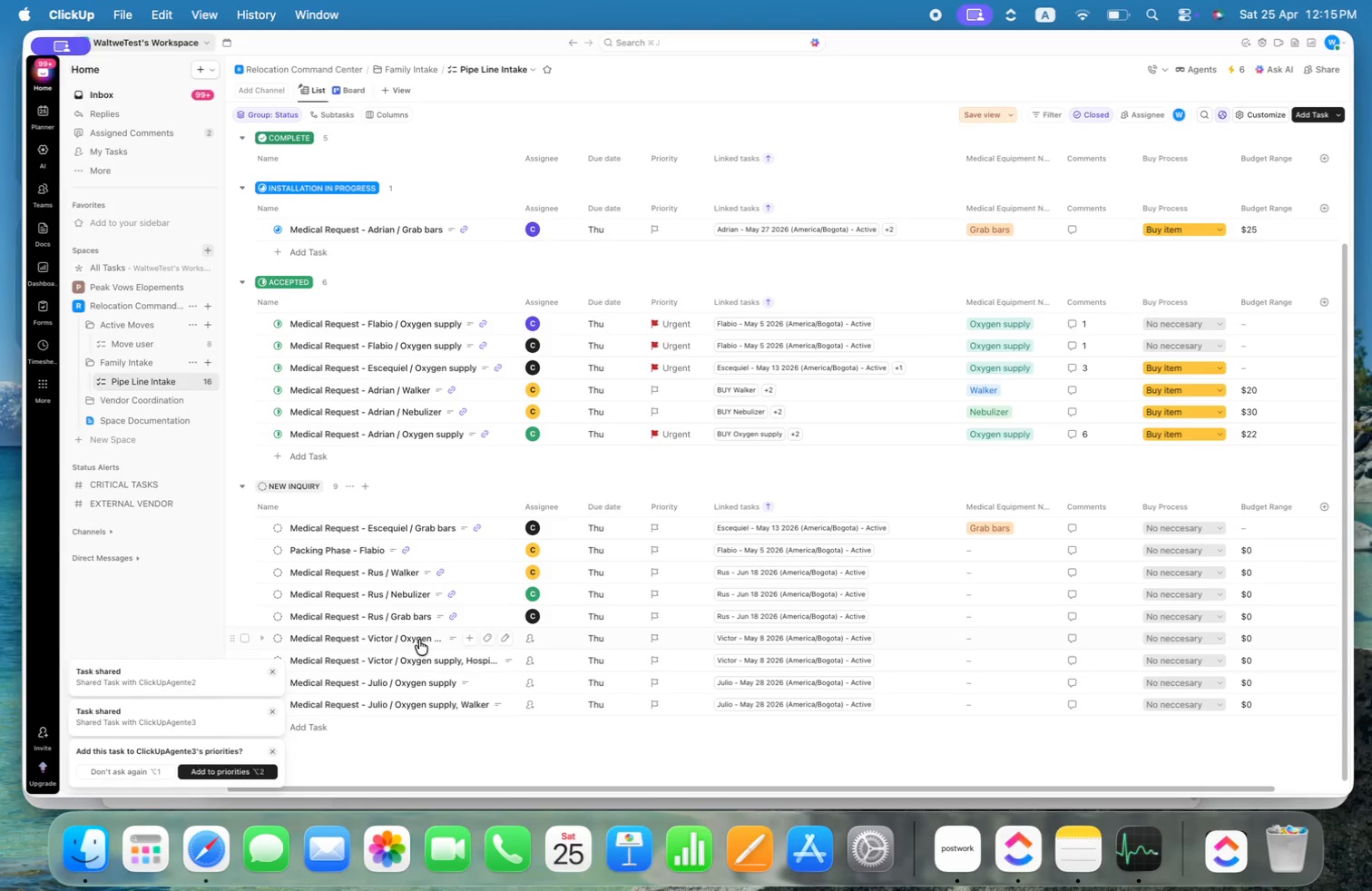 
left_click([385, 634])
 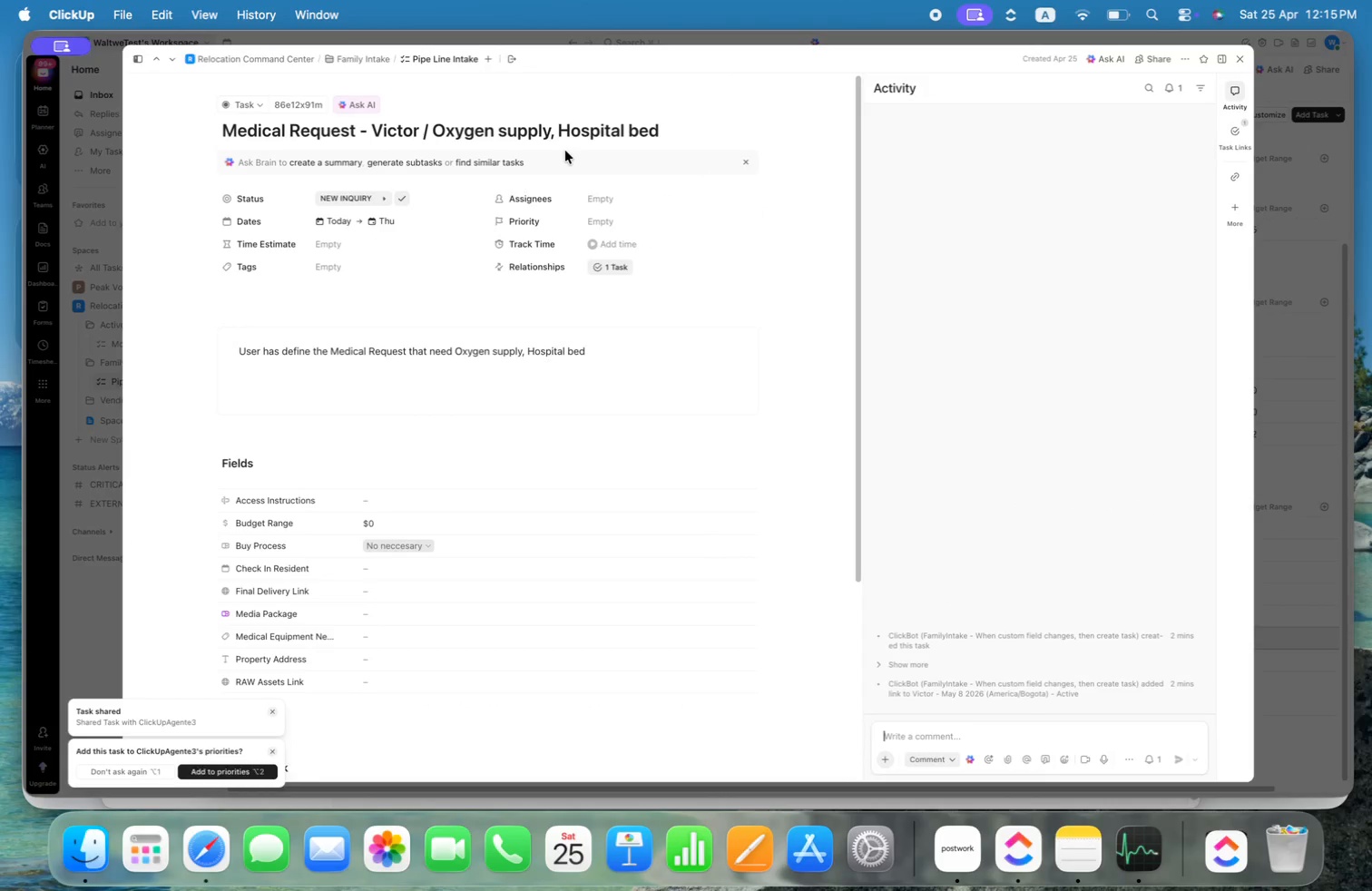 
left_click([559, 129])
 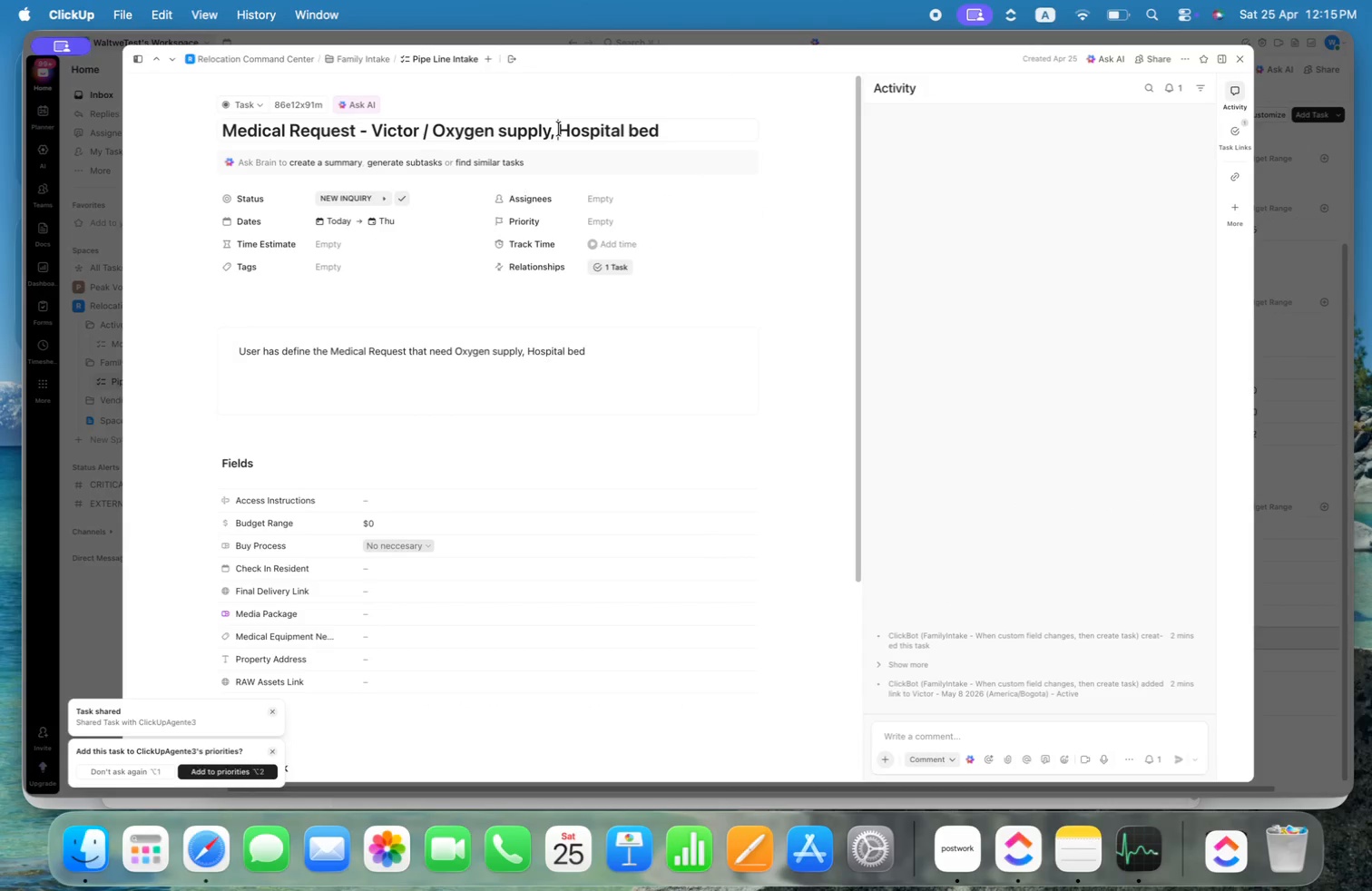 
key(Alt+Shift+ArrowLeft)
 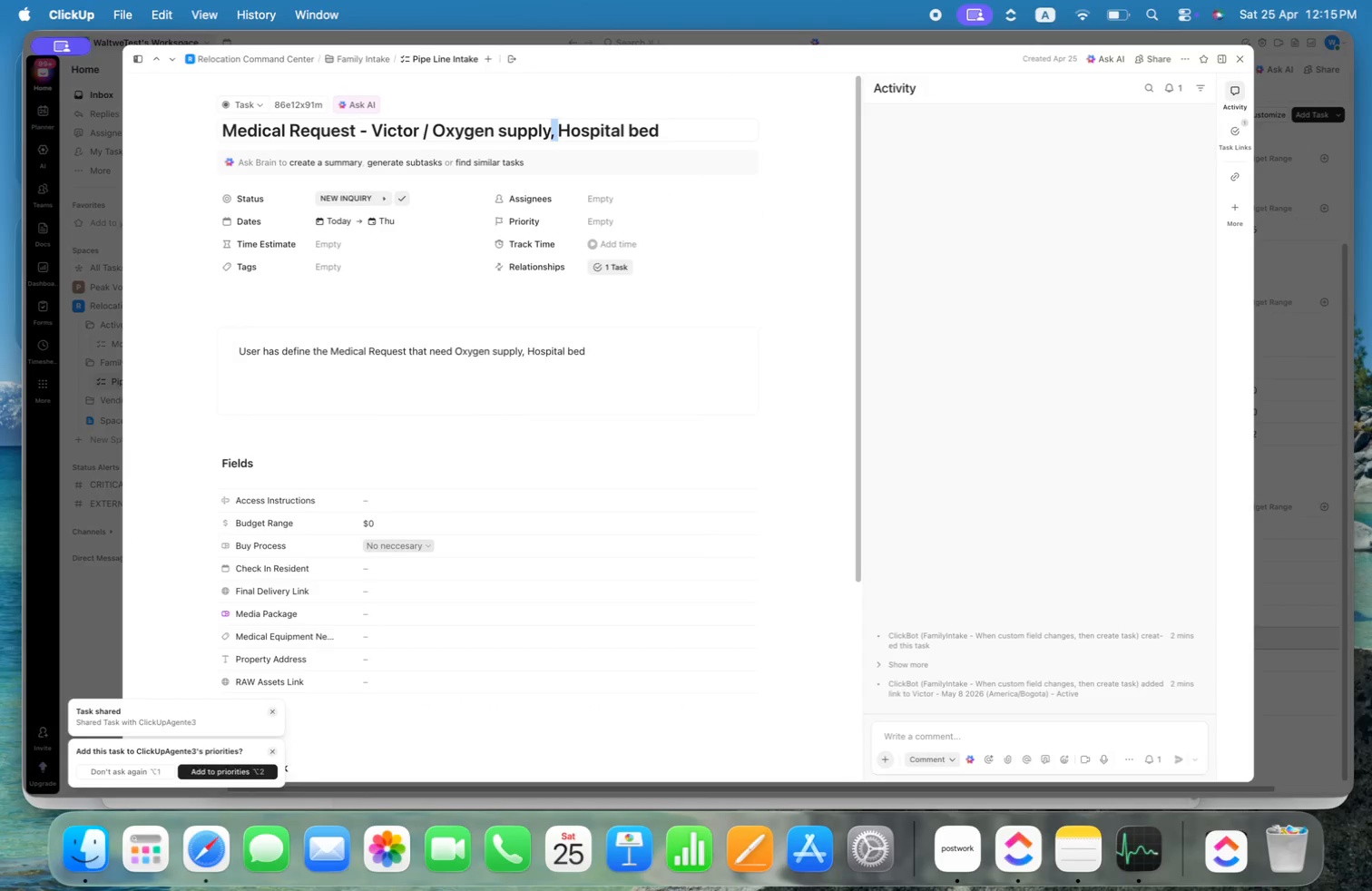 
key(Alt+Shift+ArrowLeft)
 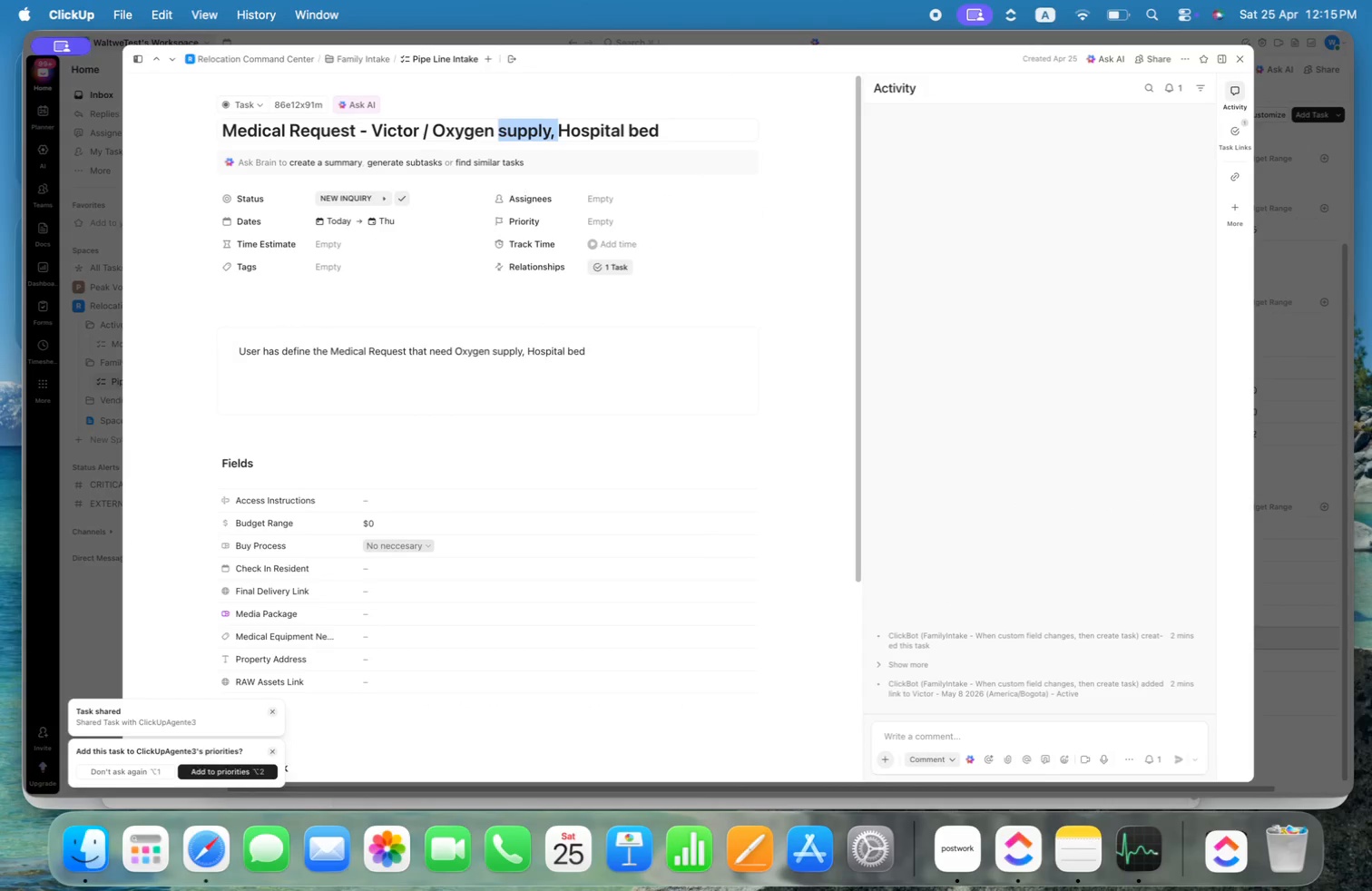 
key(Alt+Shift+ArrowLeft)
 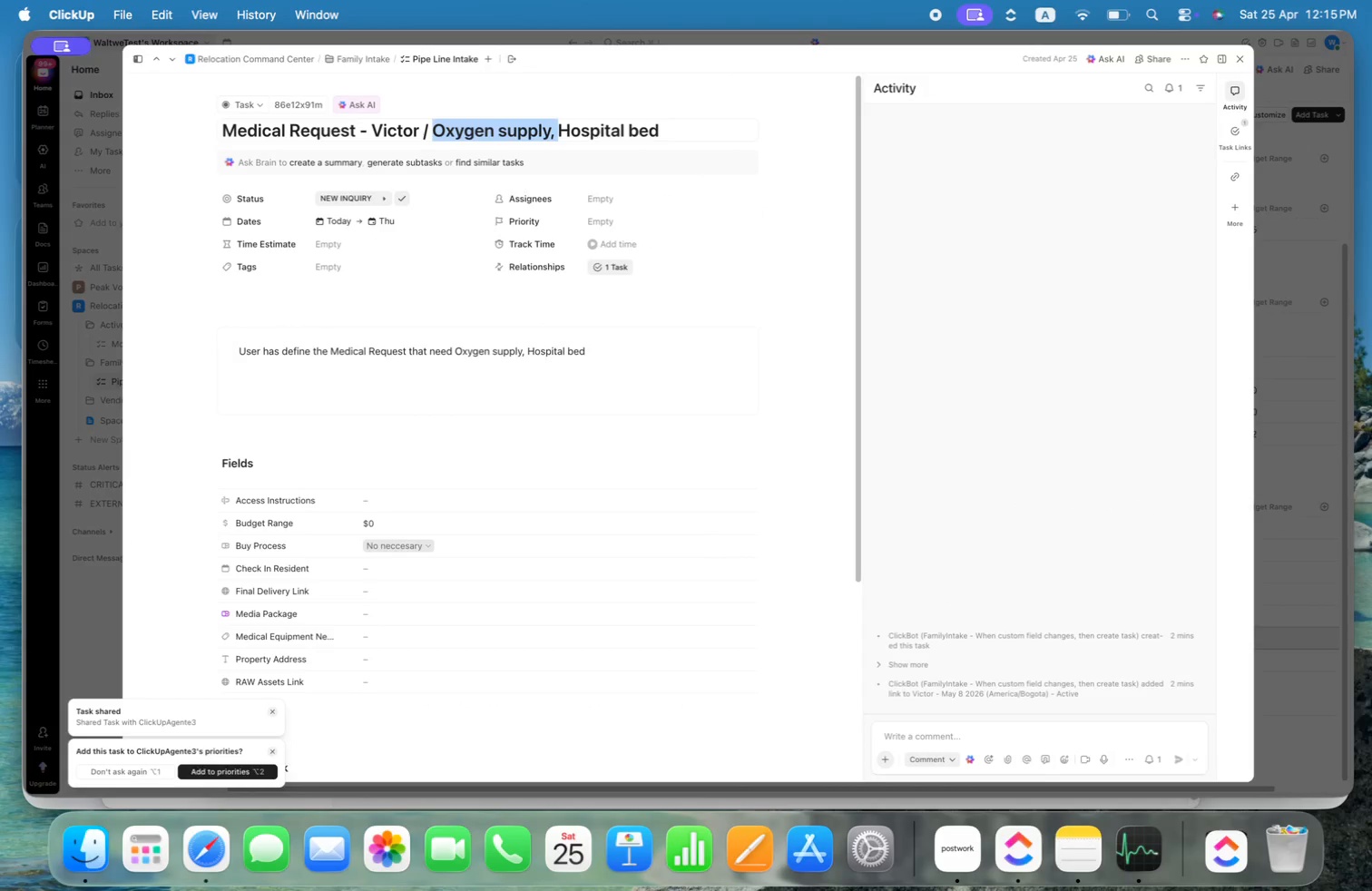 
key(Alt+Backspace)
 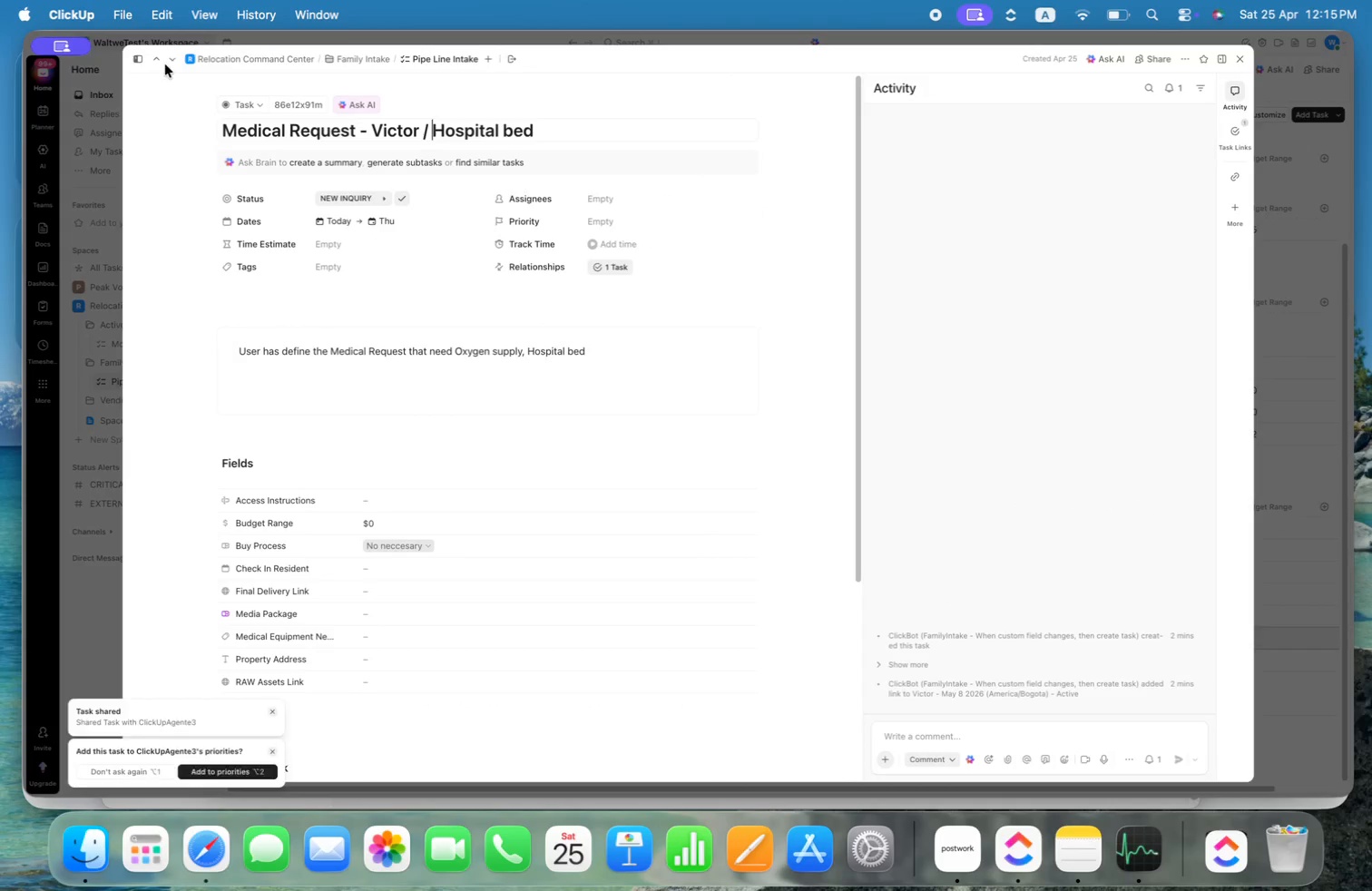 
left_click([172, 58])
 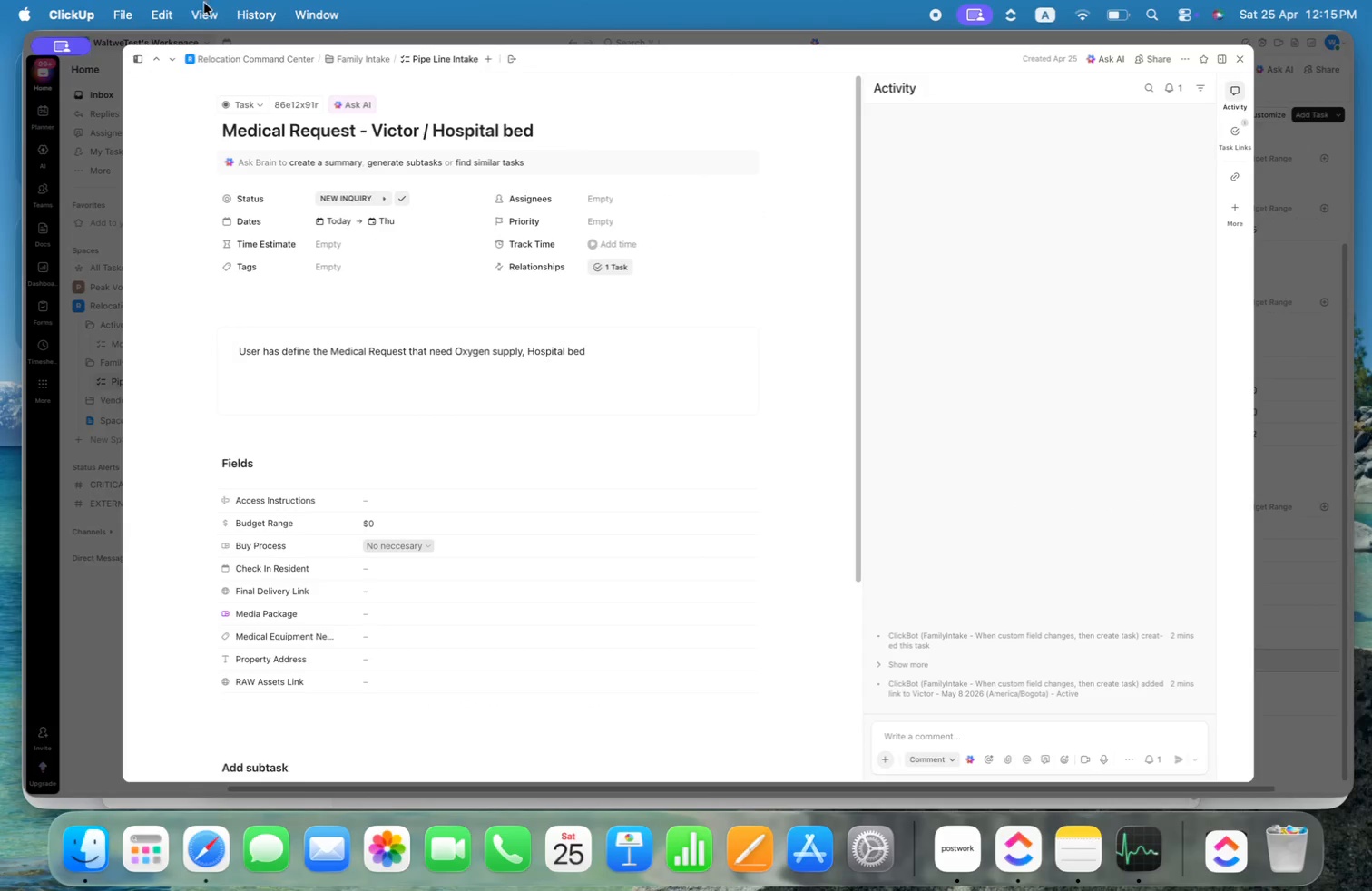 
left_click([172, 57])
 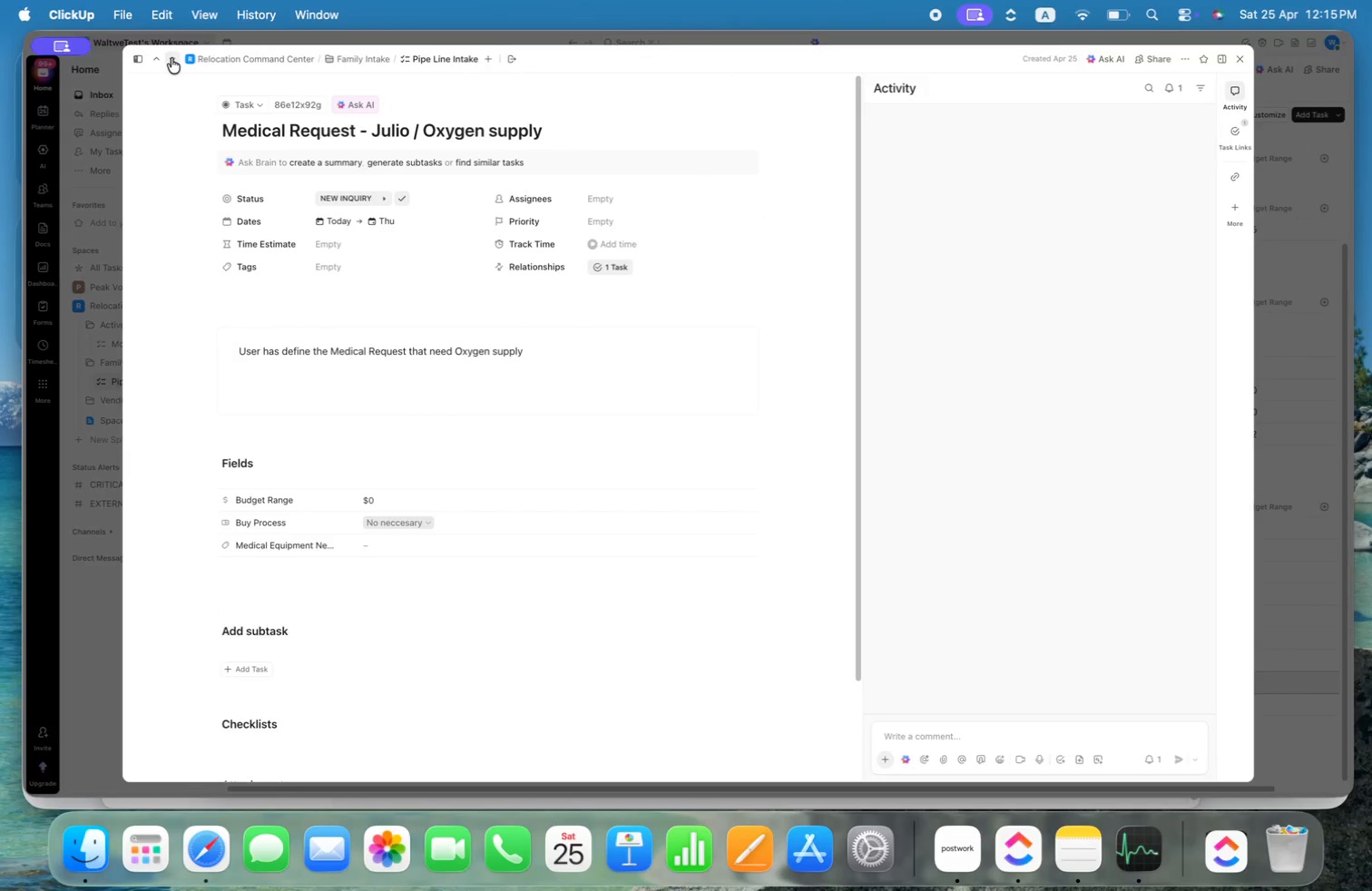 
left_click([172, 58])
 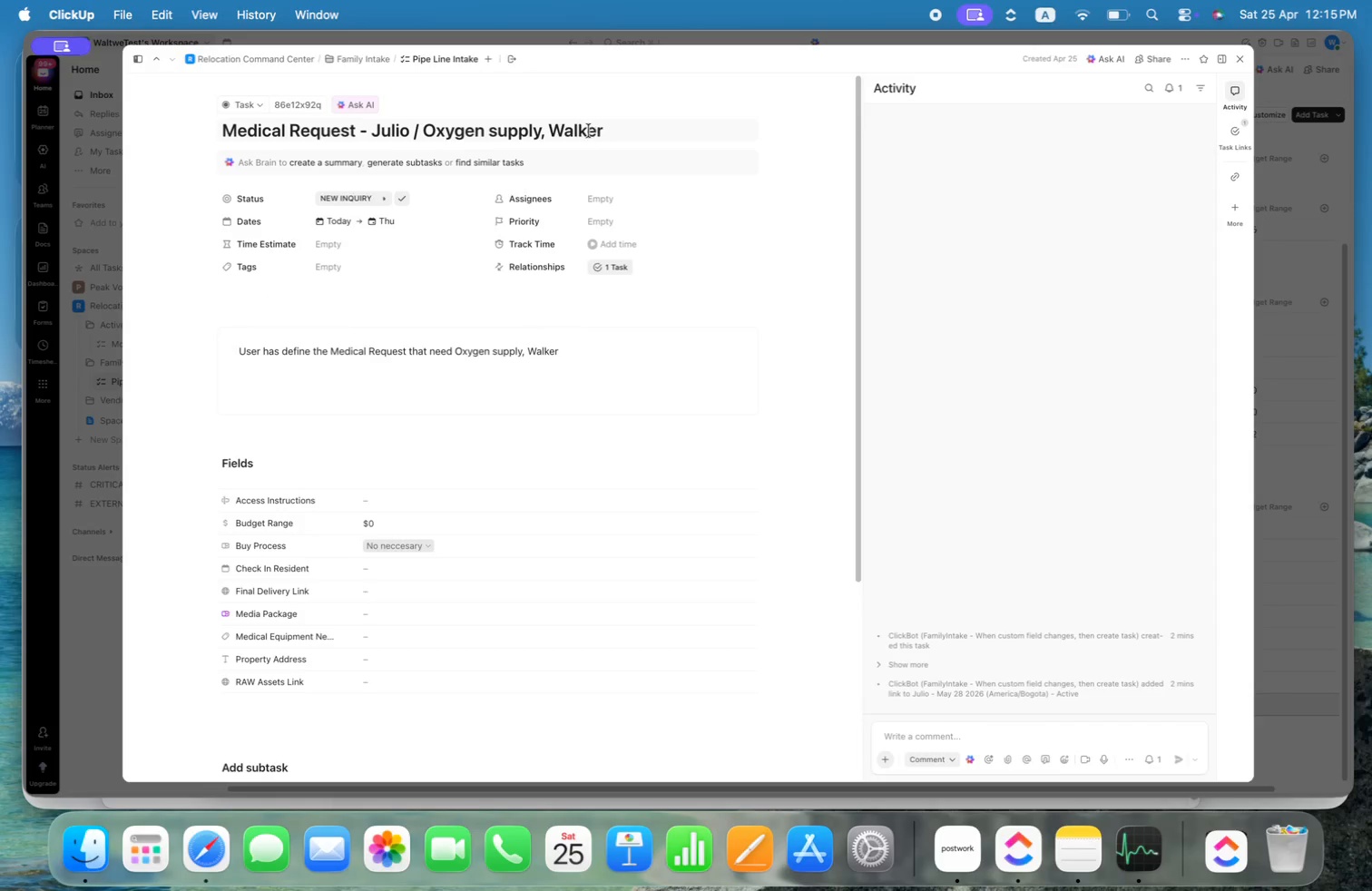 
left_click([550, 128])
 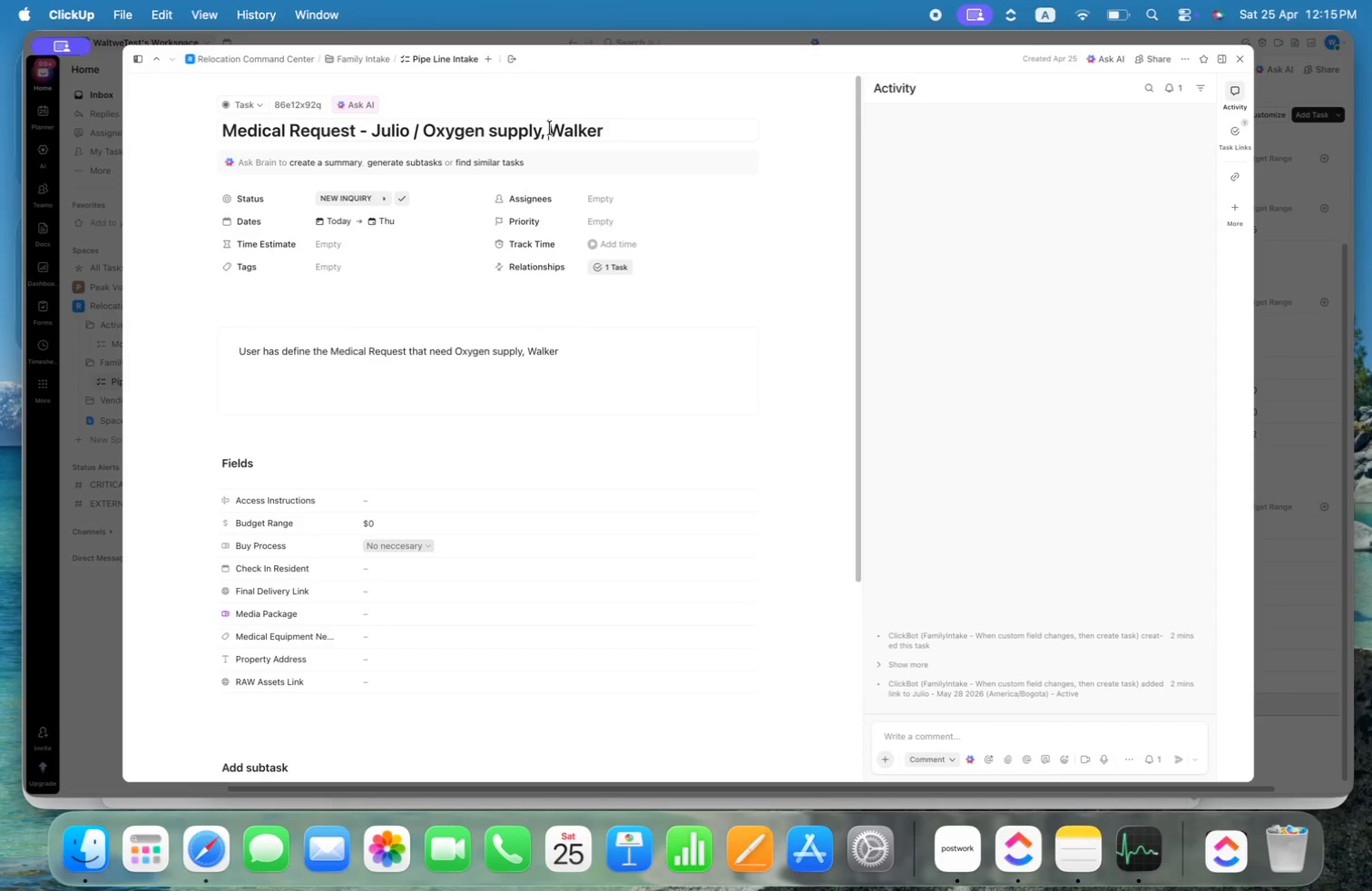 
key(Alt+Shift+ArrowLeft)
 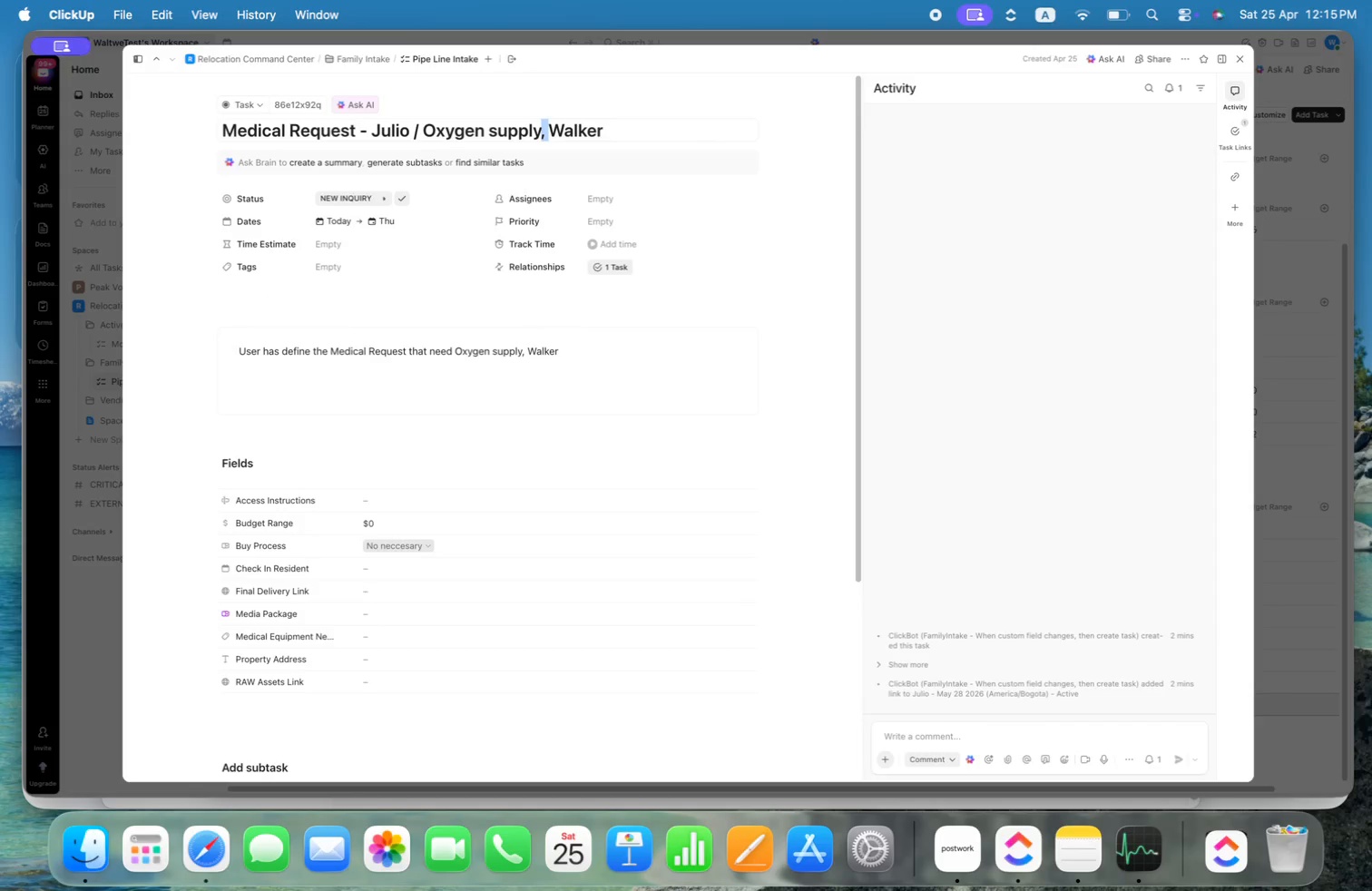 
key(Alt+Shift+ArrowLeft)
 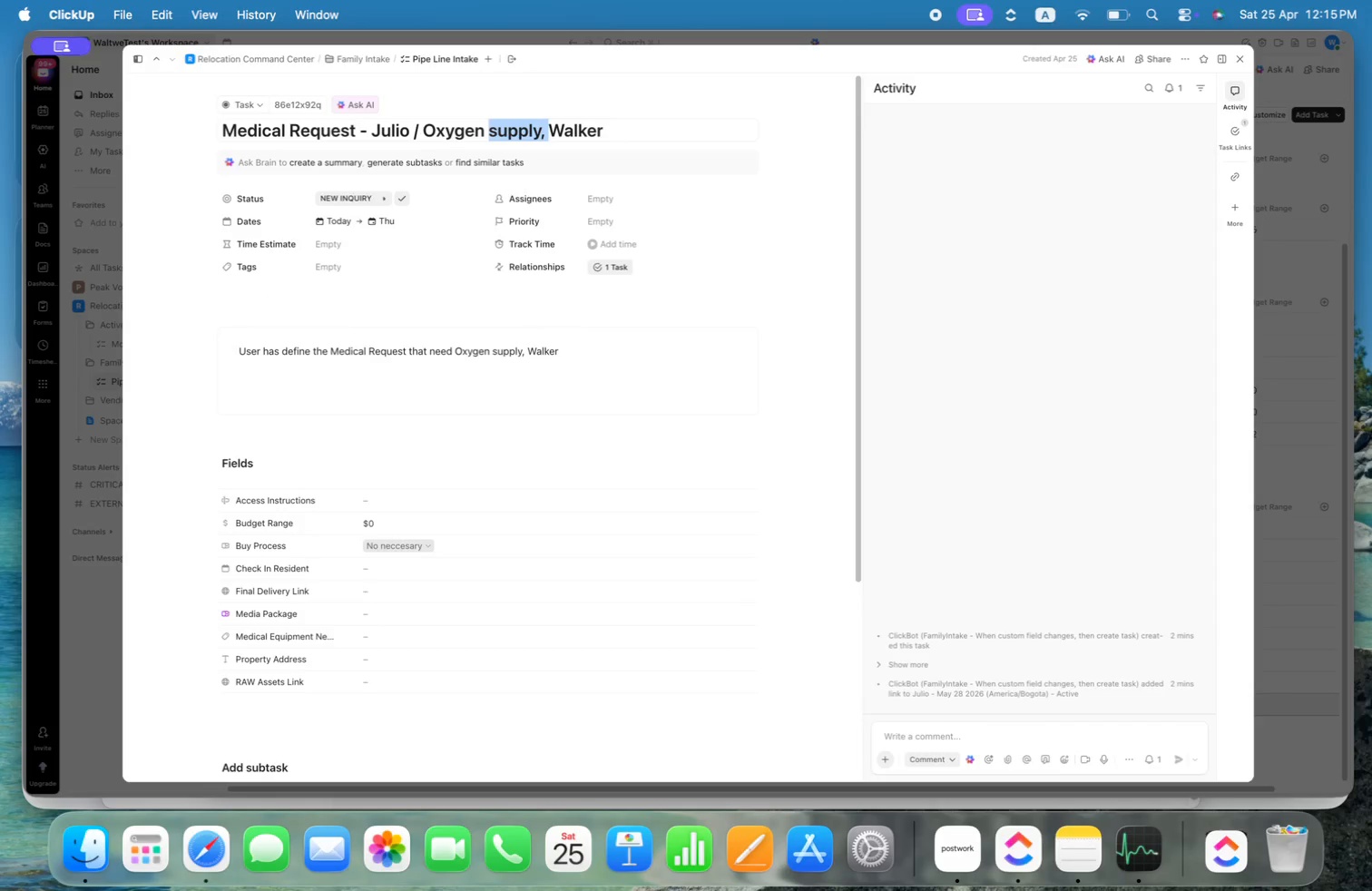 
key(Alt+Shift+ArrowLeft)
 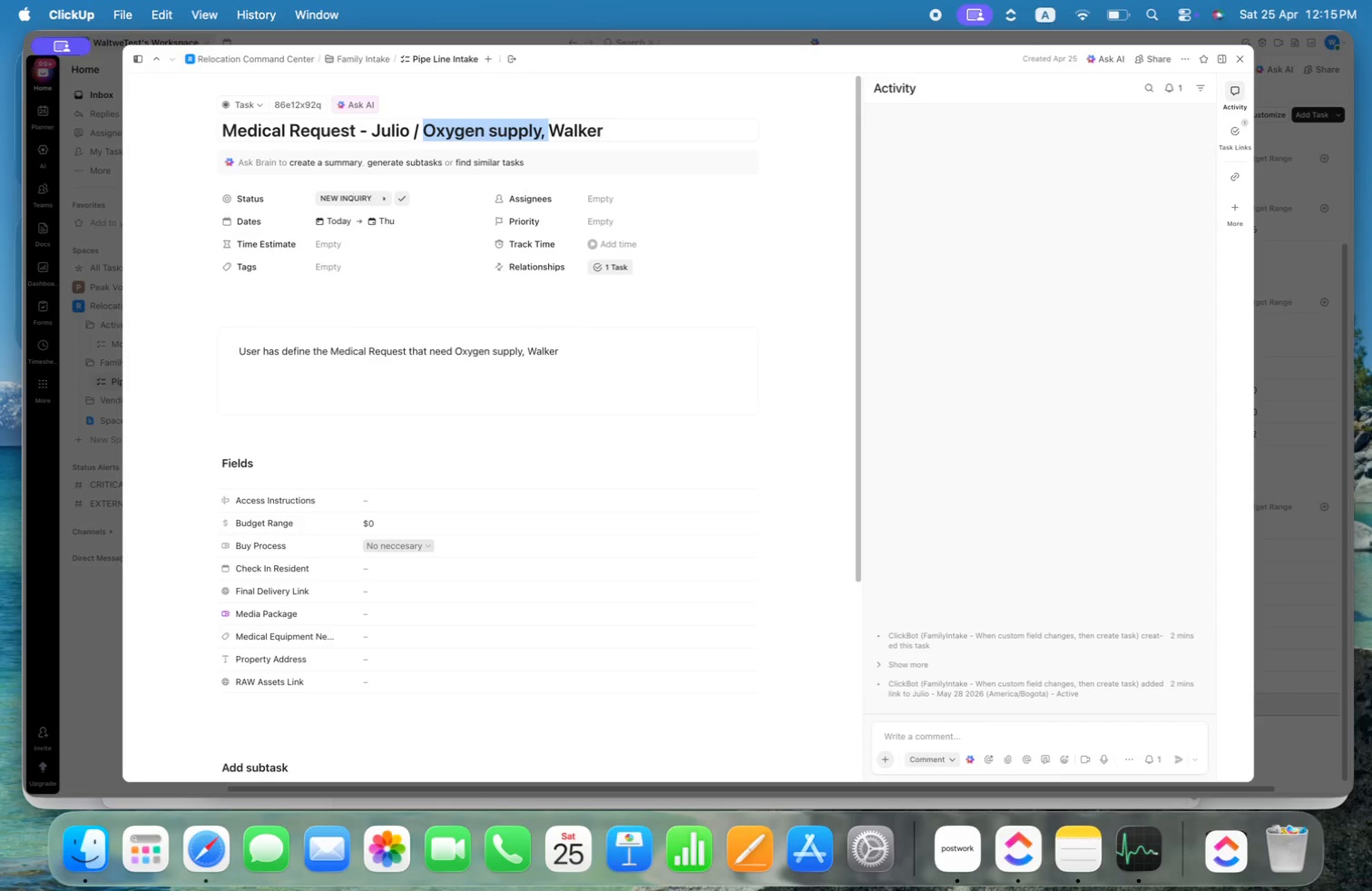 
key(Alt+Backspace)
 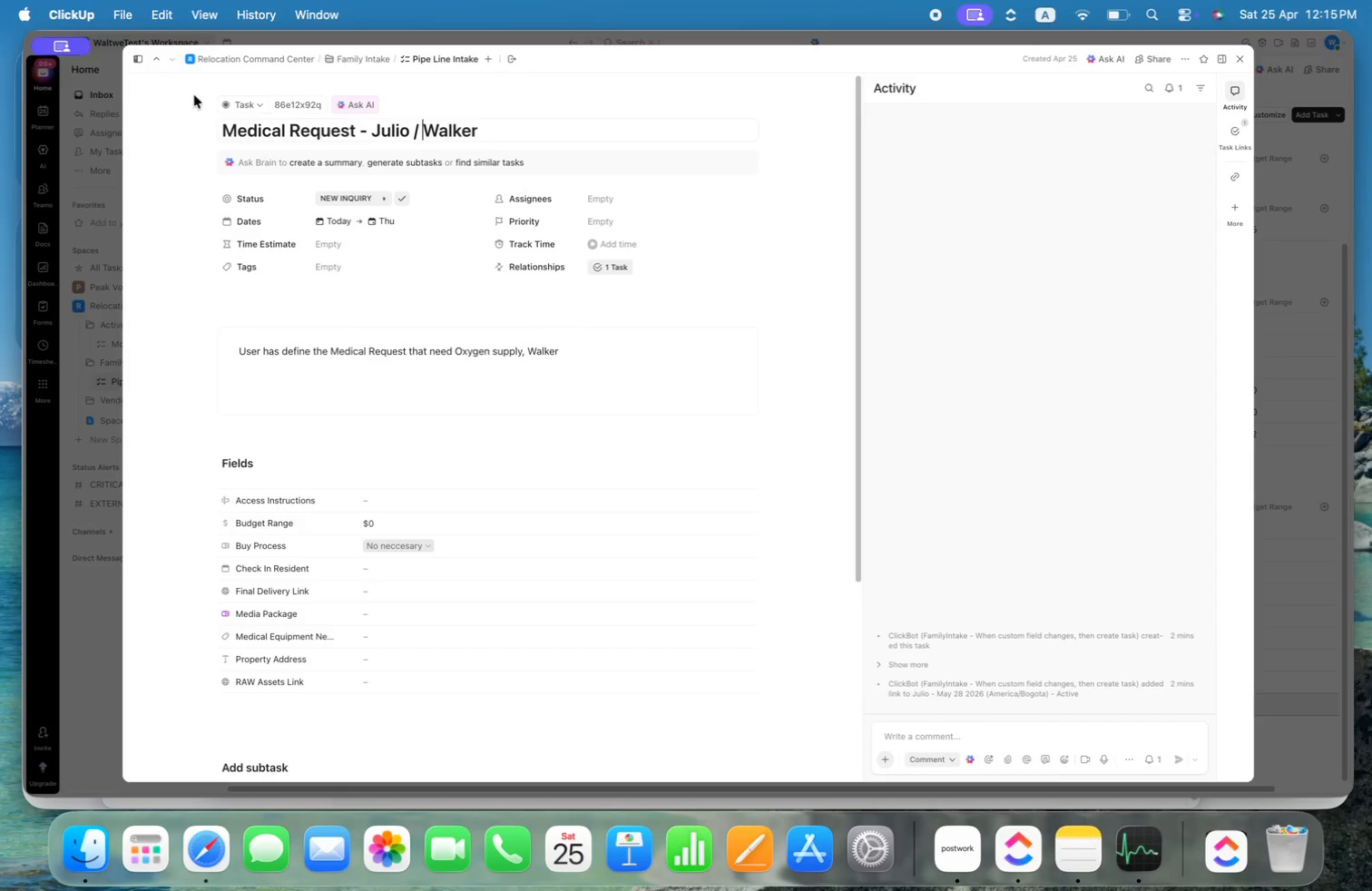 
left_click([1028, 185])
 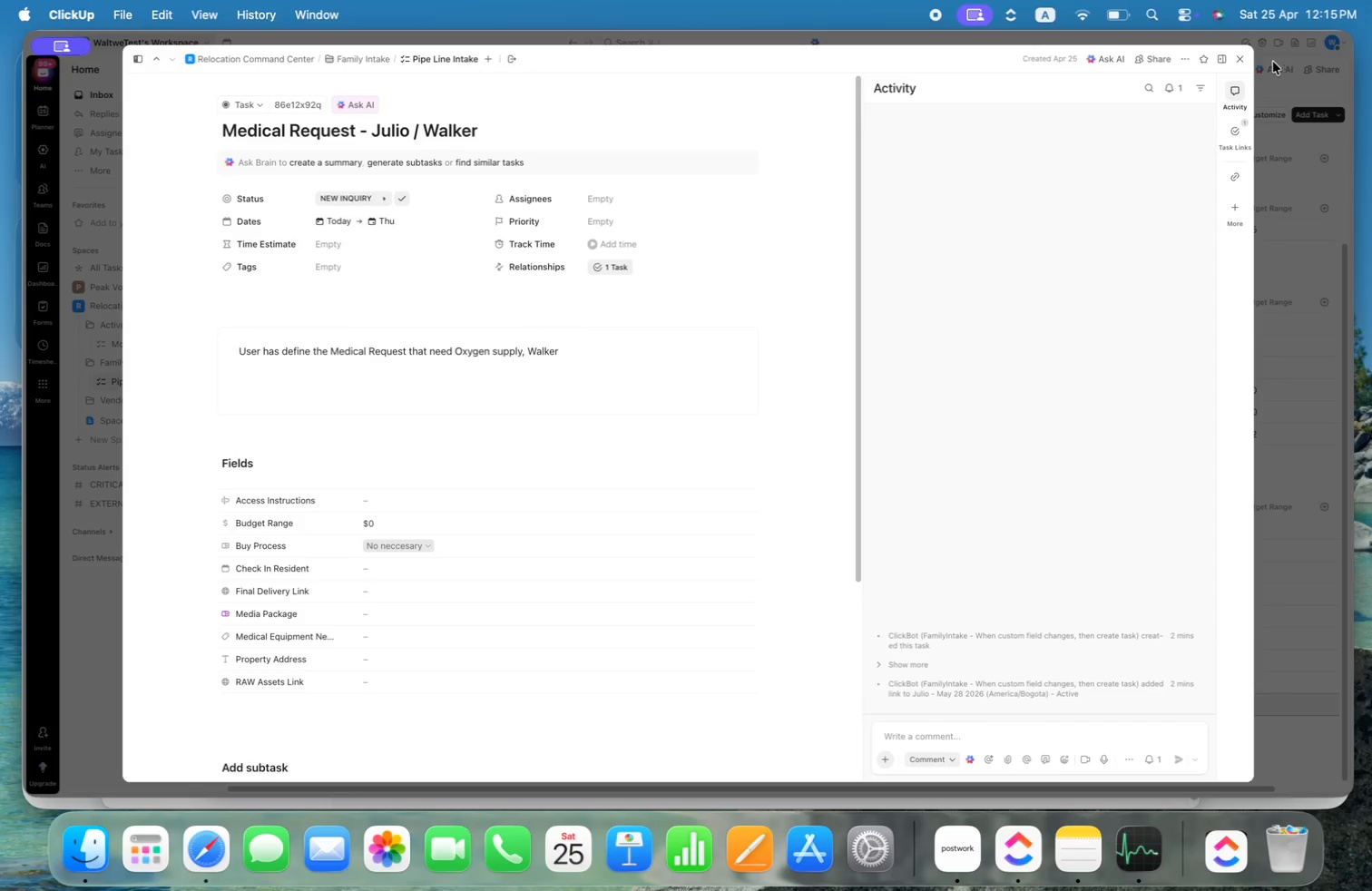 
left_click([1240, 61])
 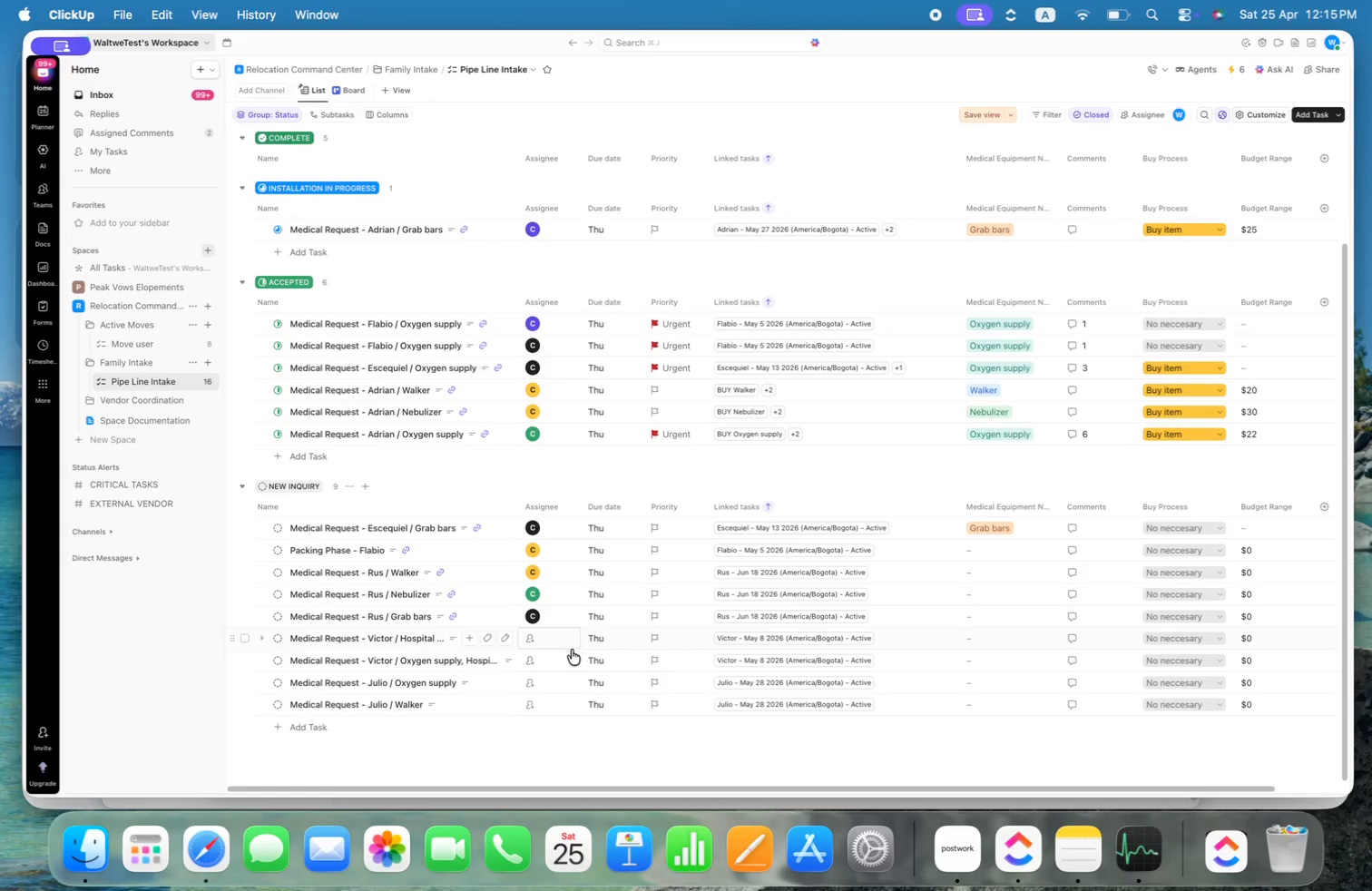 
left_click([537, 641])
 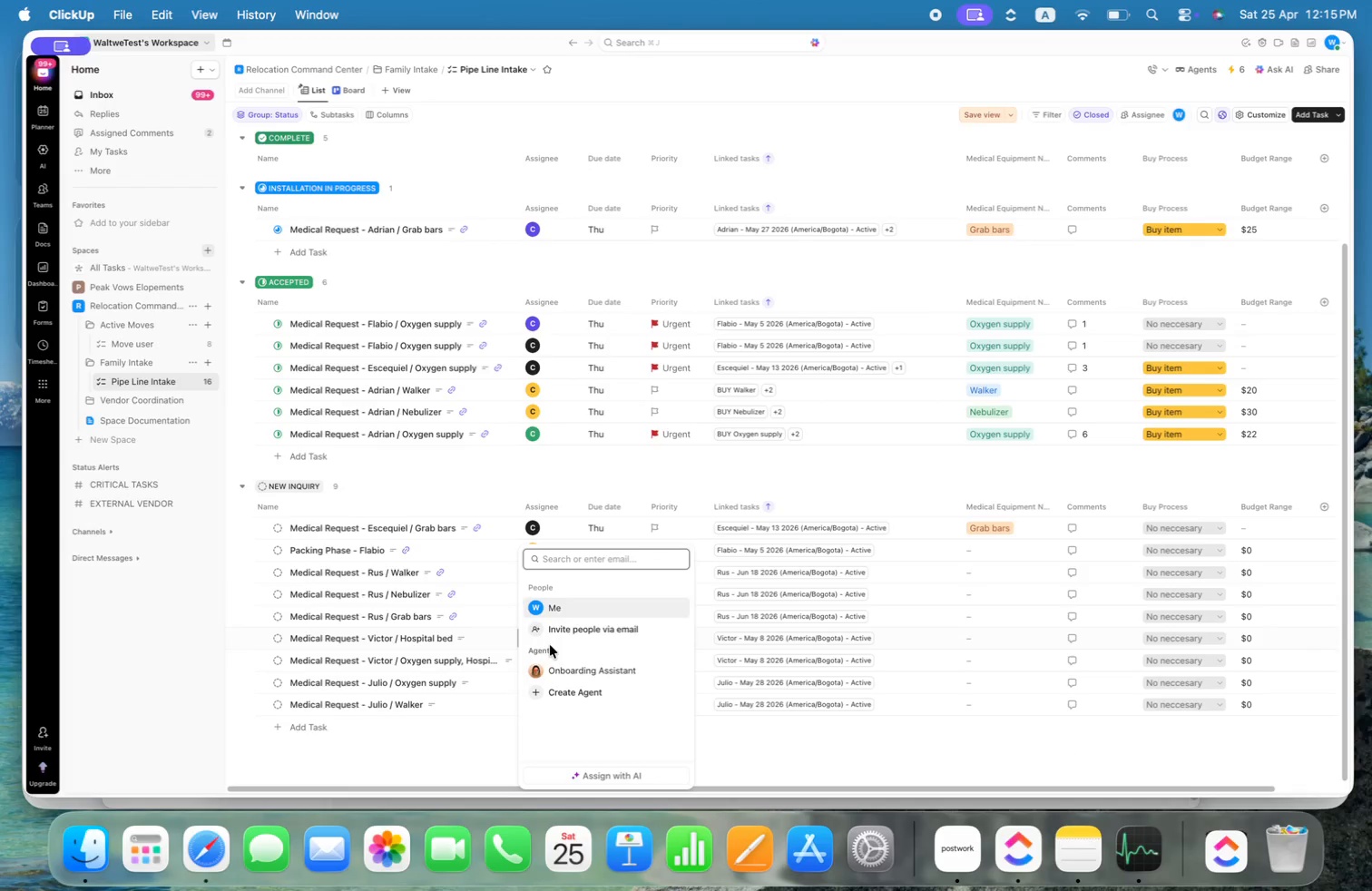 
left_click([572, 630])
 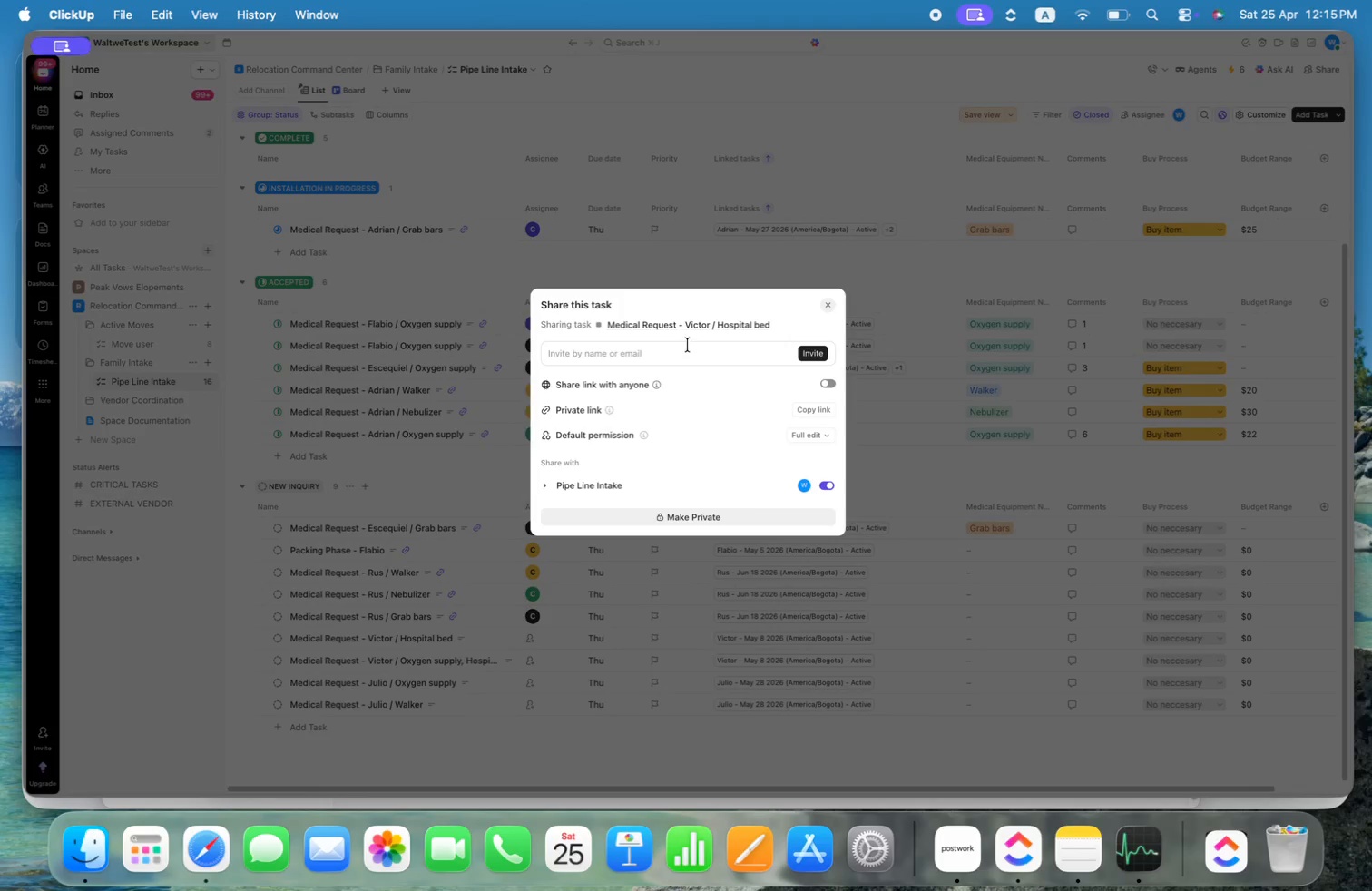 
left_click([696, 352])
 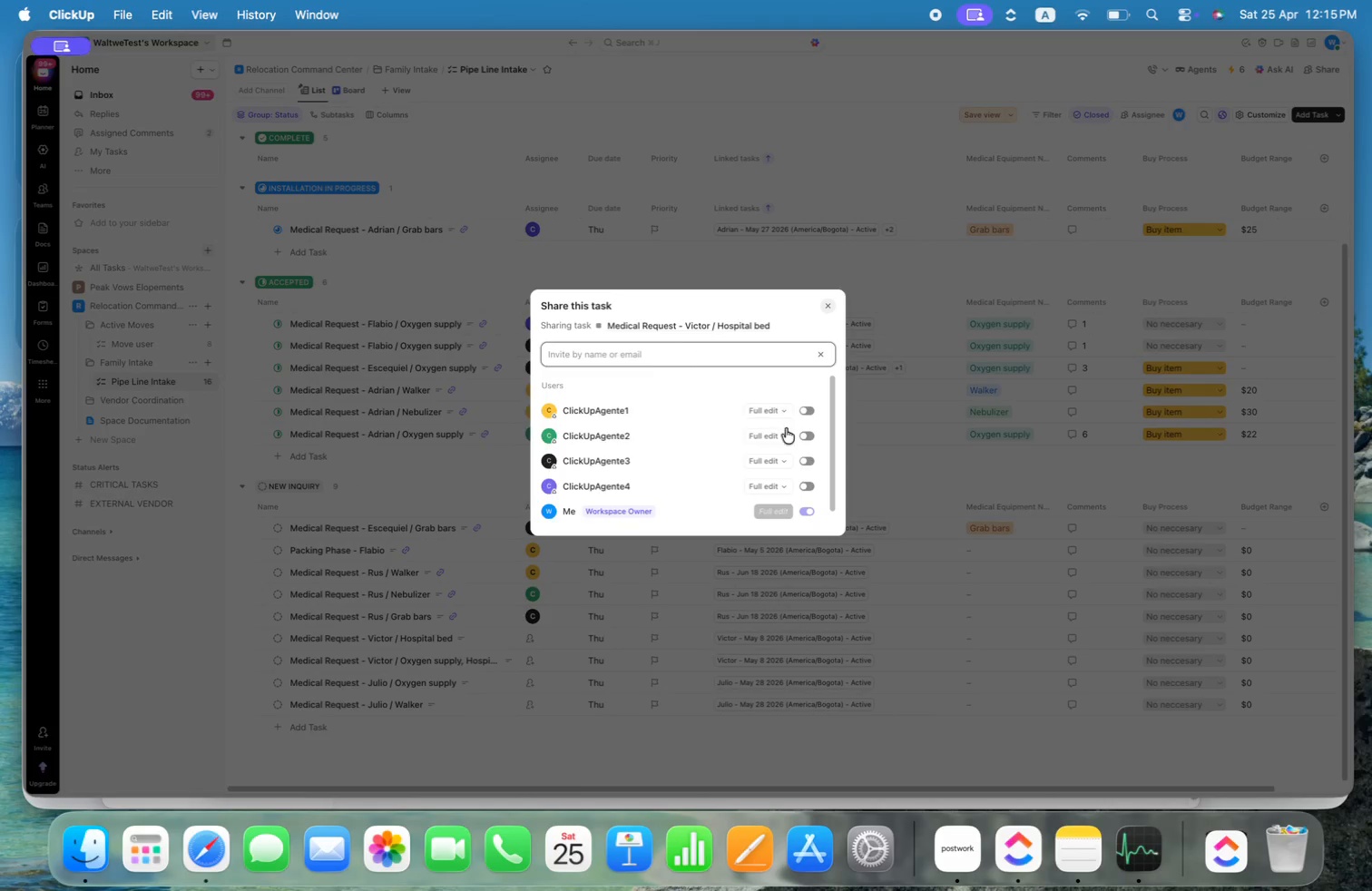 
left_click([779, 433])
 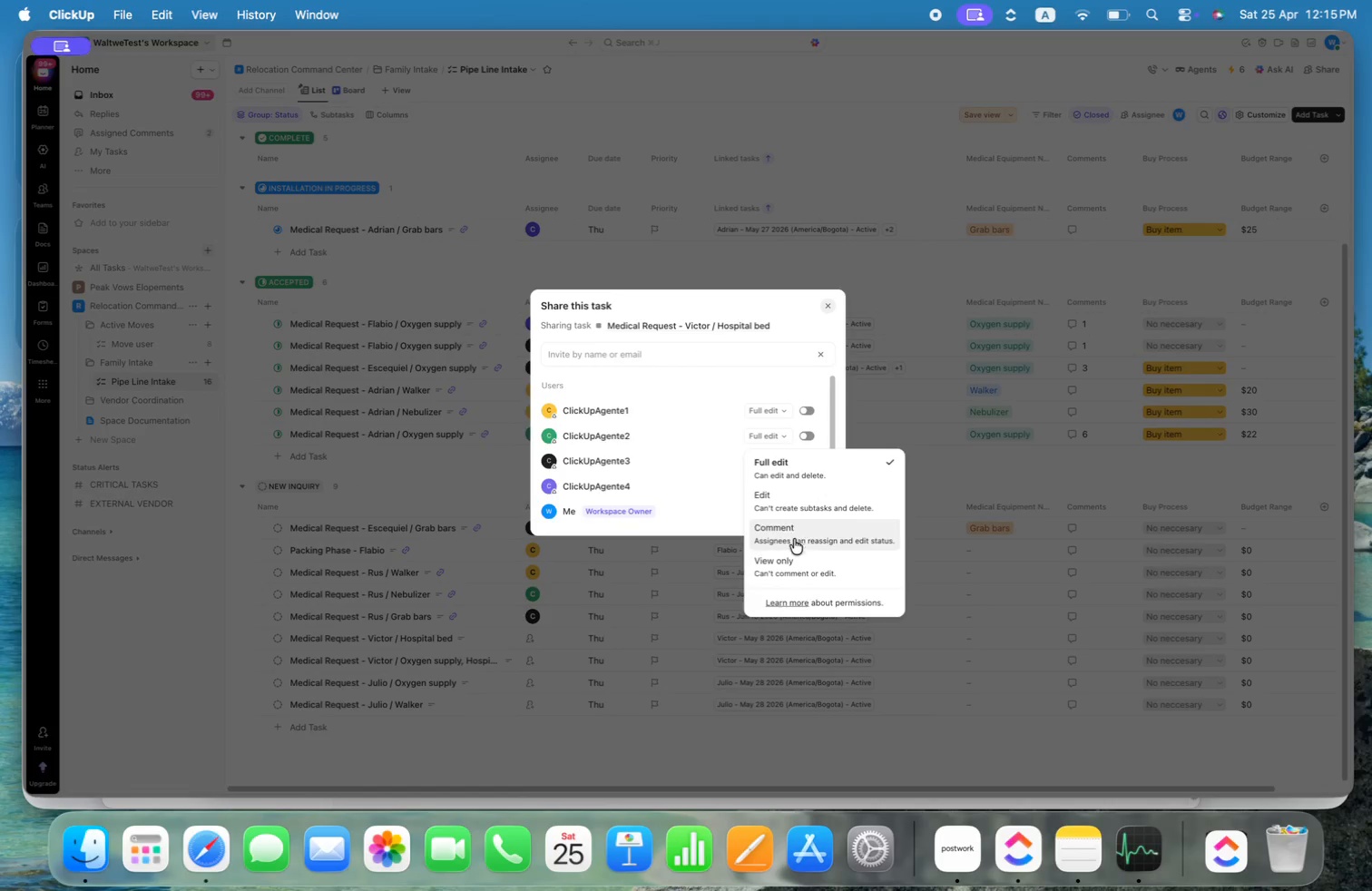 
left_click([797, 567])
 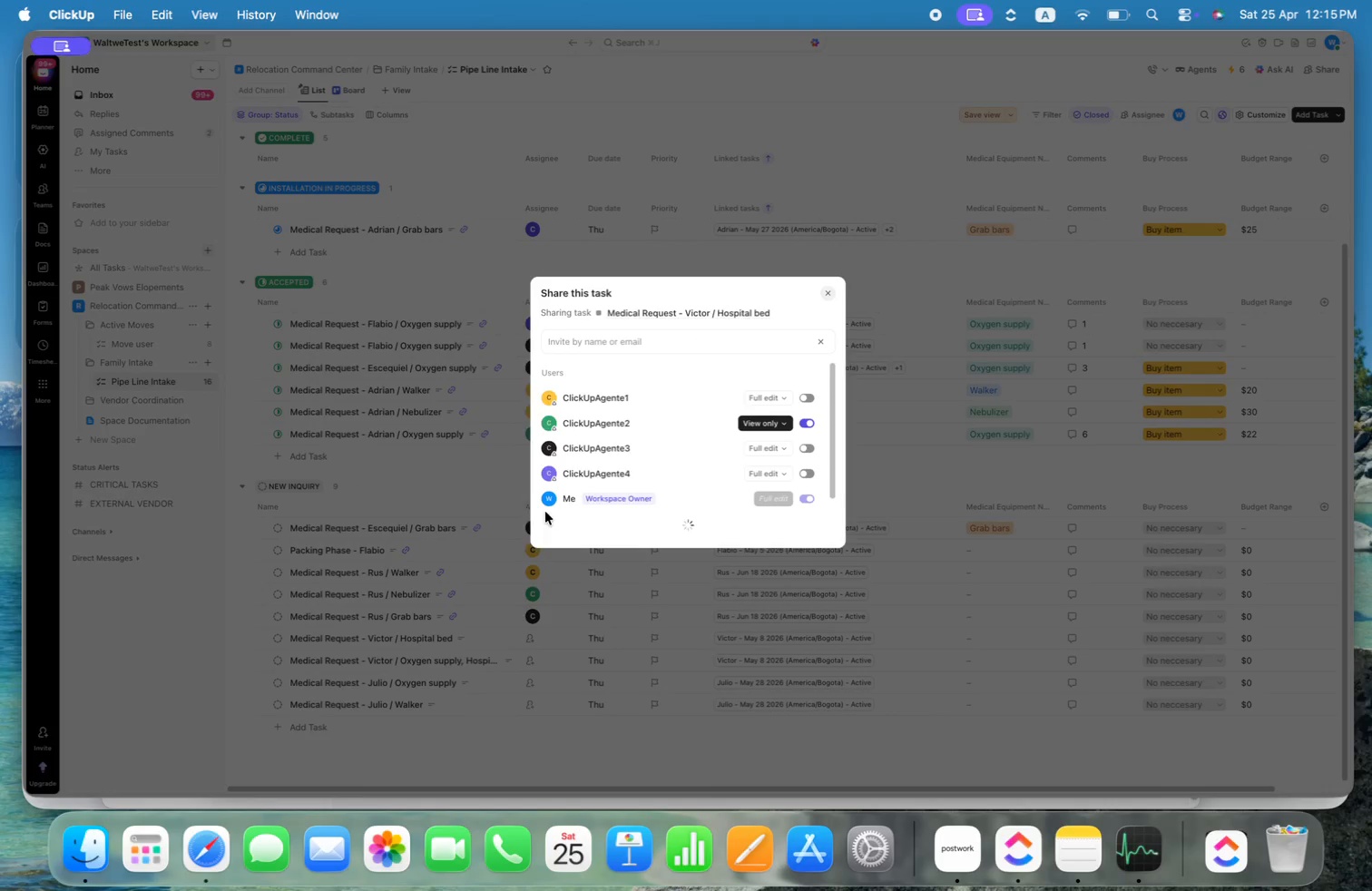 
left_click([485, 495])
 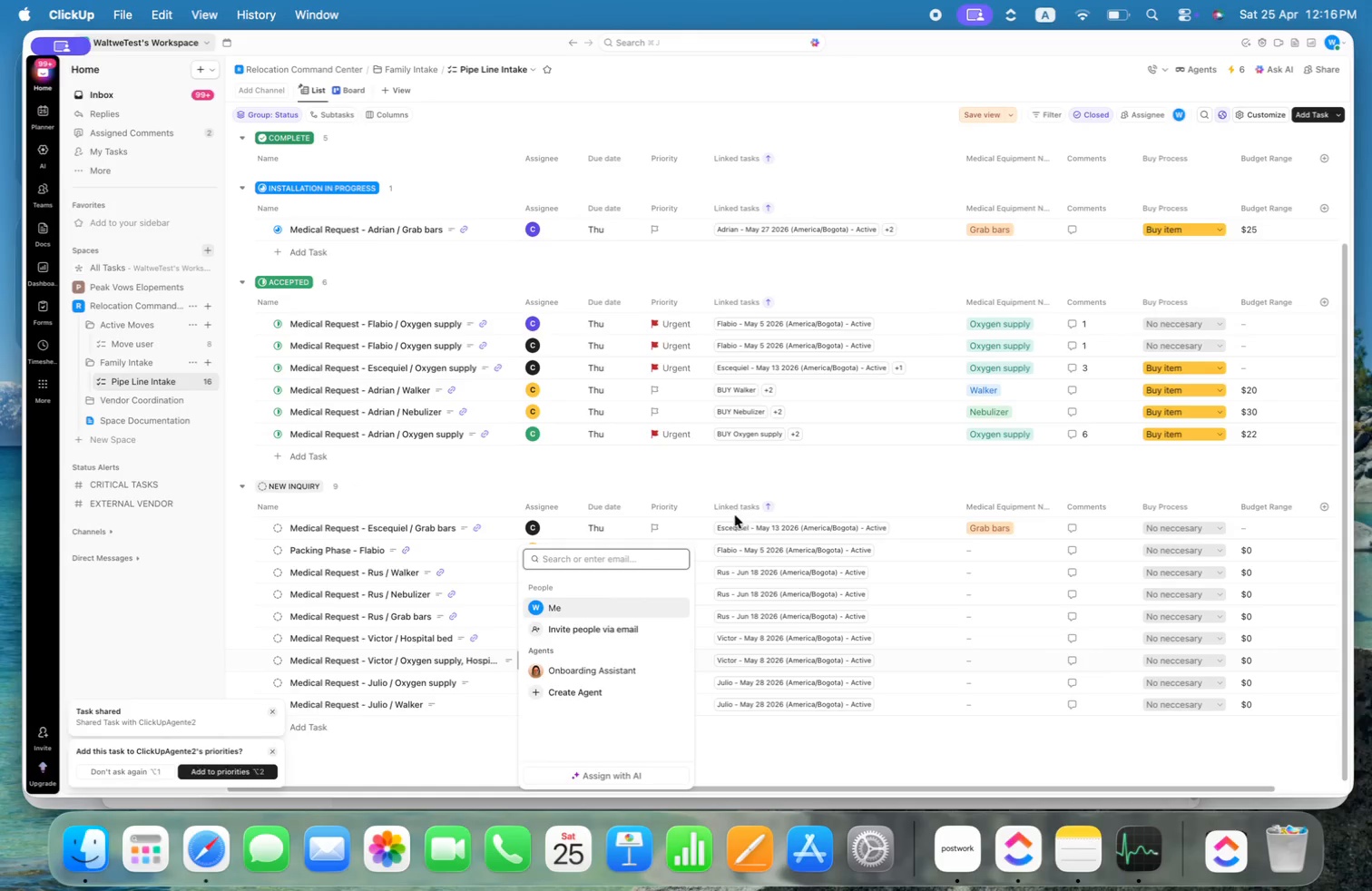 
left_click([588, 632])
 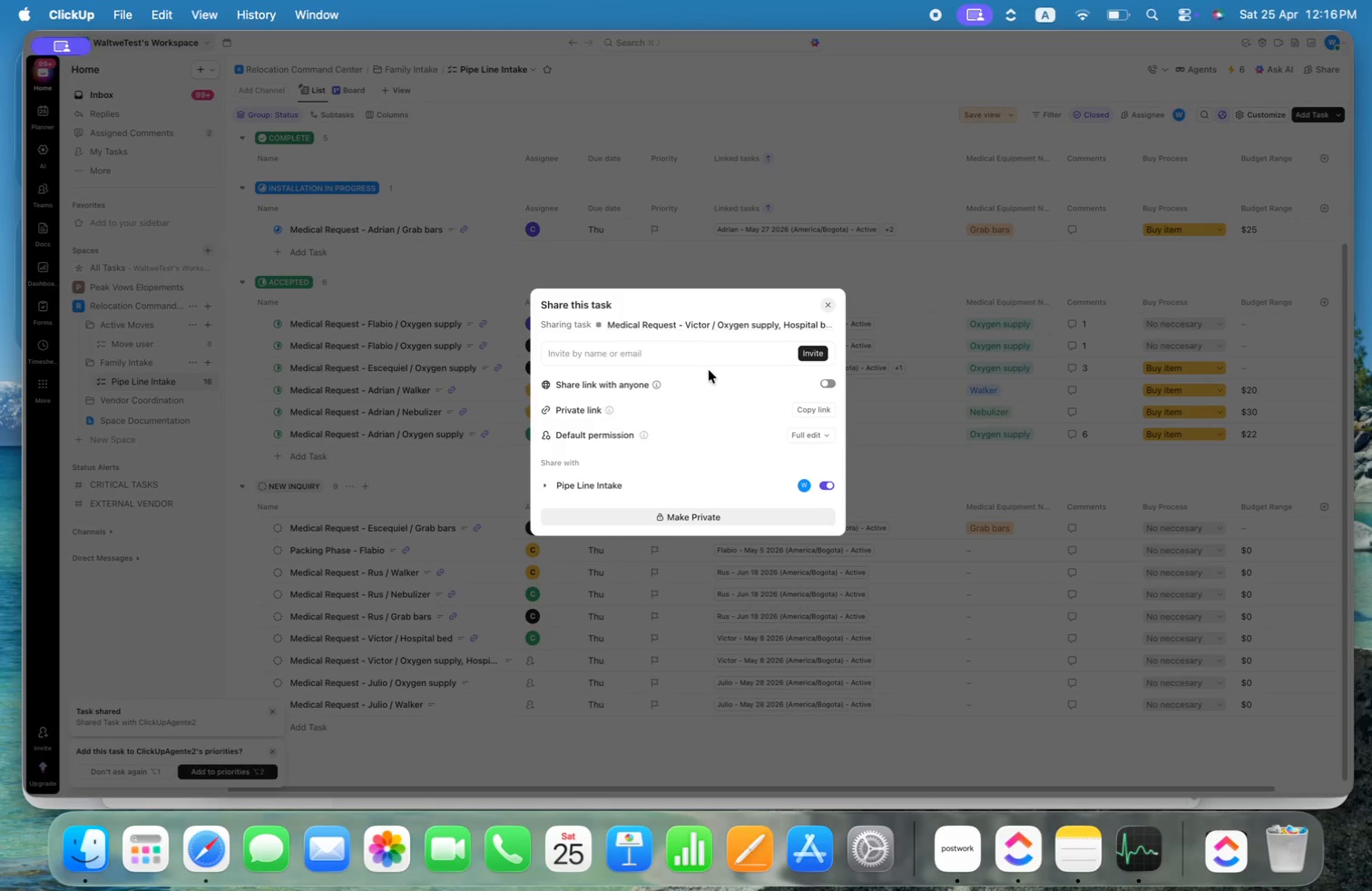 
left_click([716, 351])
 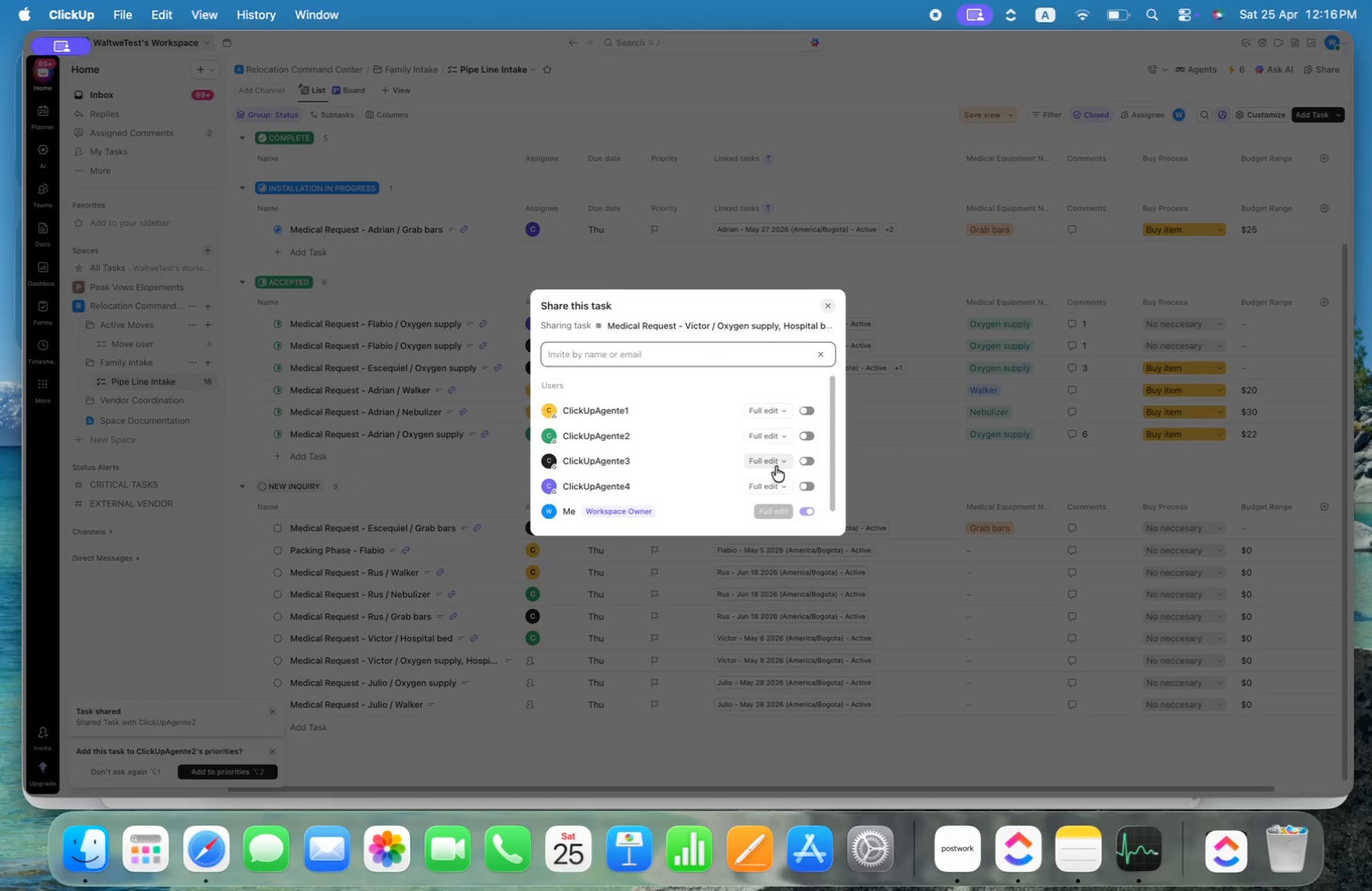 
left_click([776, 466])
 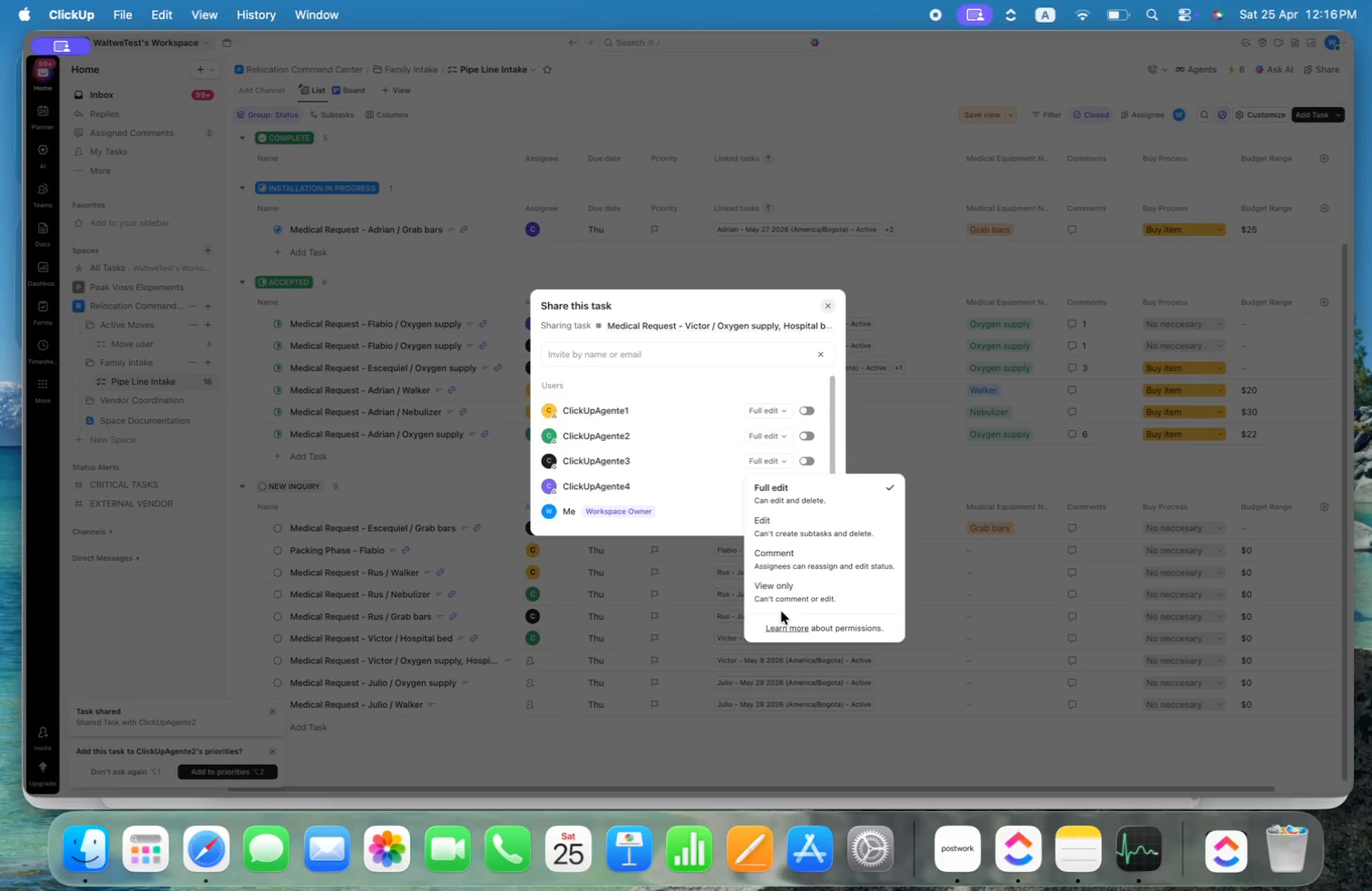 
left_click([790, 596])
 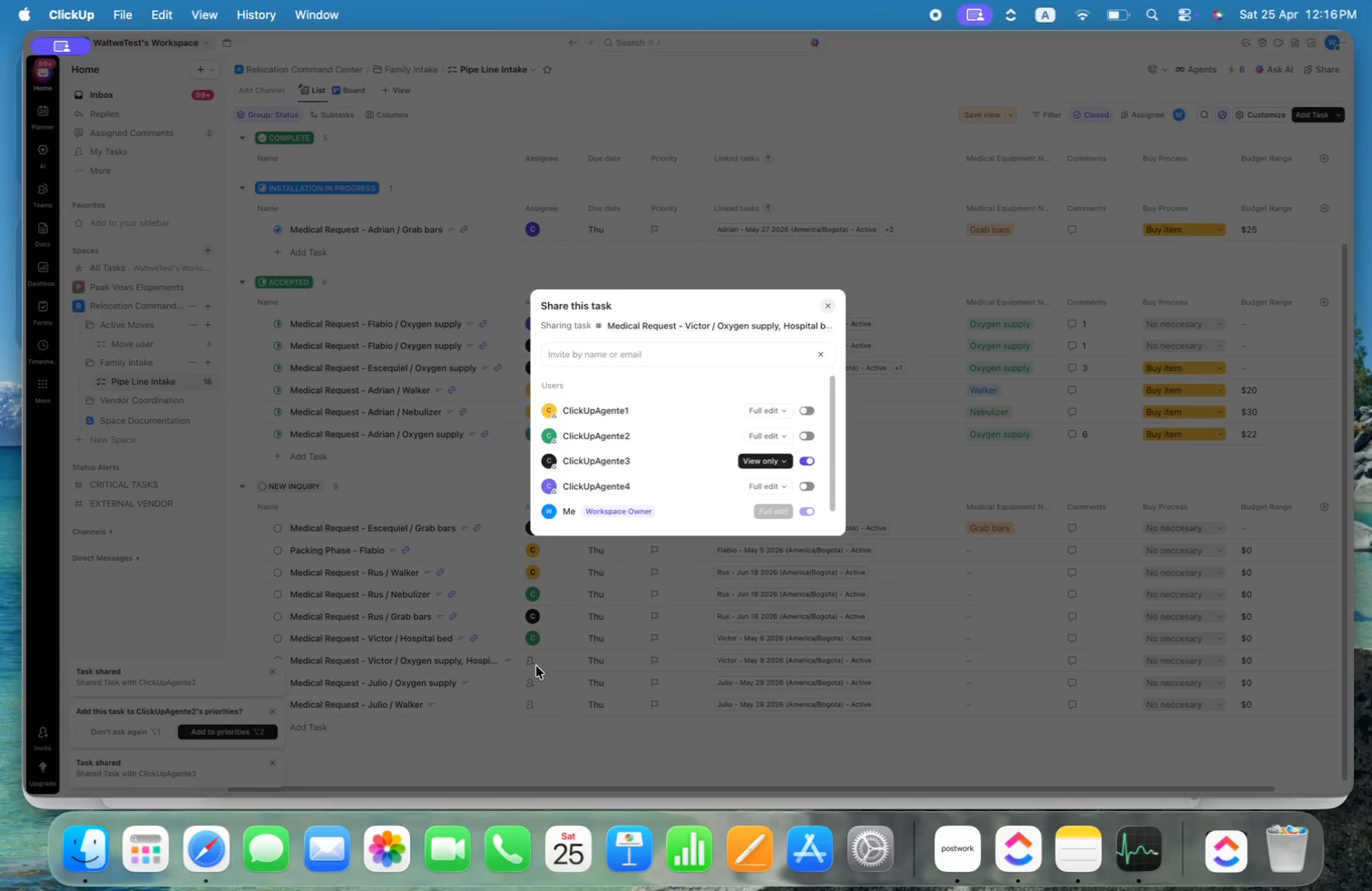 
left_click([536, 666])
 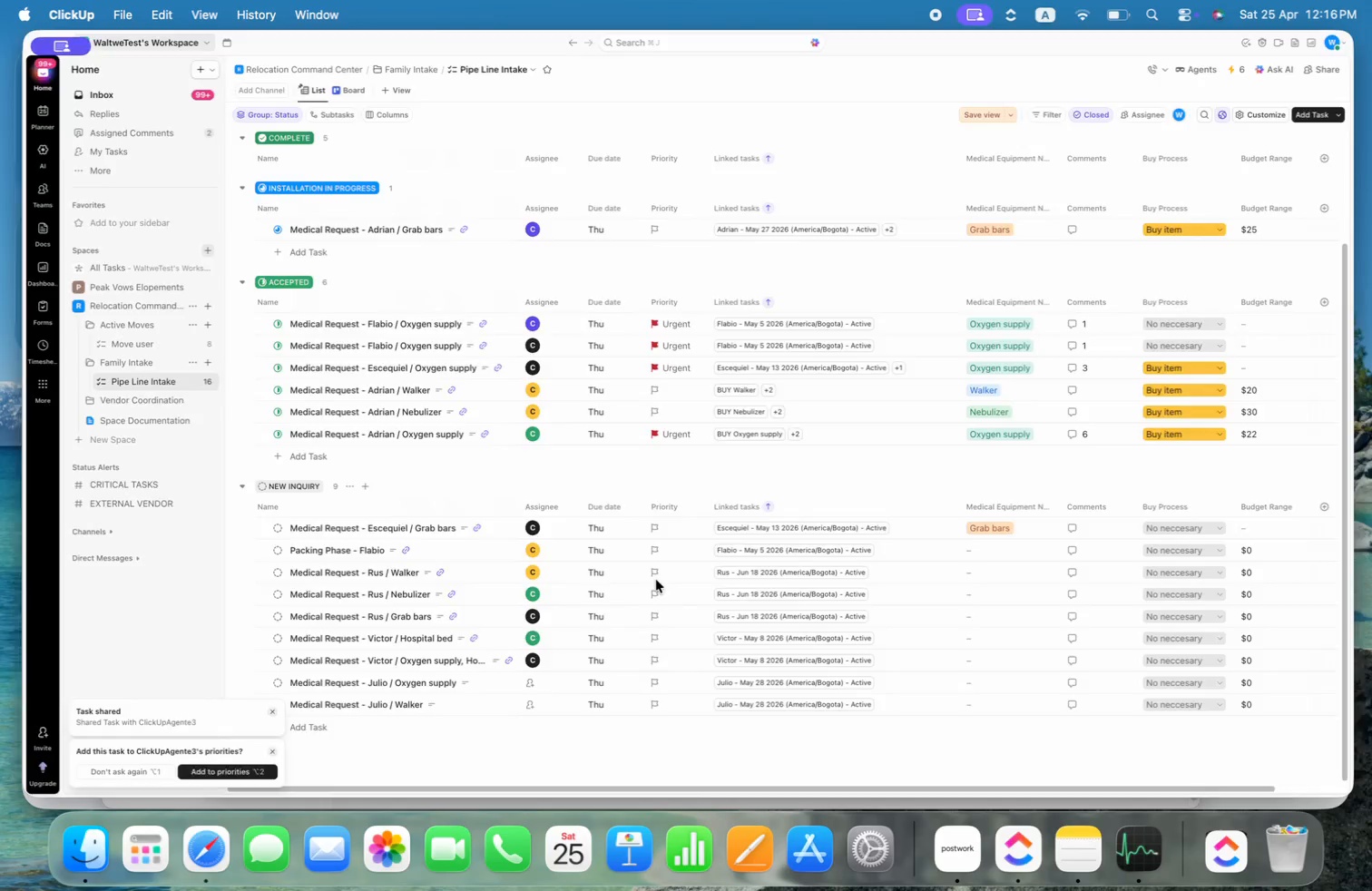 
left_click([705, 355])
 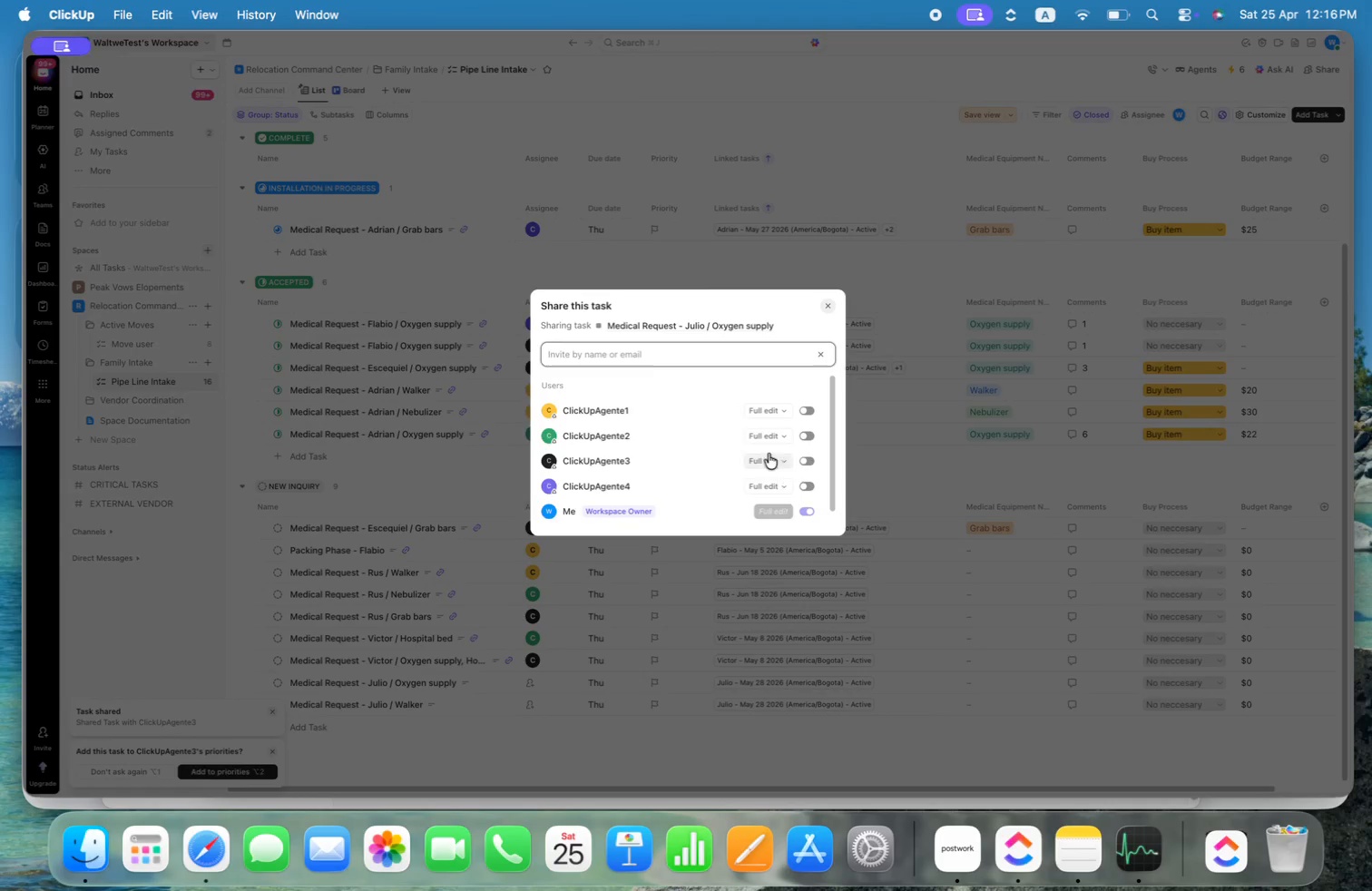 
left_click([770, 433])
 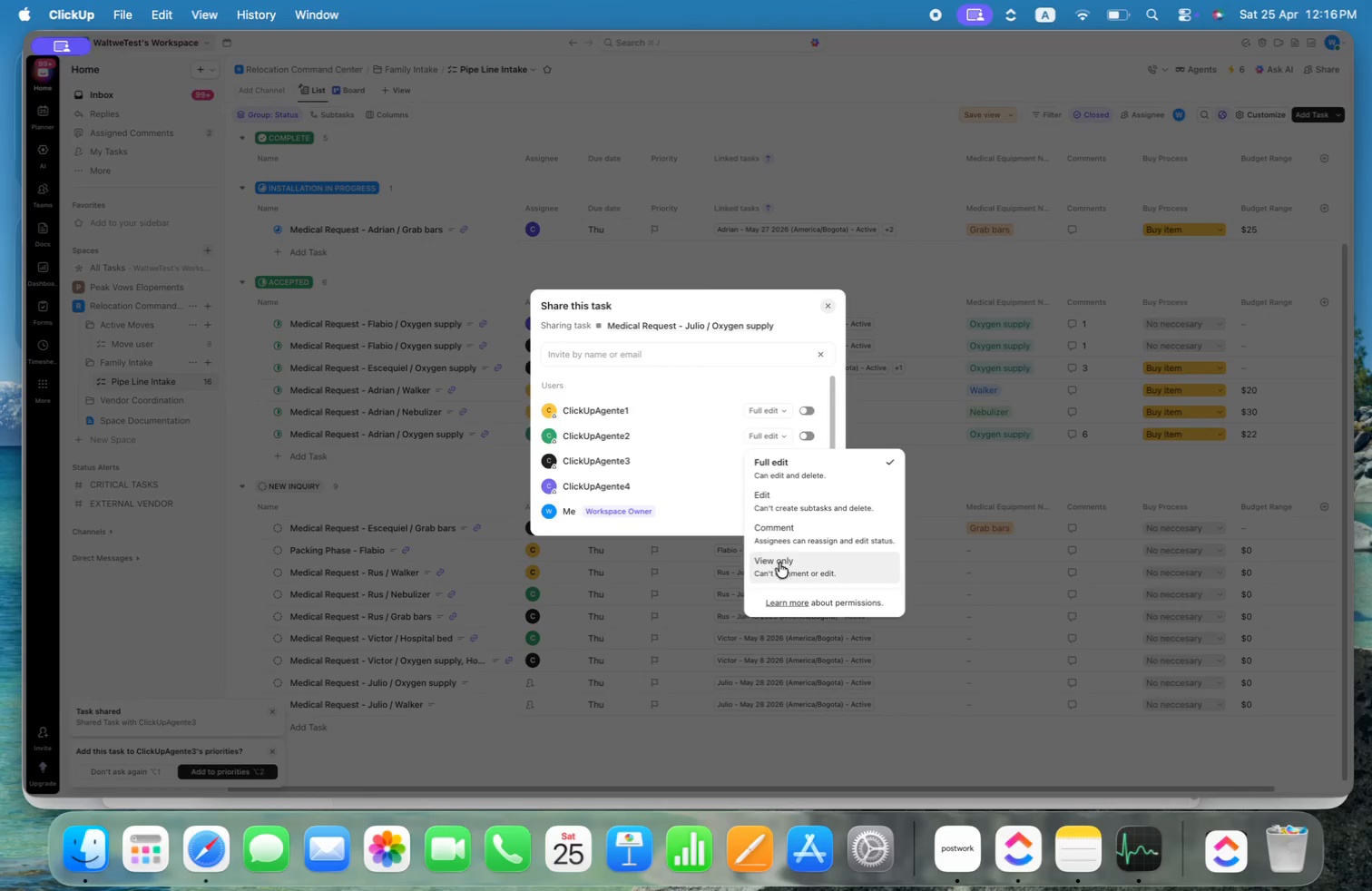 
left_click([782, 563])
 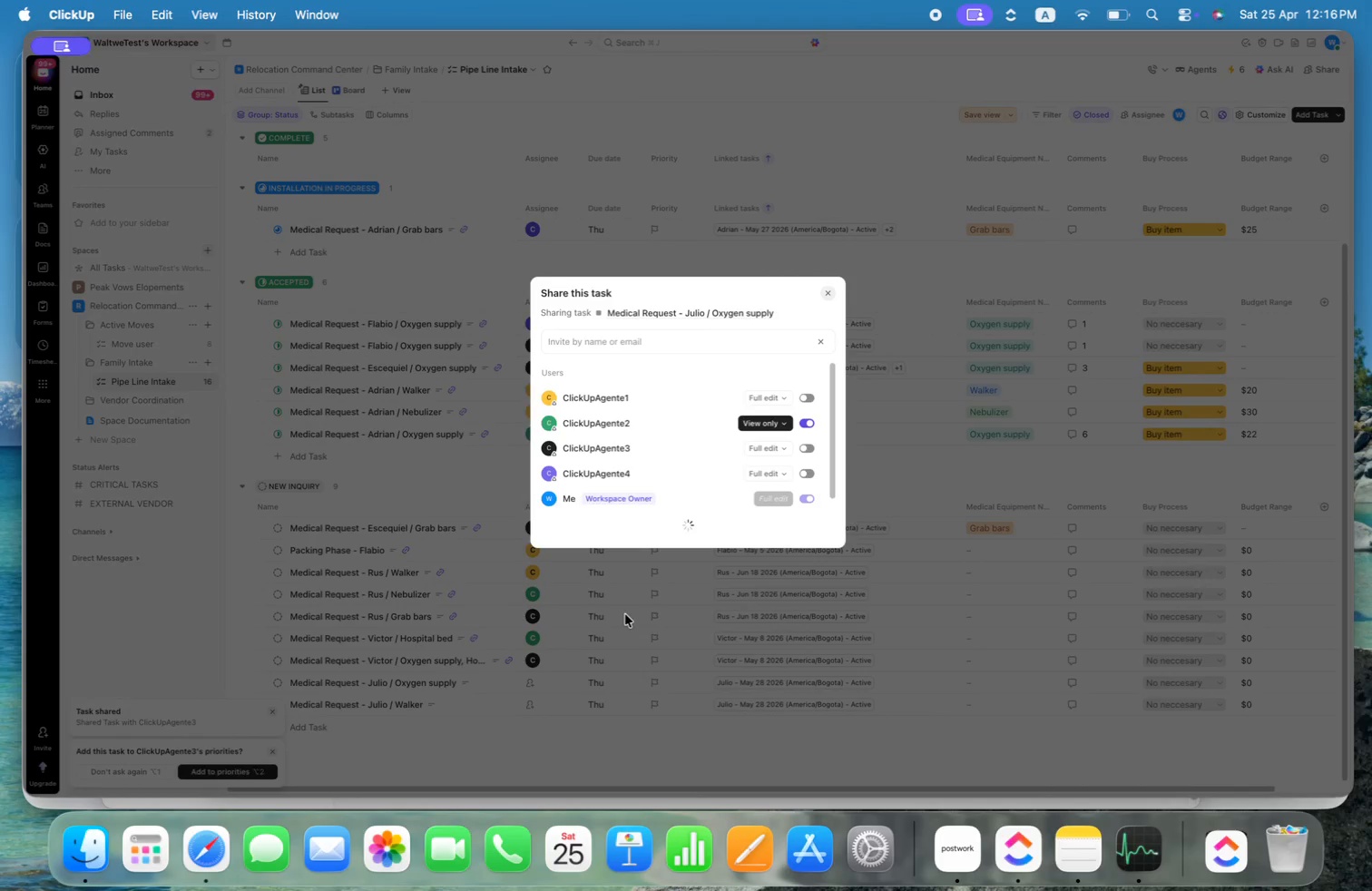 
left_click([661, 605])
 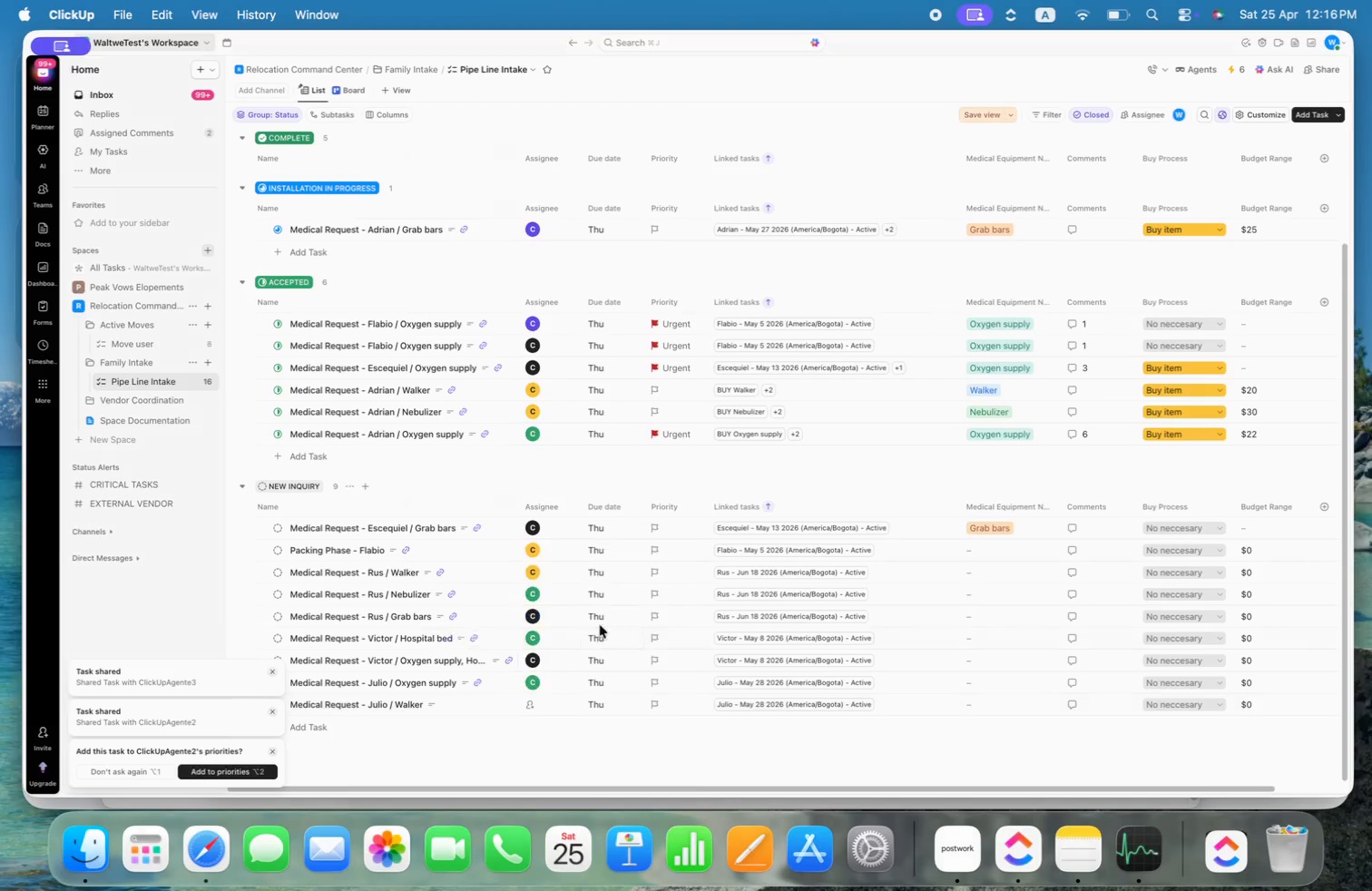 
left_click([727, 351])
 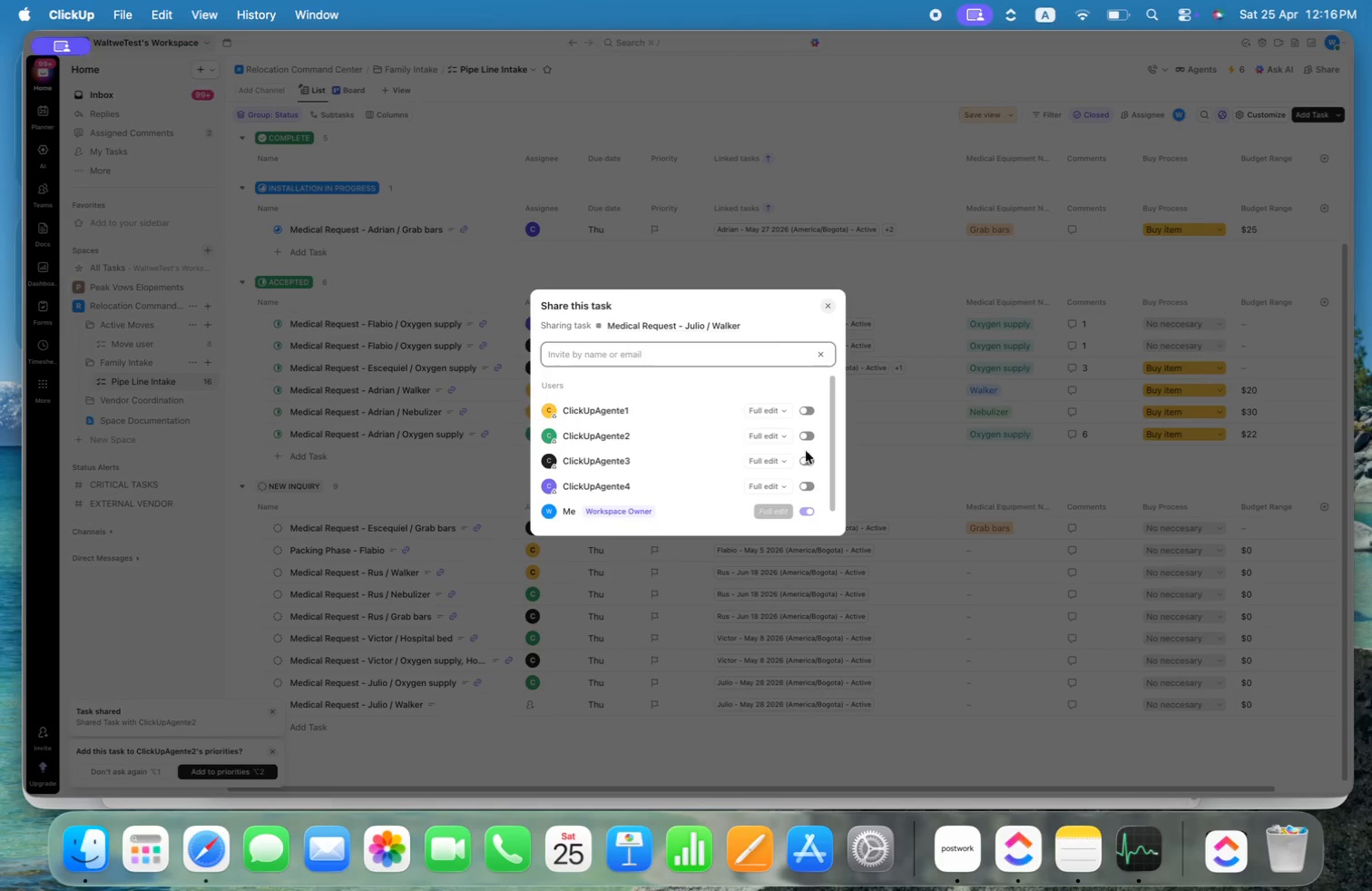 
left_click([807, 436])
 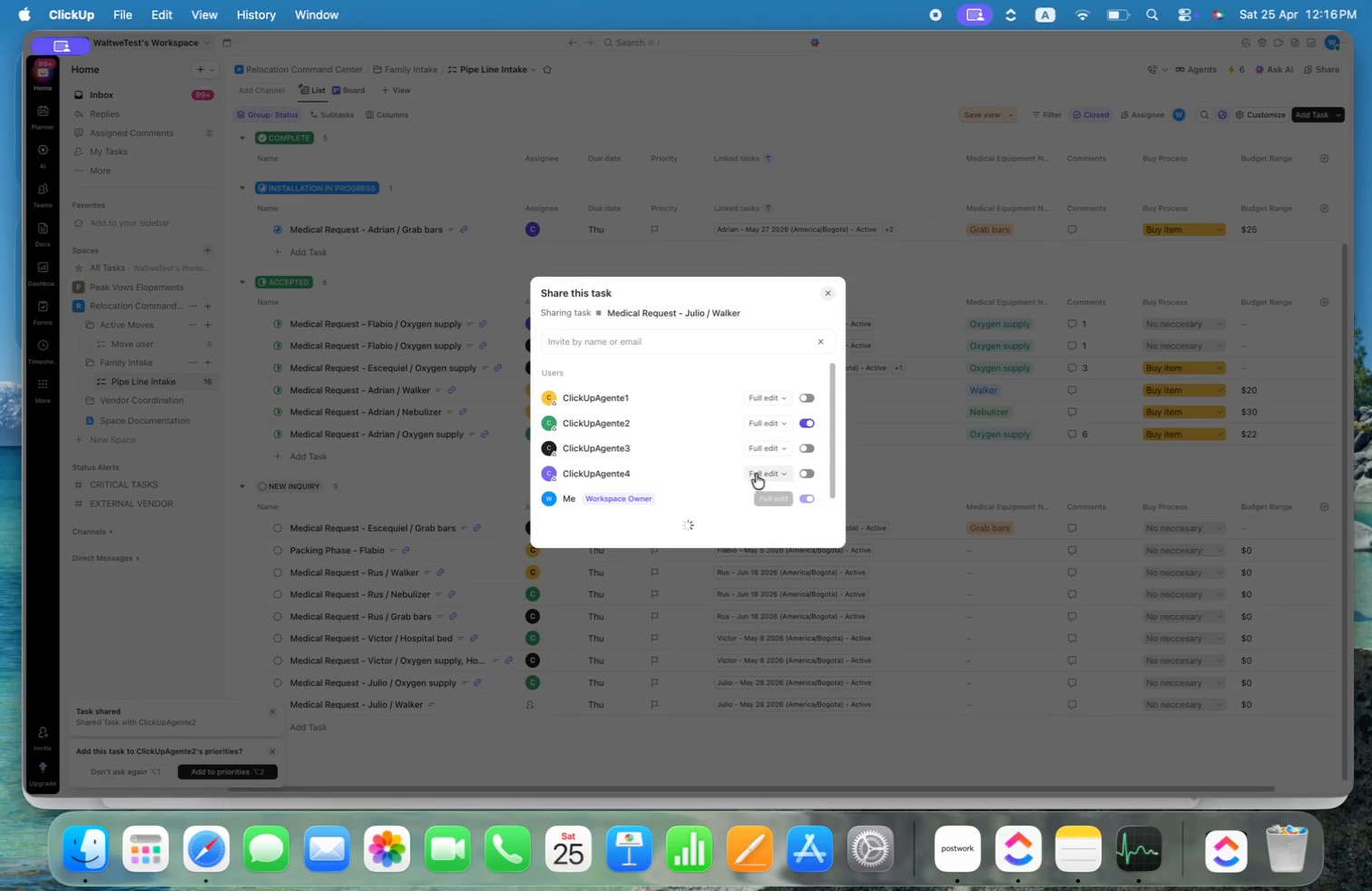 
scroll: coordinate [739, 469], scroll_direction: down, amount: 4.0
 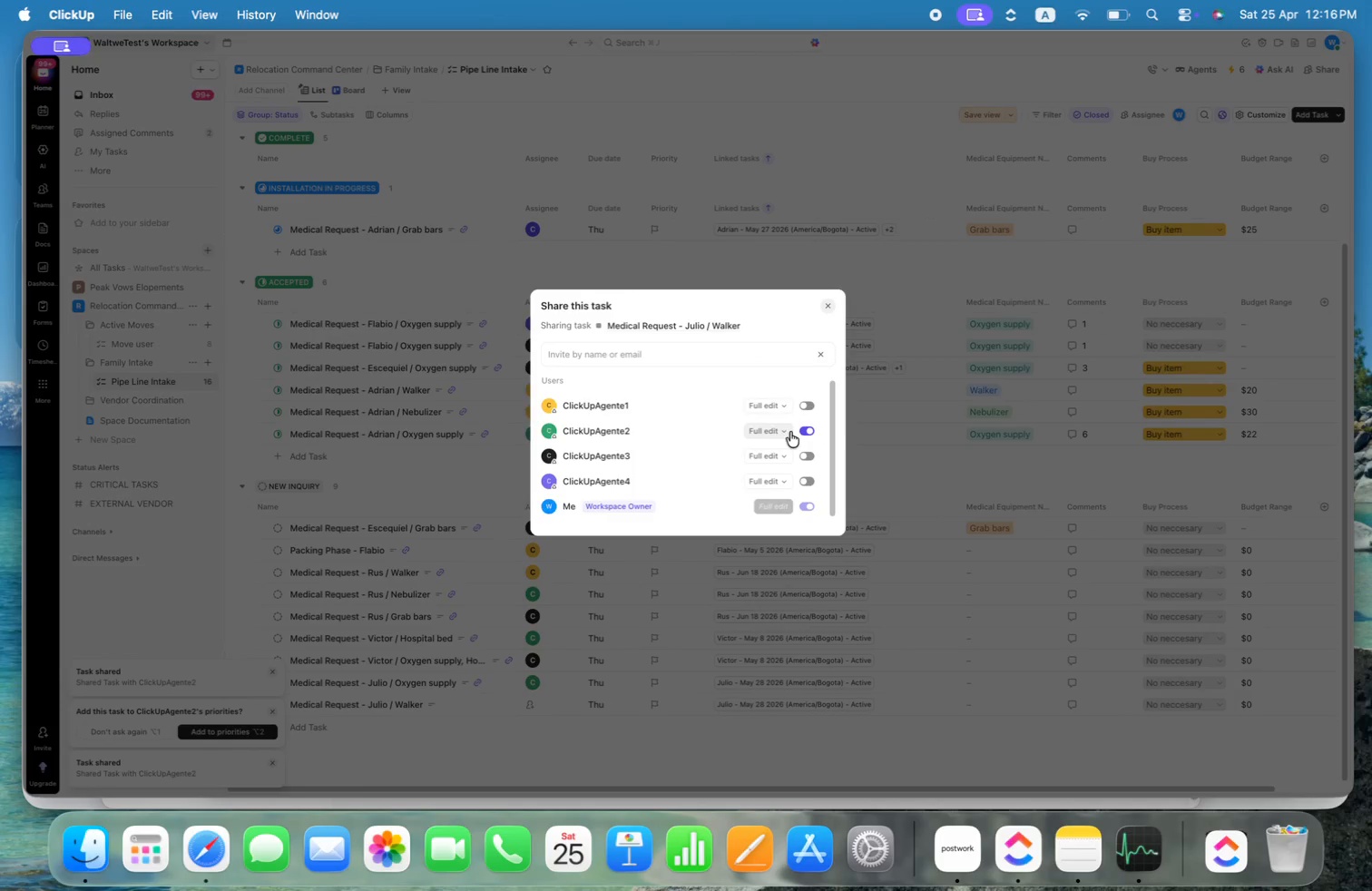 
left_click([780, 432])
 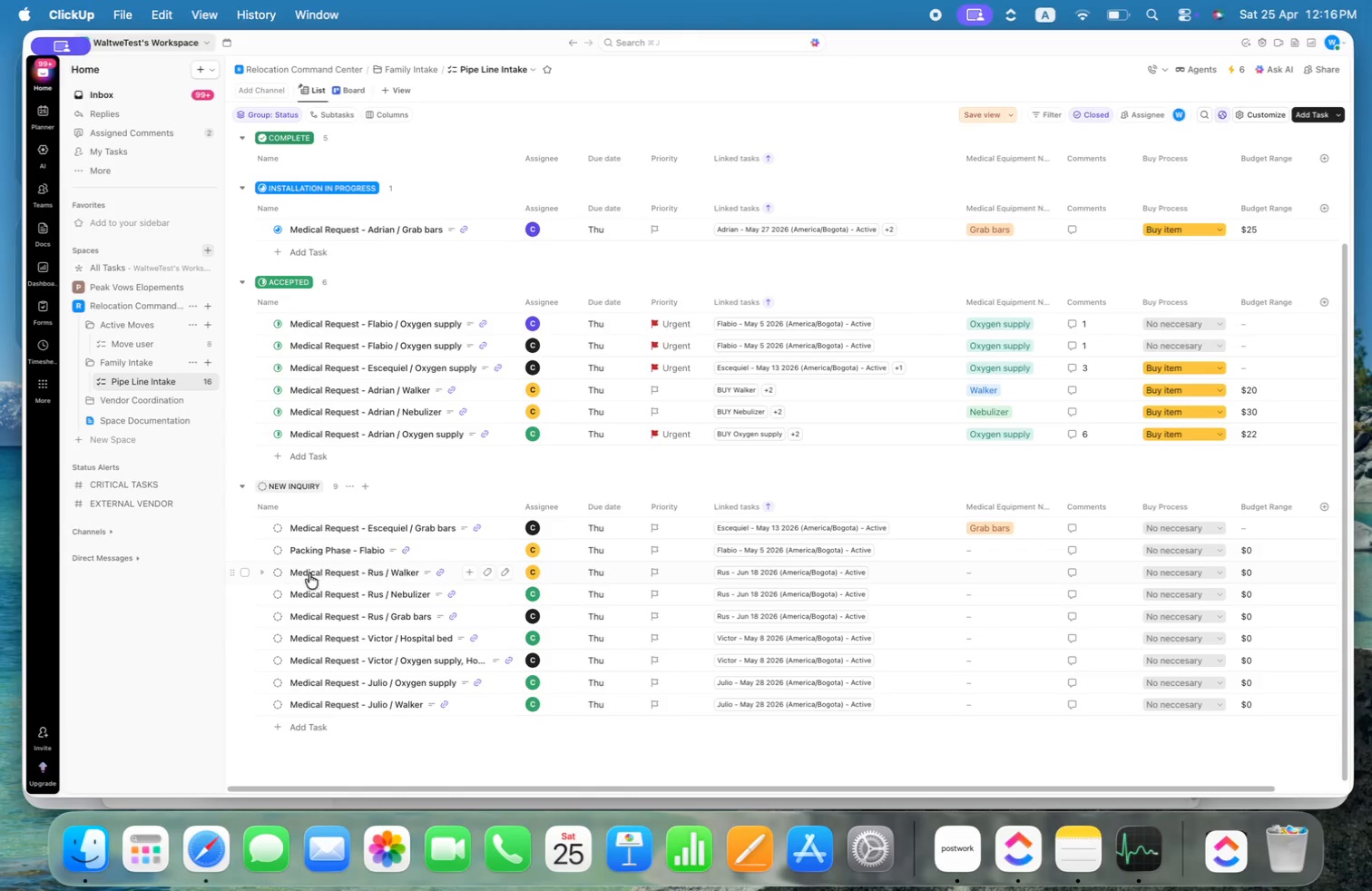 
wait(15.2)
 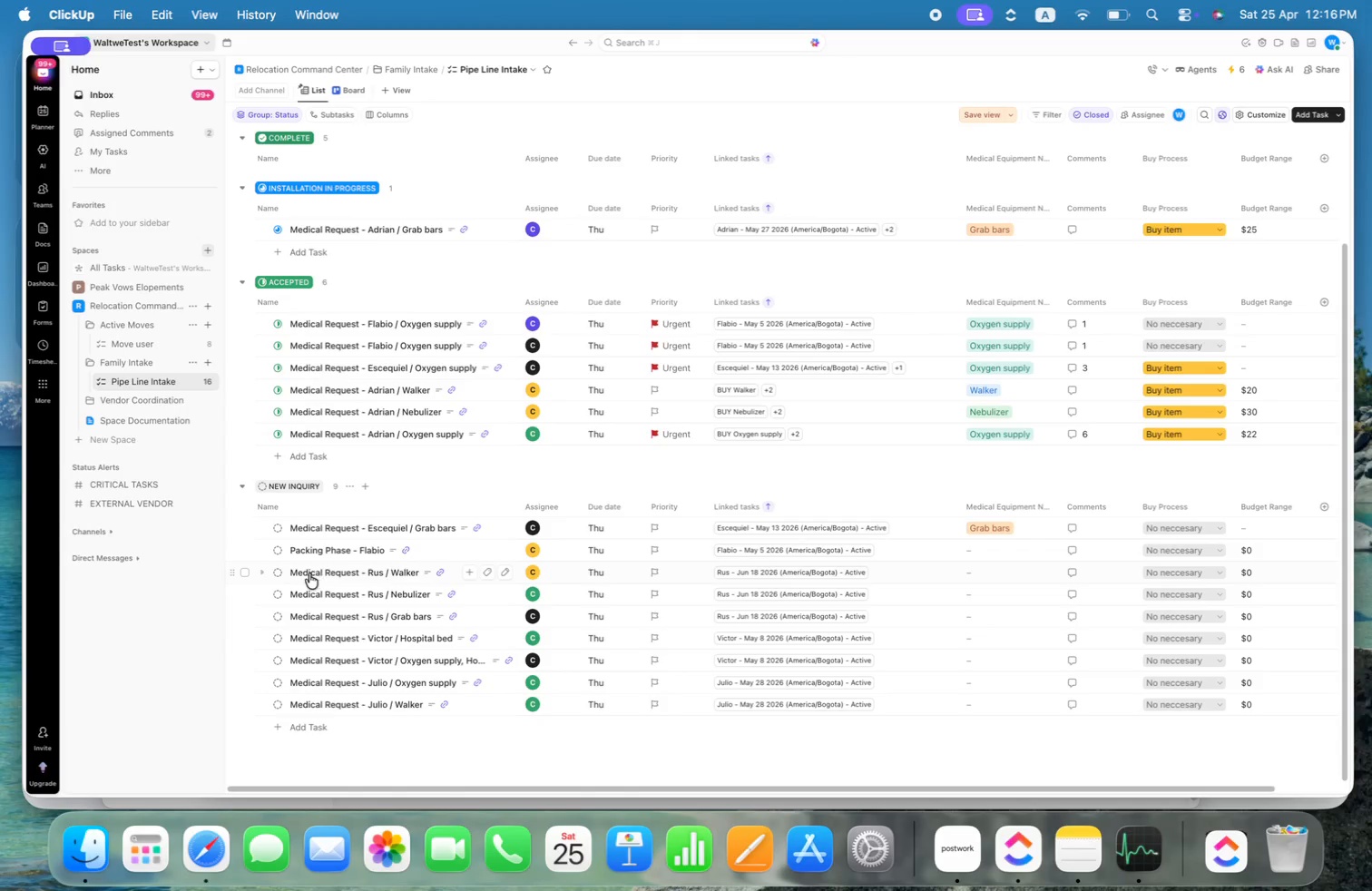 
left_click([987, 573])
 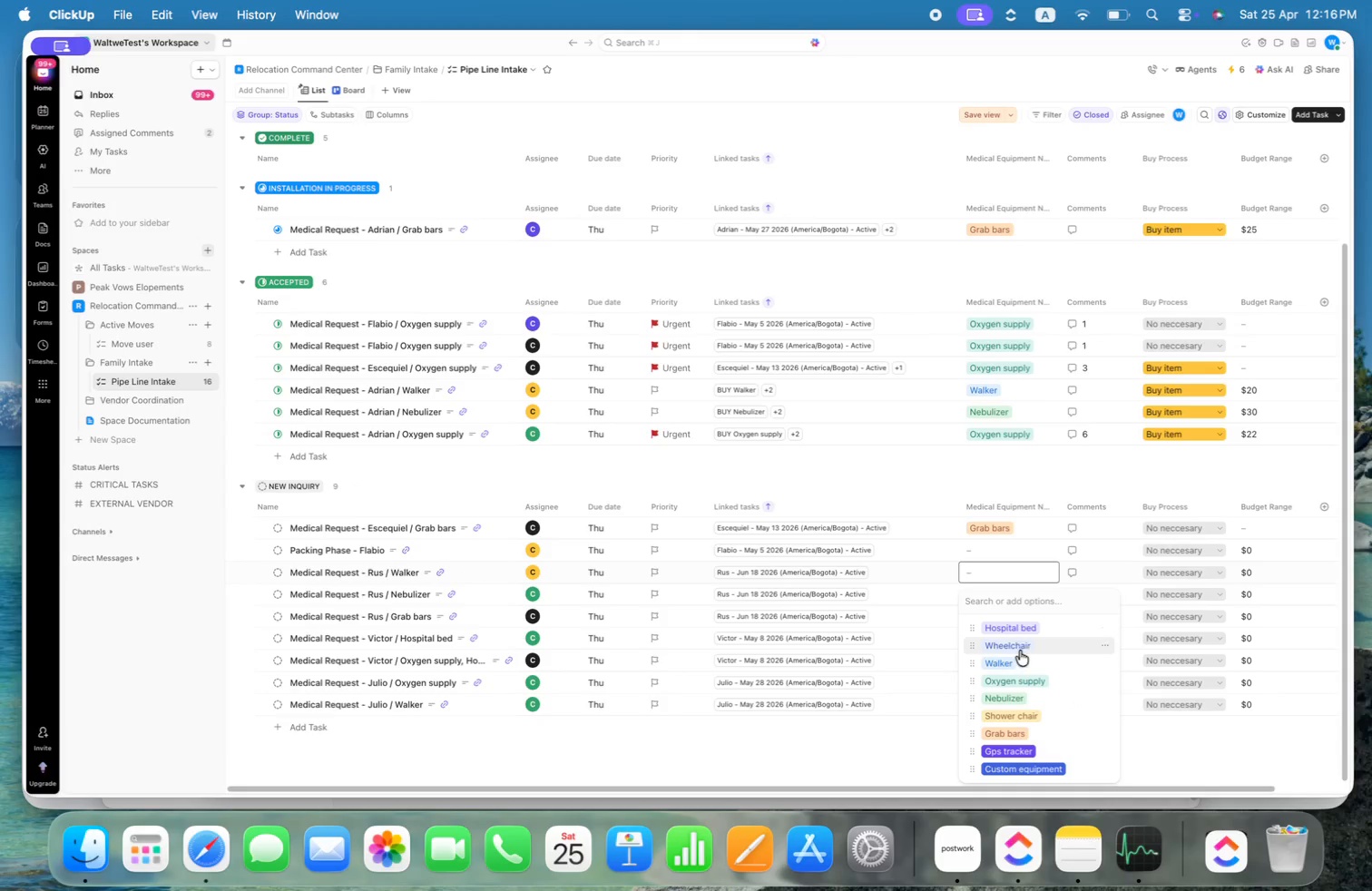 
left_click([1016, 663])
 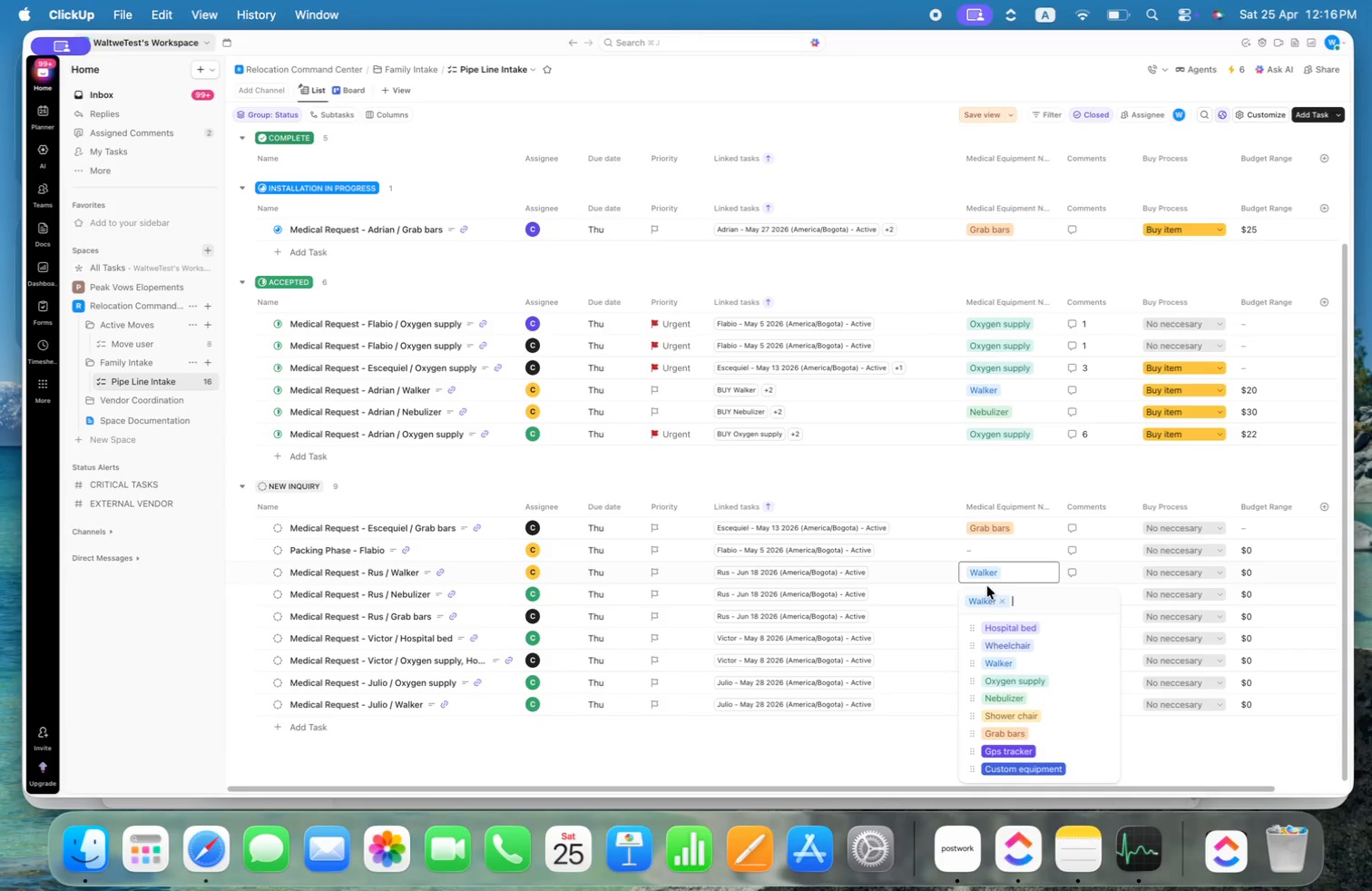 
left_click([921, 599])
 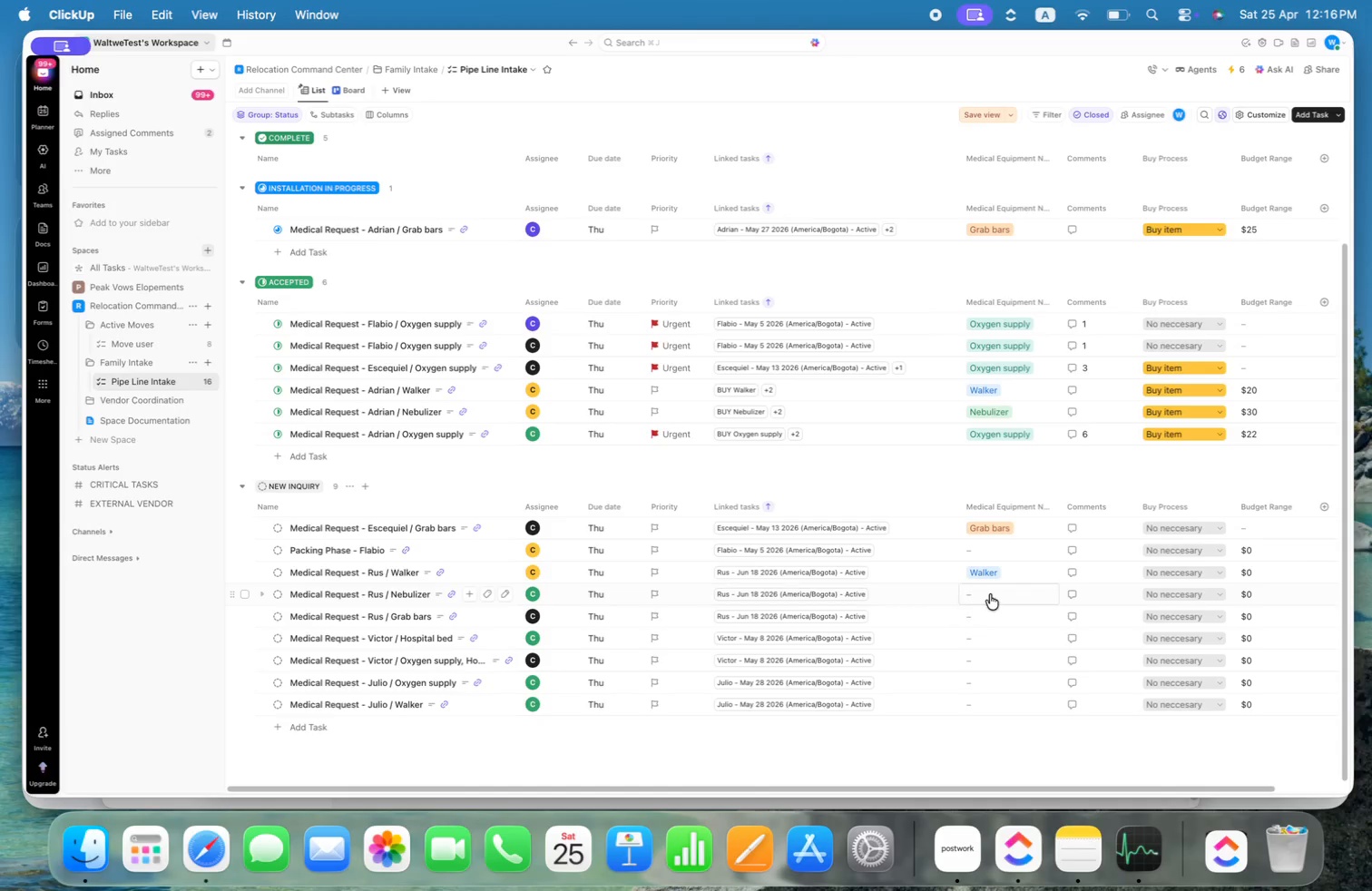 
left_click([990, 594])
 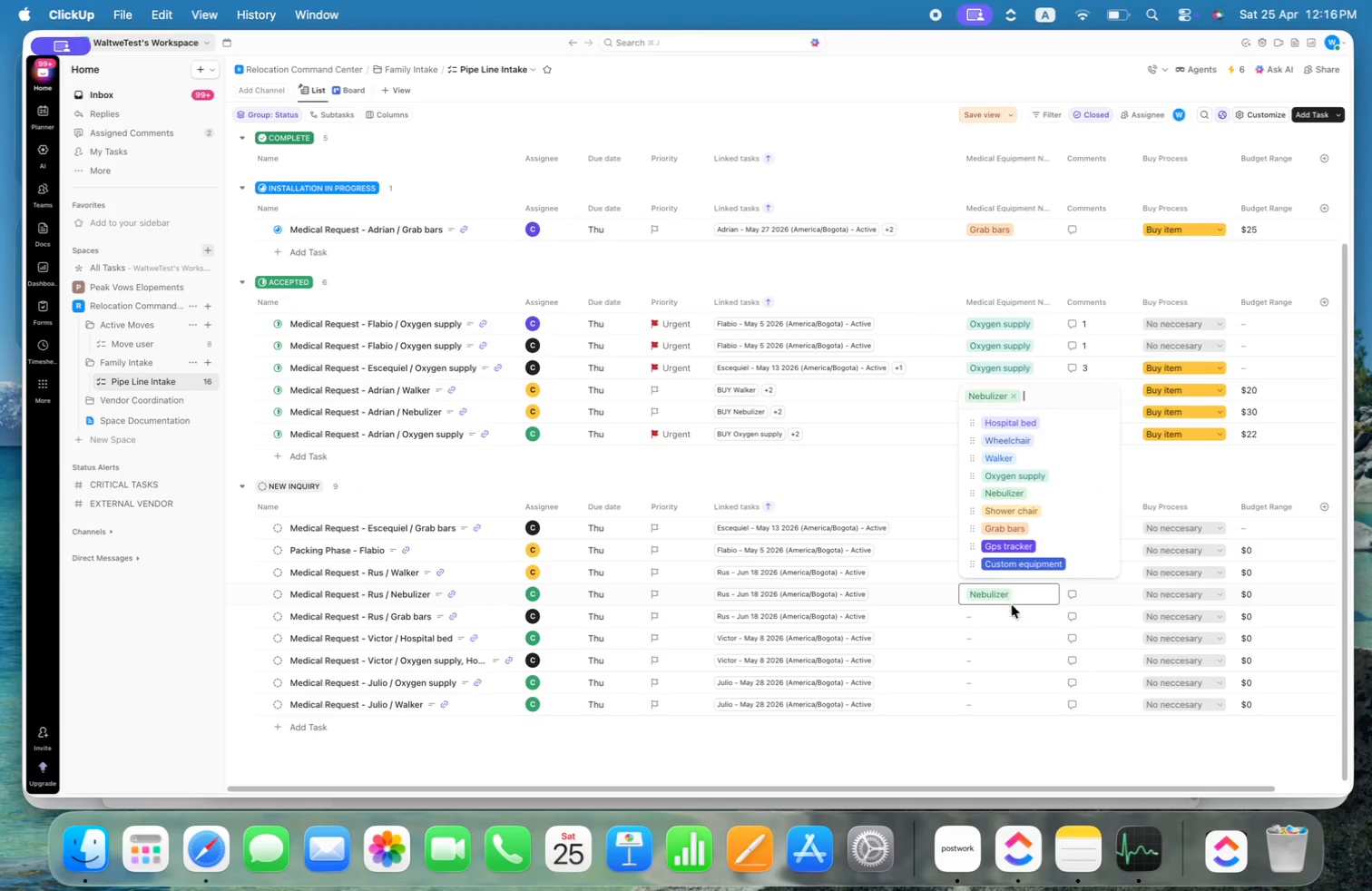 
double_click([995, 619])
 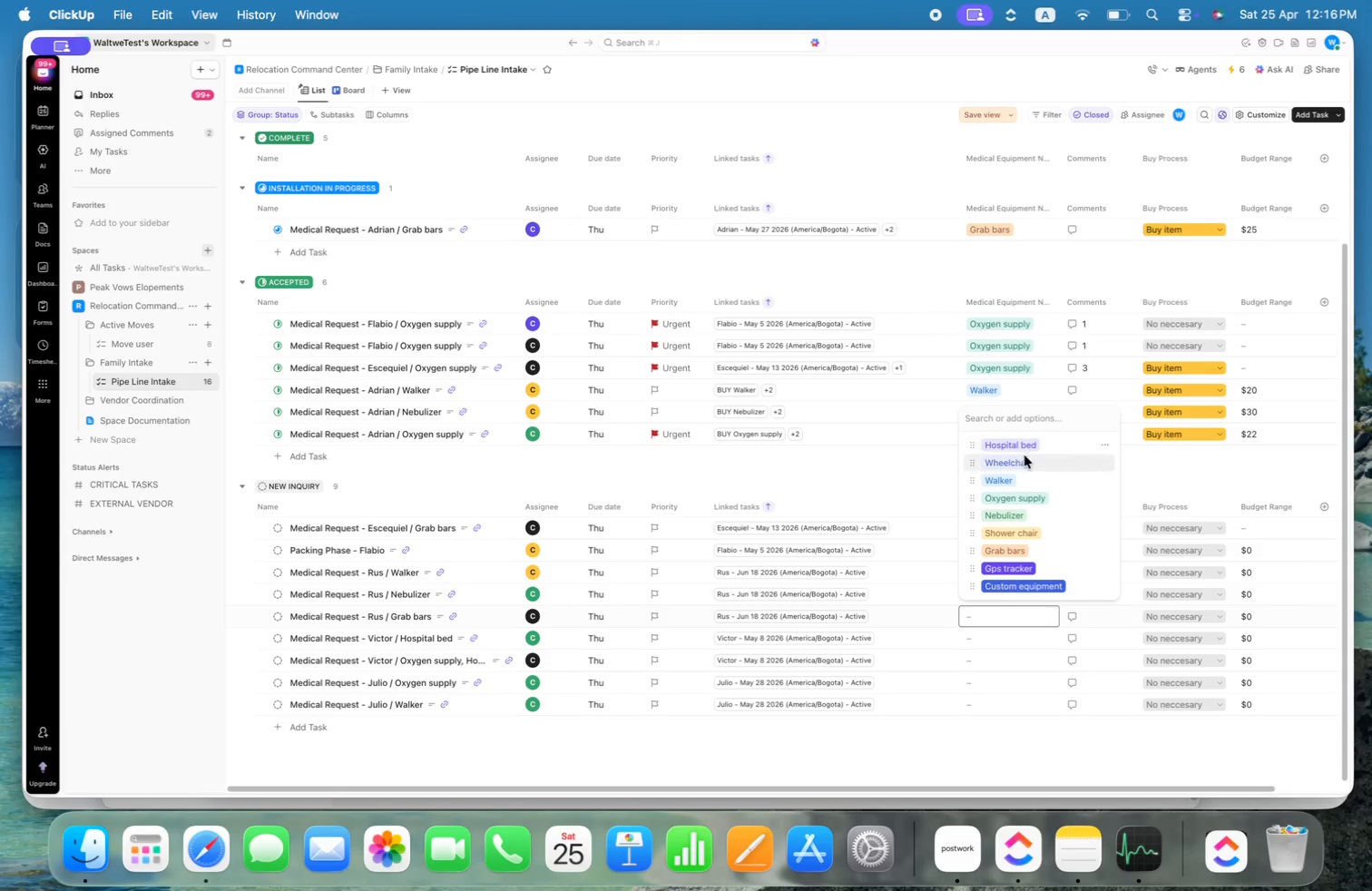 
left_click([1021, 550])
 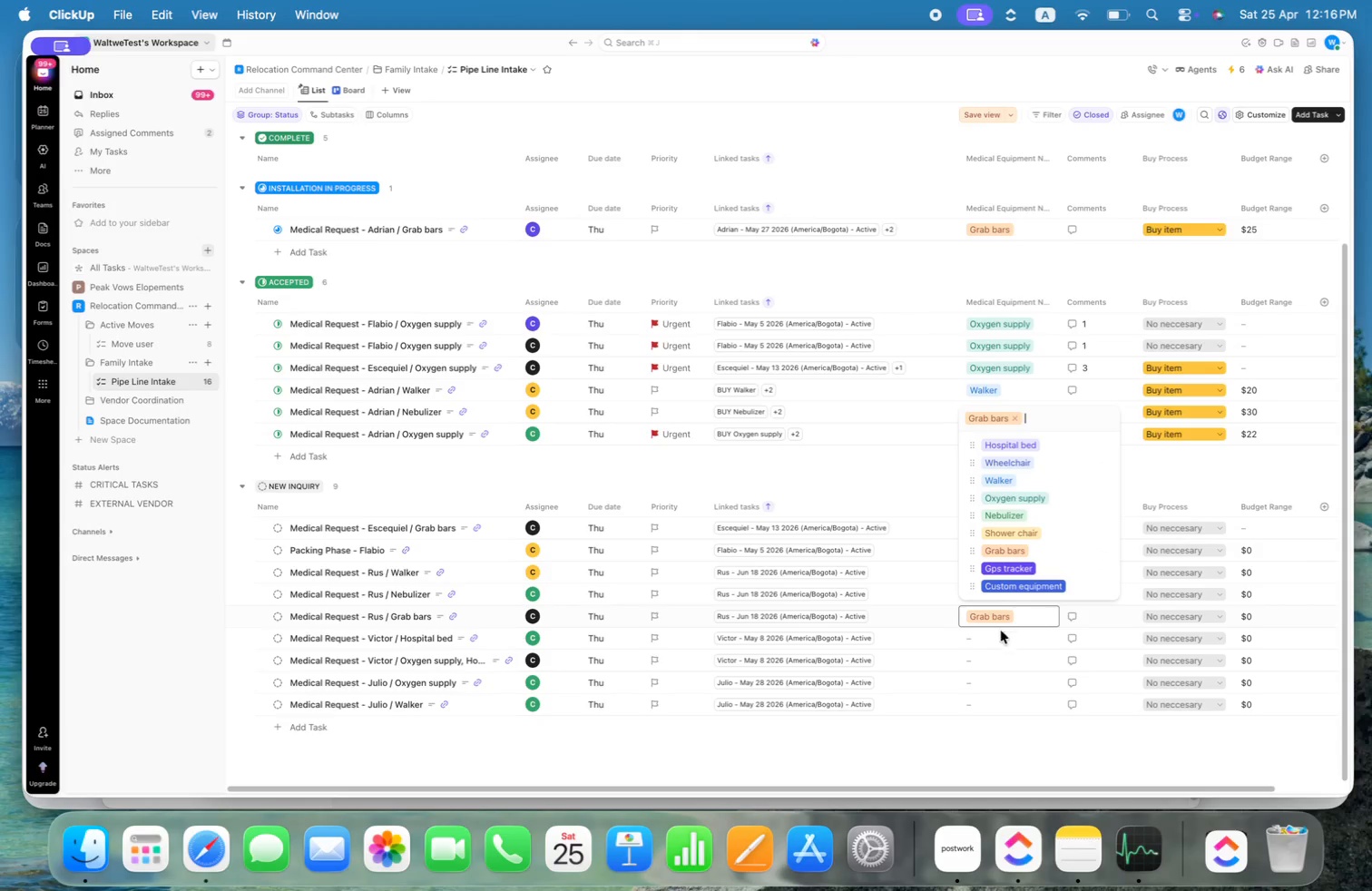 
left_click([994, 641])
 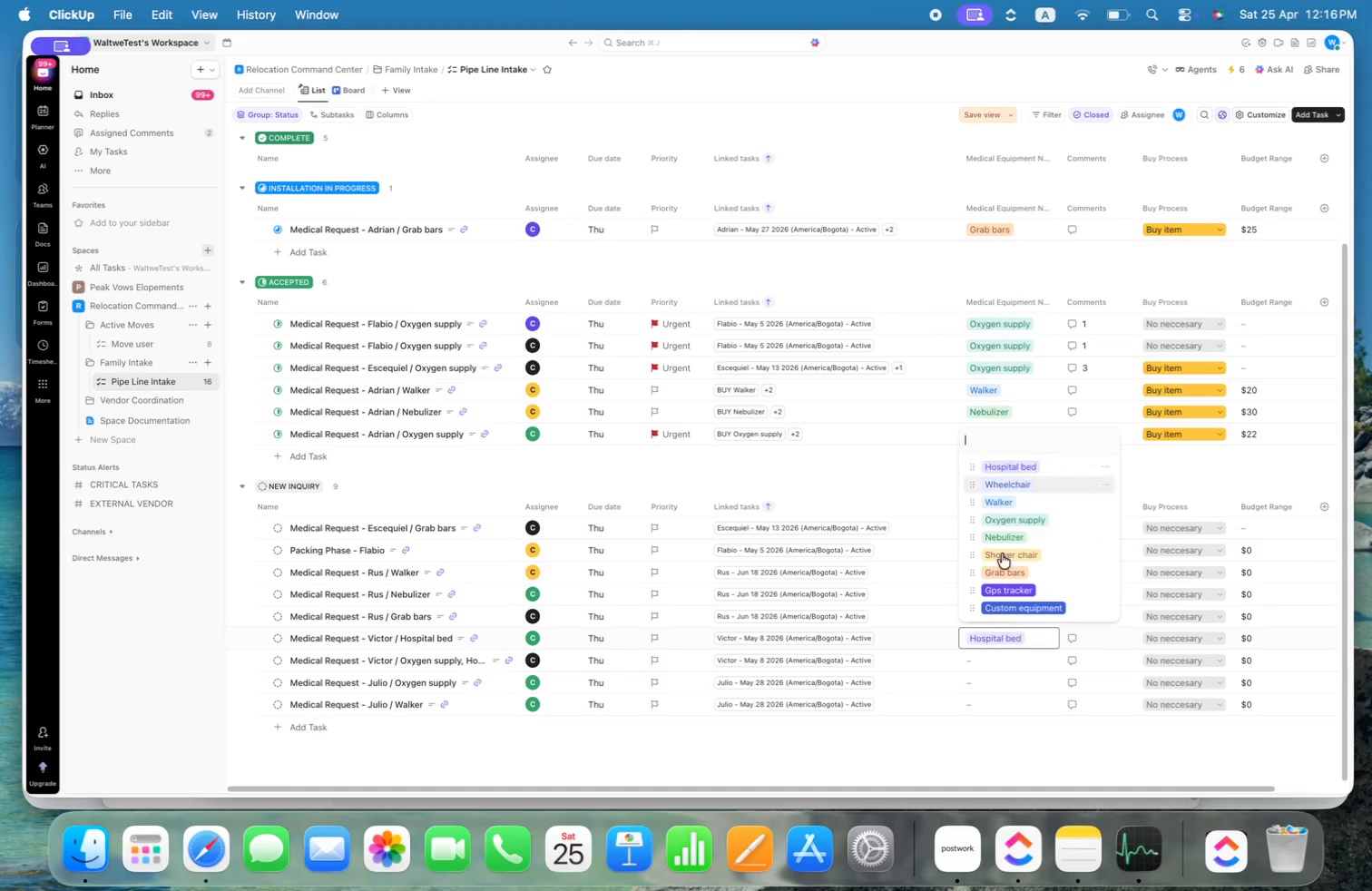 
double_click([991, 665])
 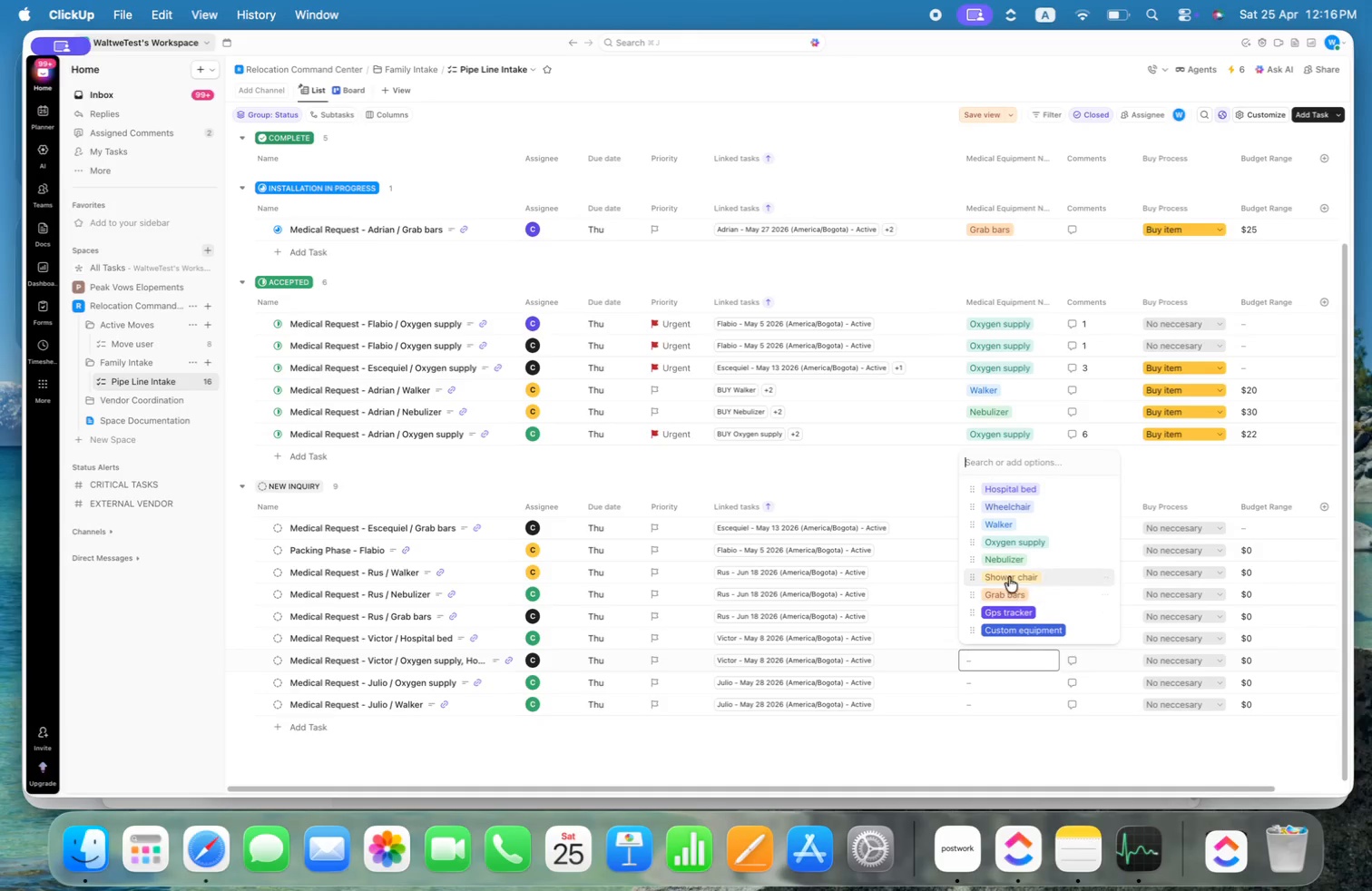 
left_click([1014, 545])
 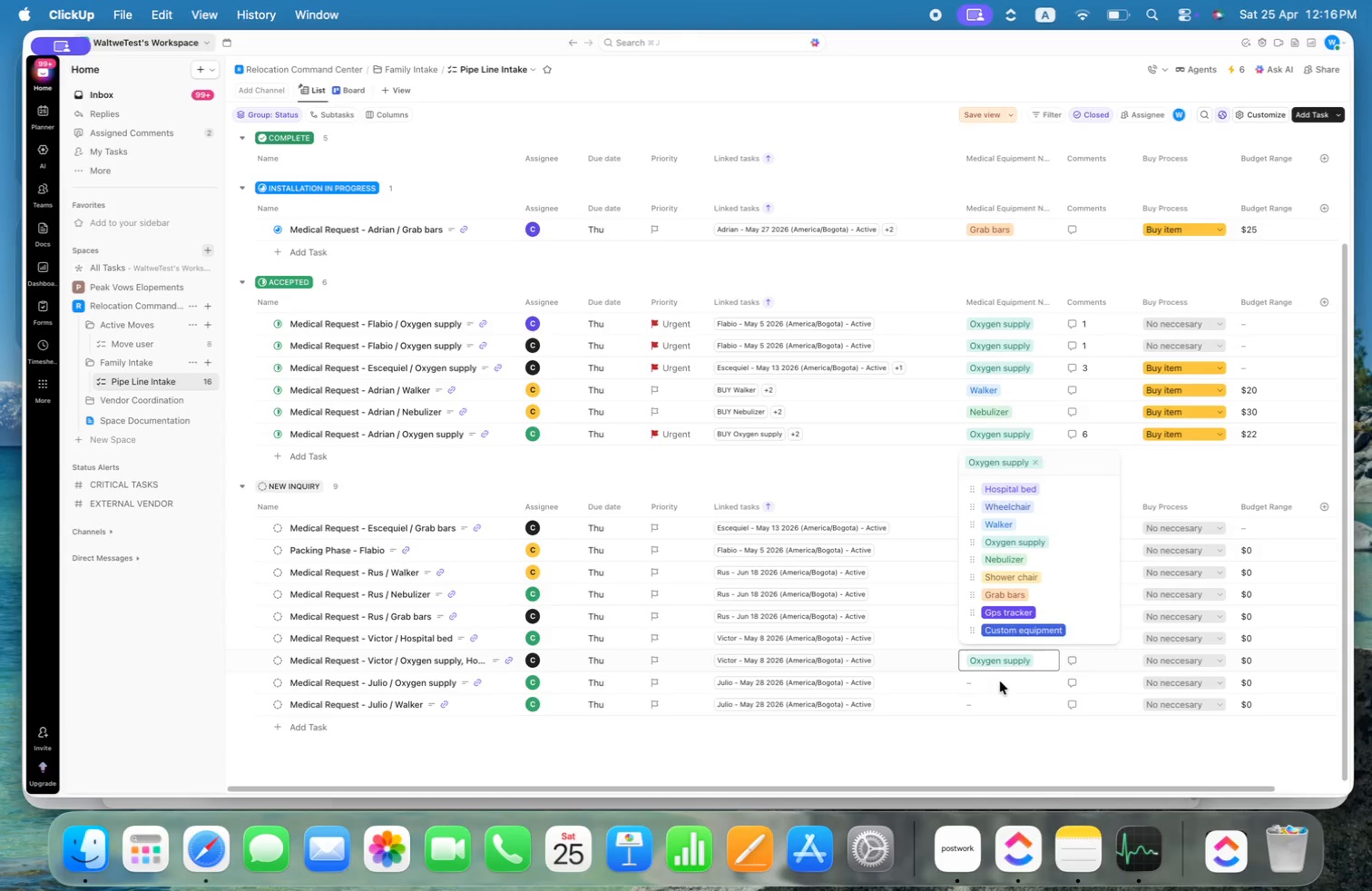 
double_click([1000, 684])
 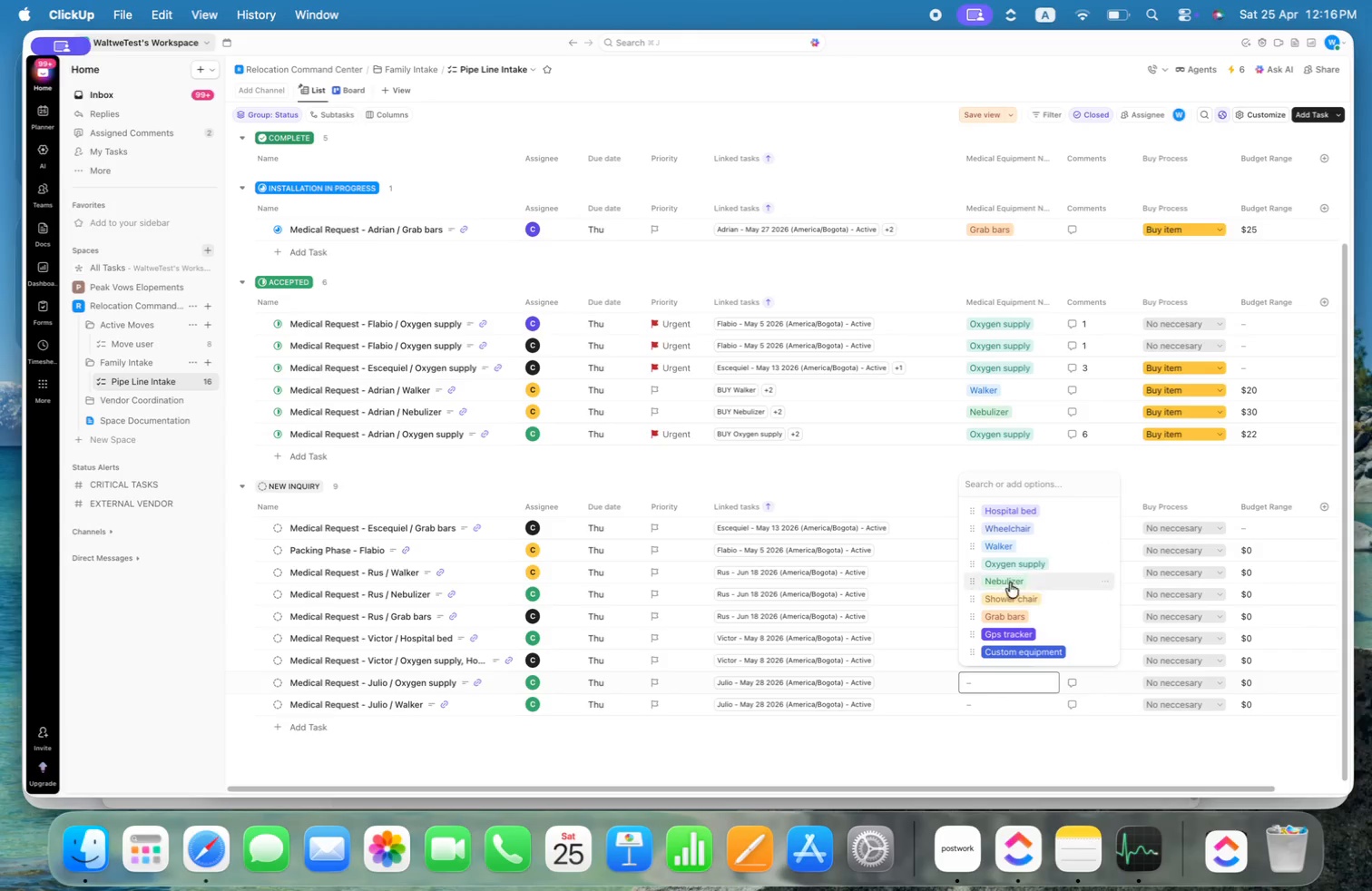 
left_click([1013, 563])
 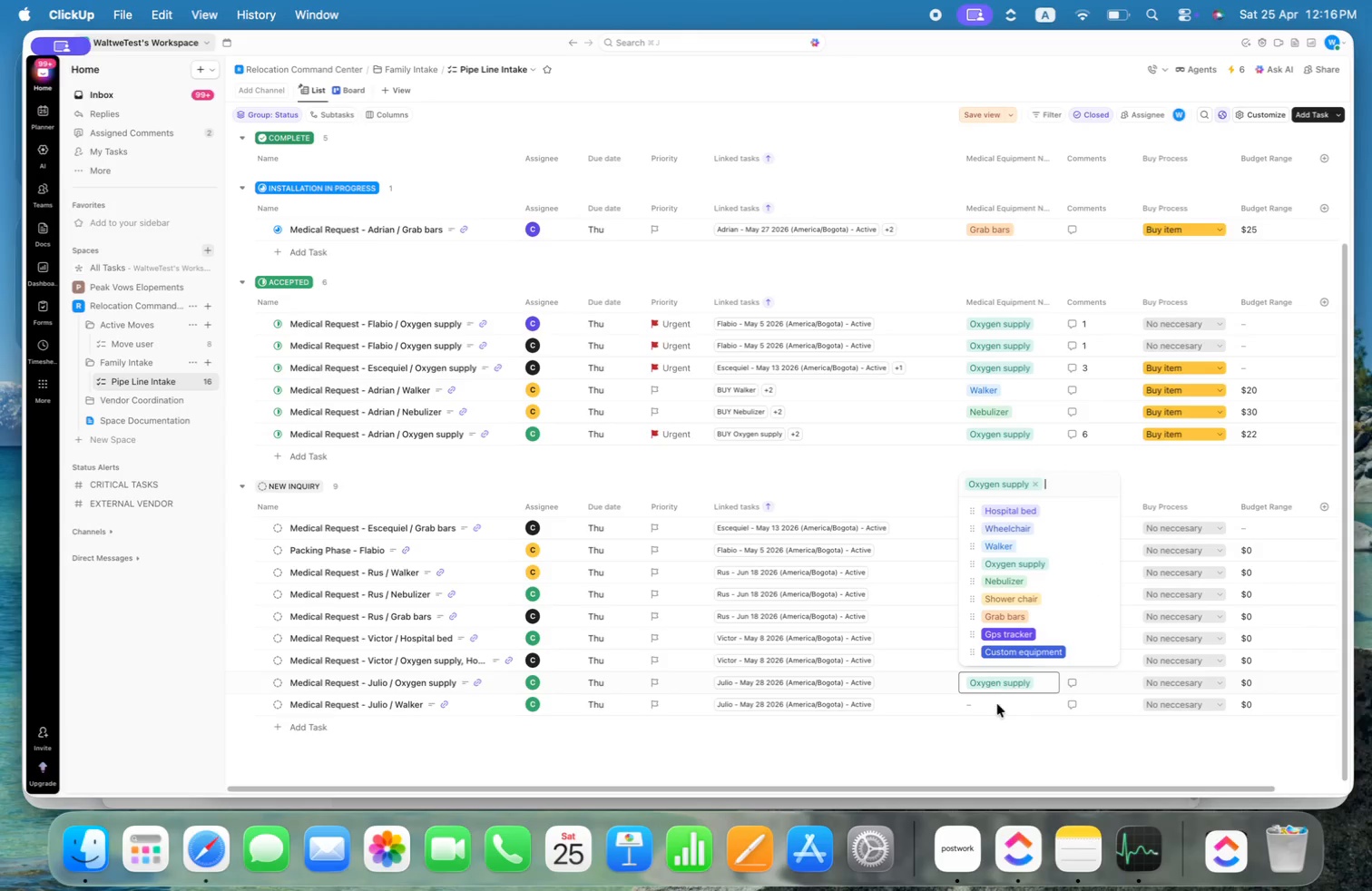 
left_click([996, 705])
 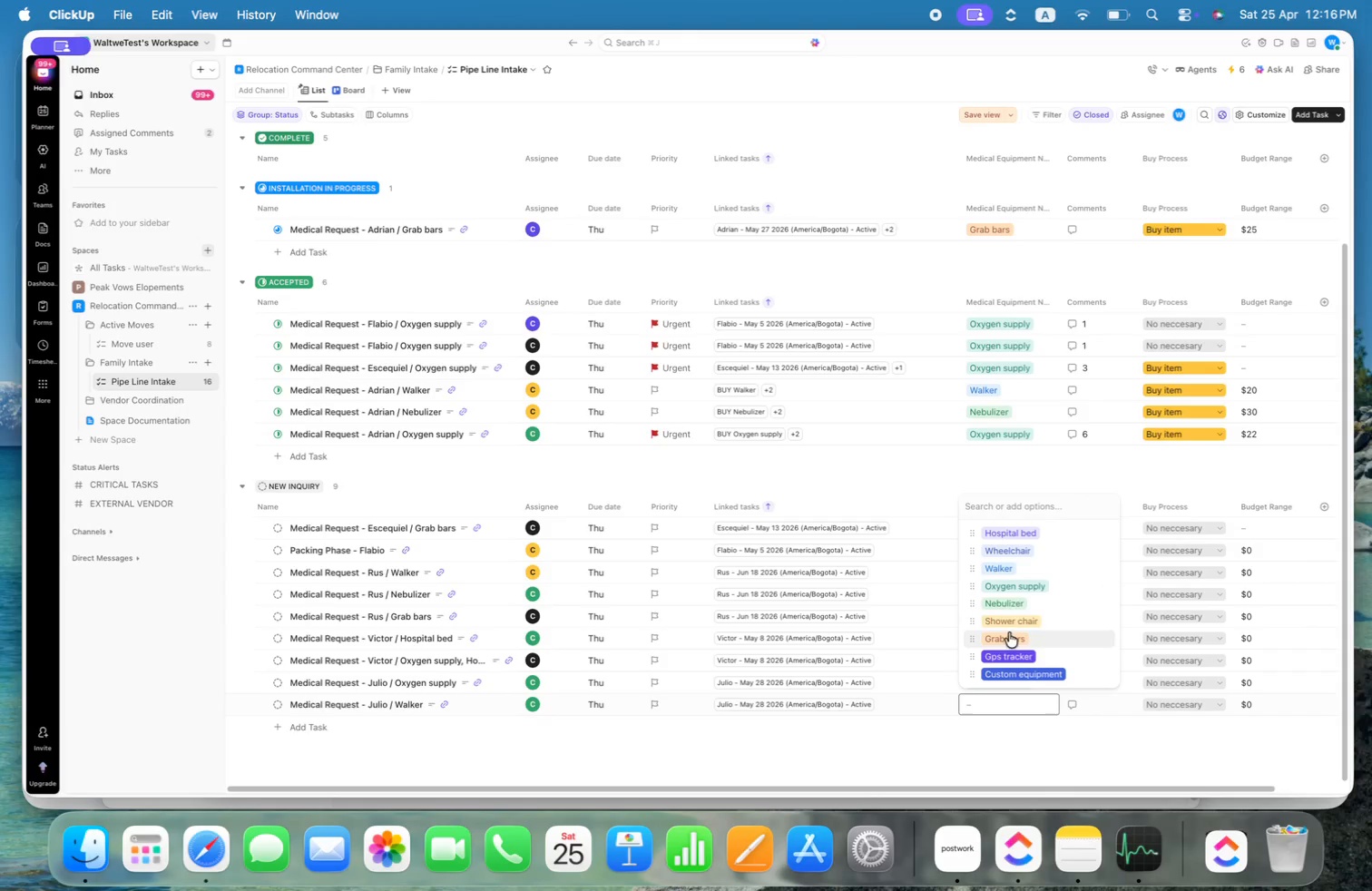 
left_click([1013, 564])
 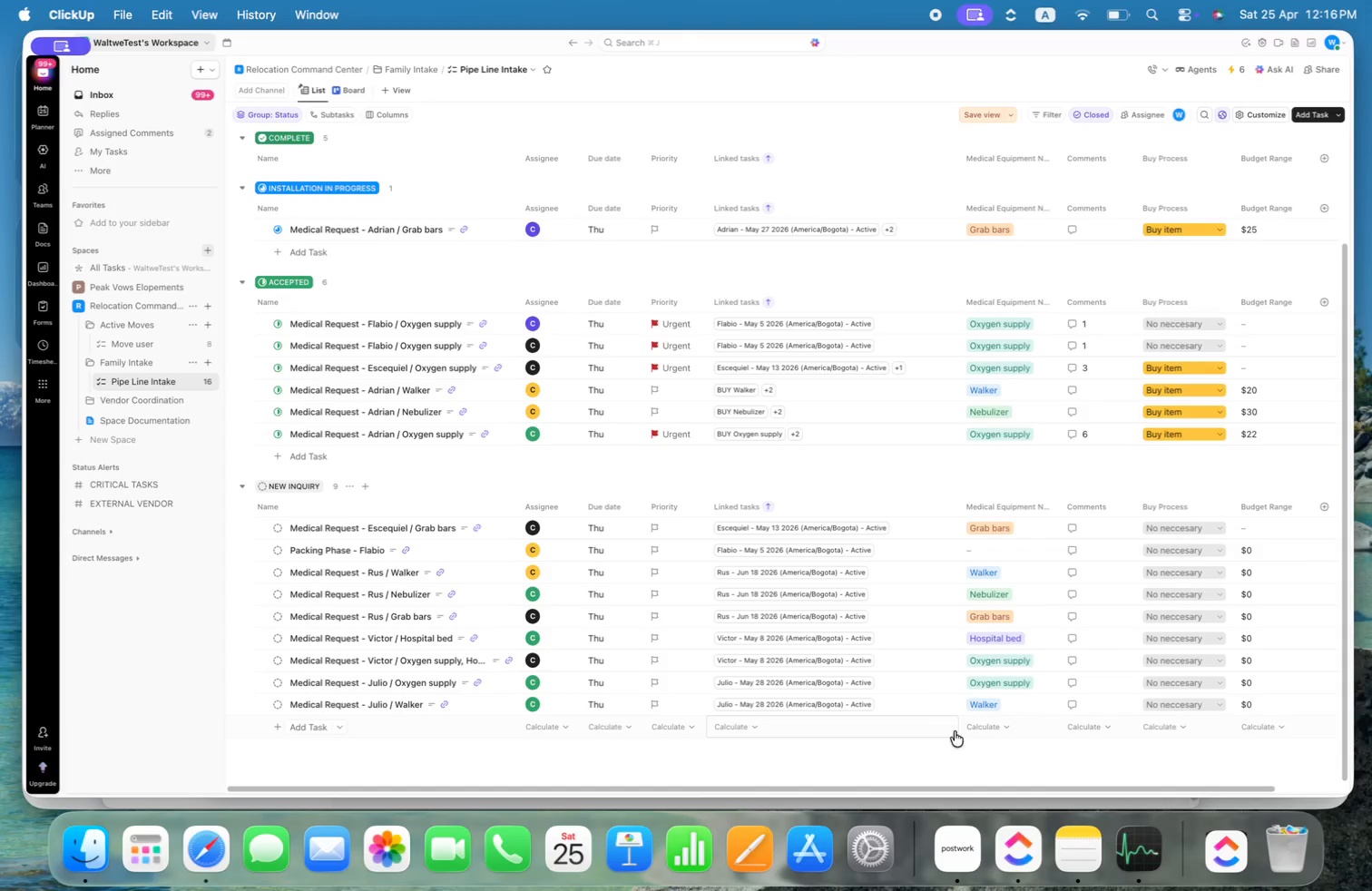 
left_click([1183, 551])
 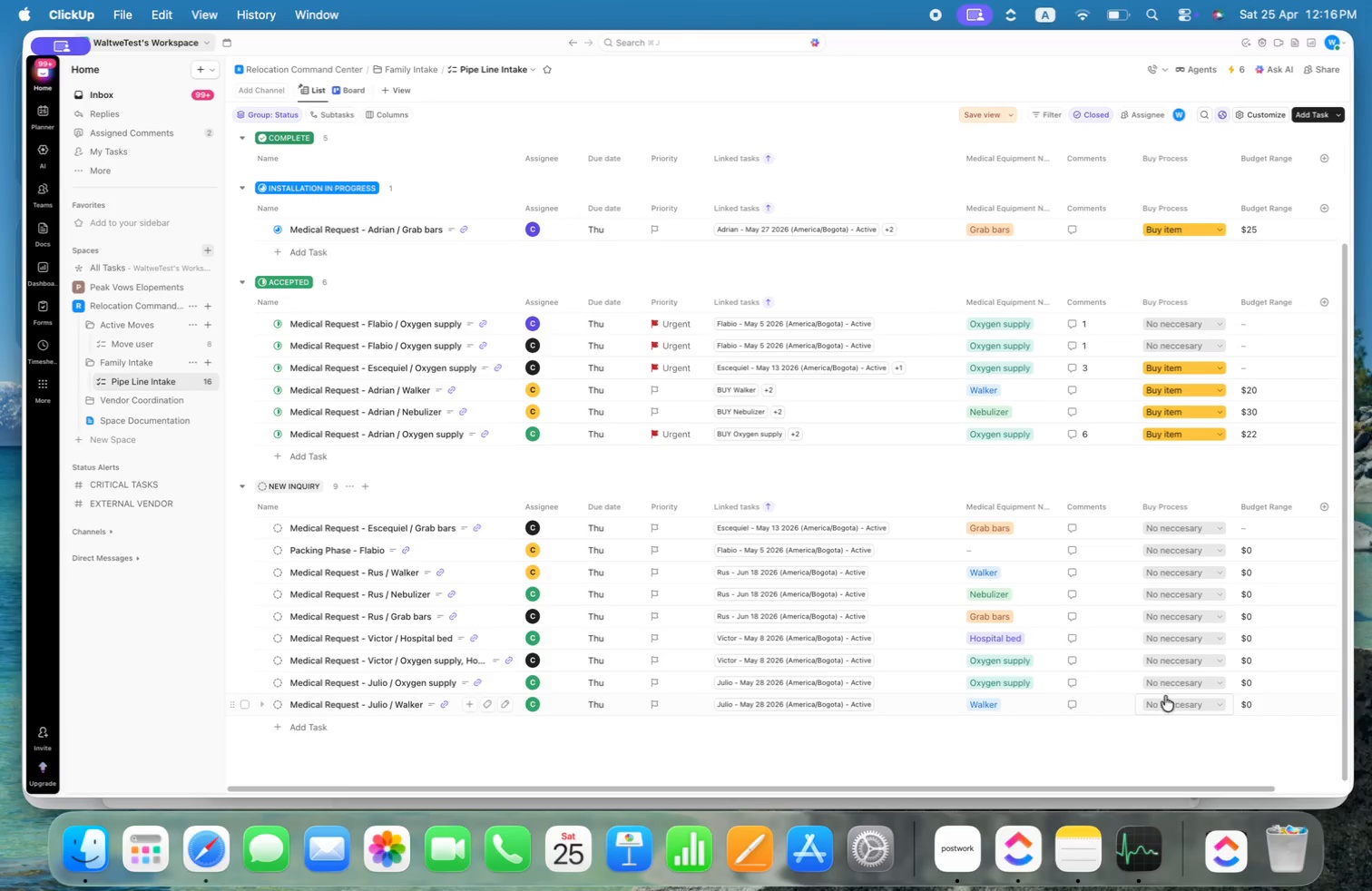 
wait(5.18)
 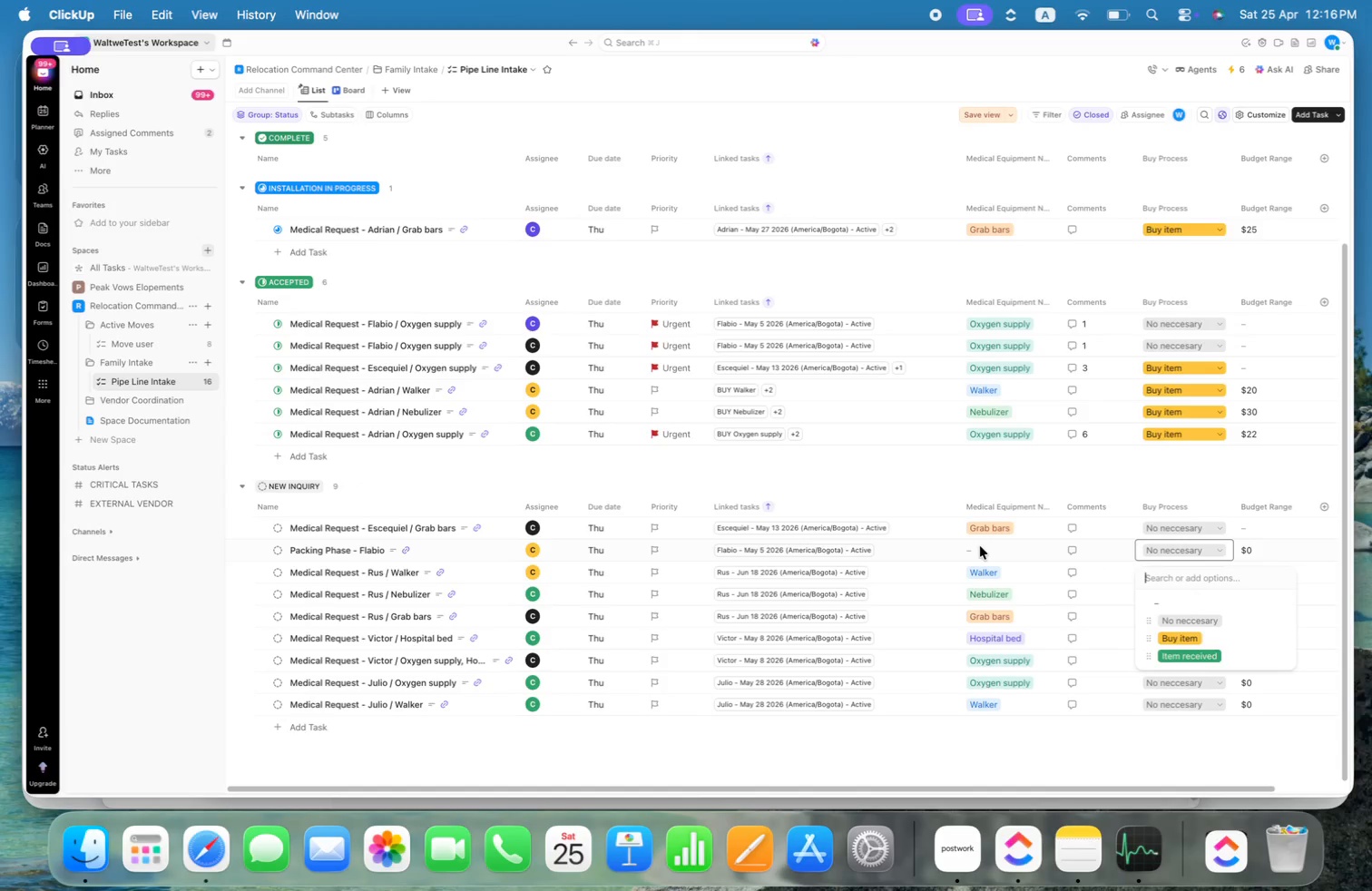 
left_click([280, 532])
 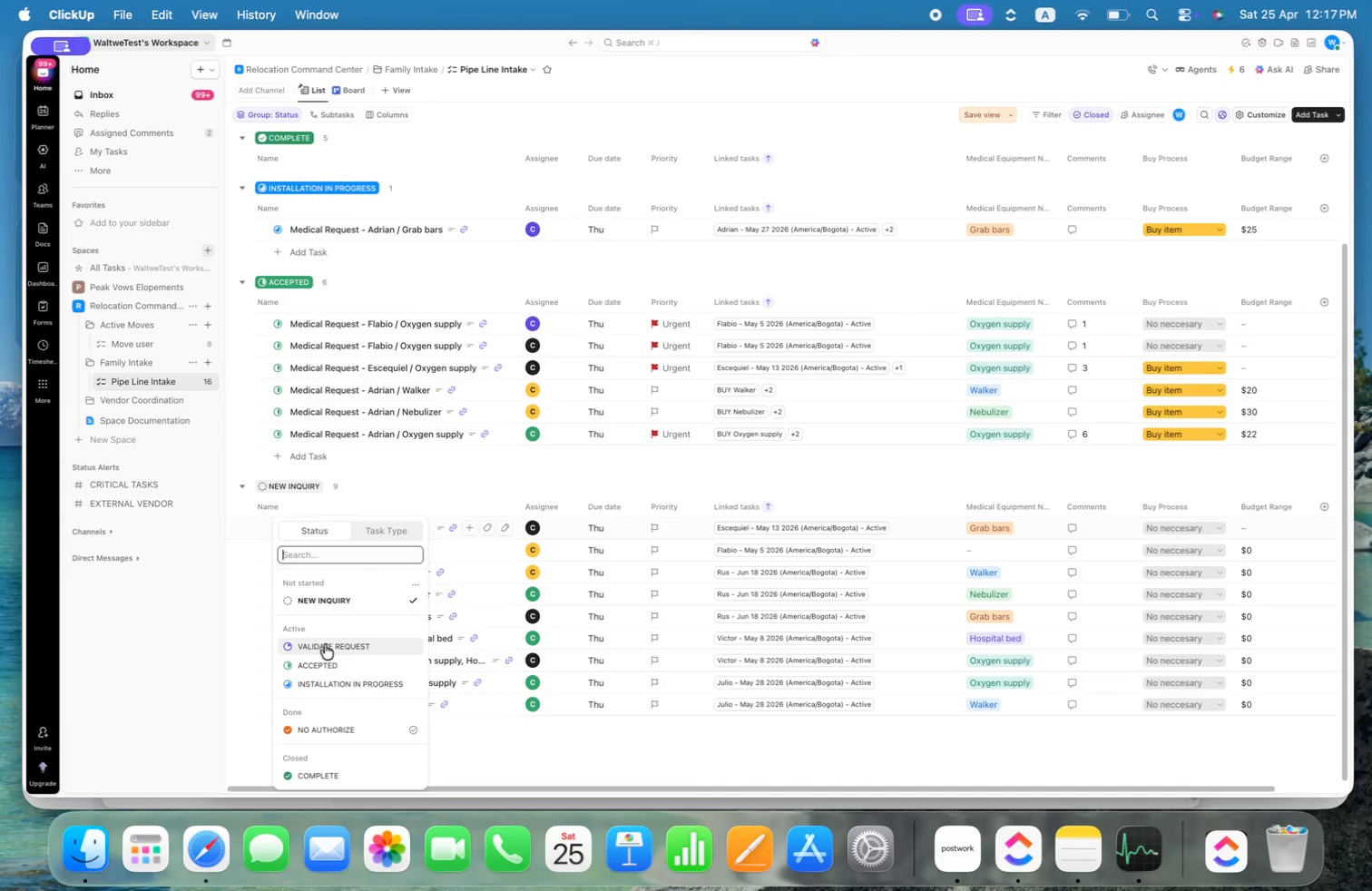 
left_click([326, 645])
 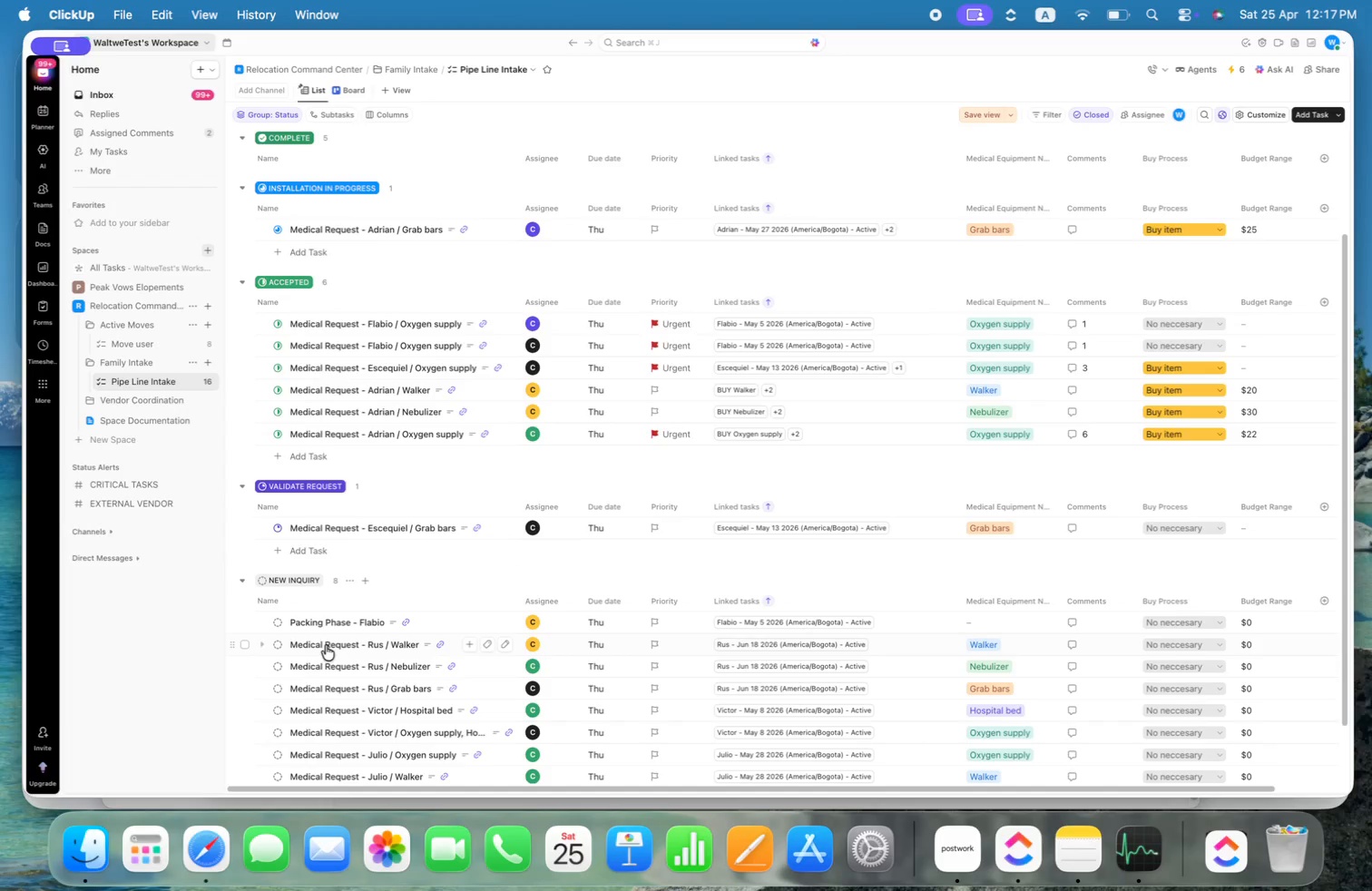 
scroll: coordinate [338, 559], scroll_direction: down, amount: 11.0
 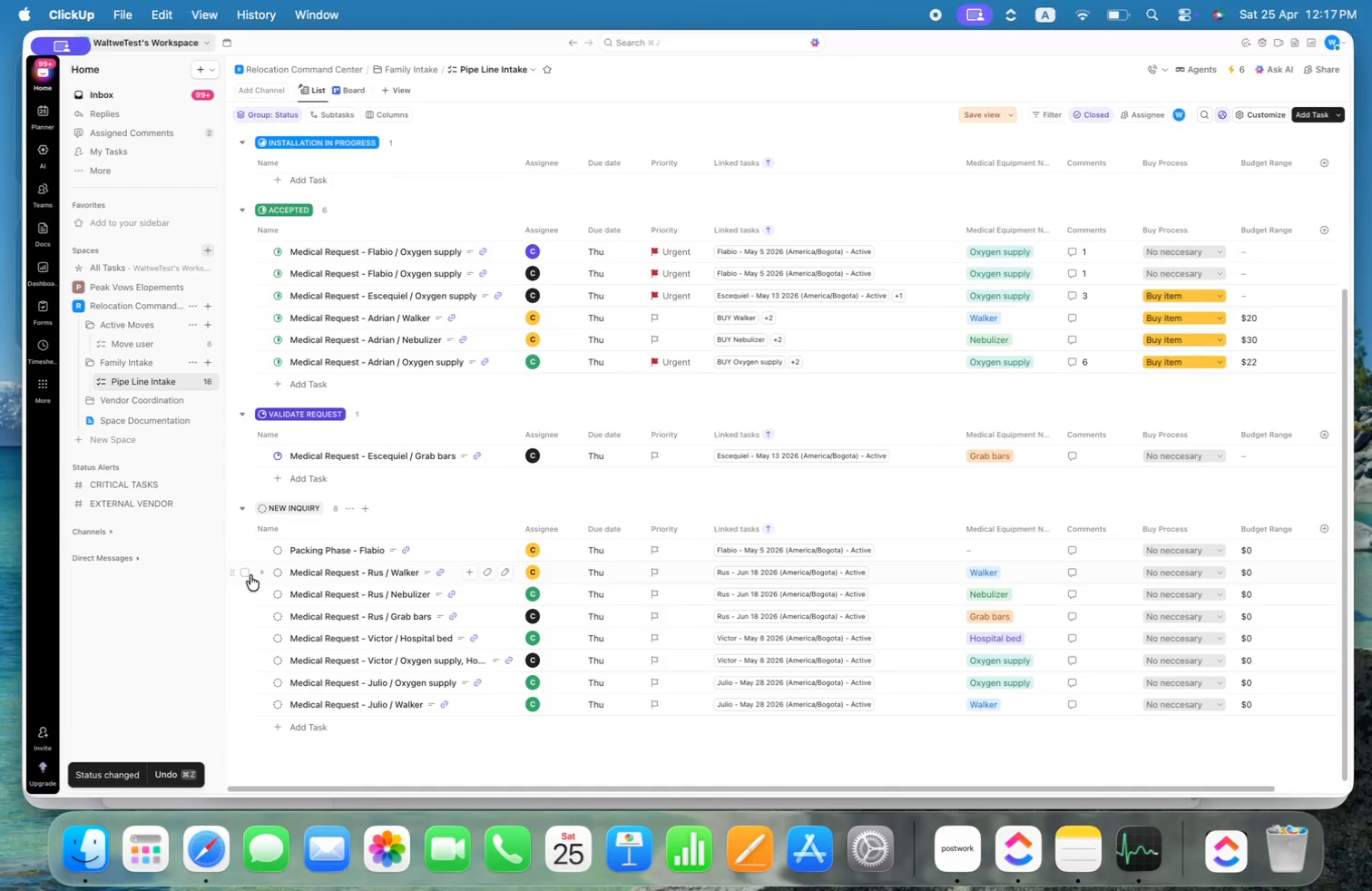 
left_click([247, 572])
 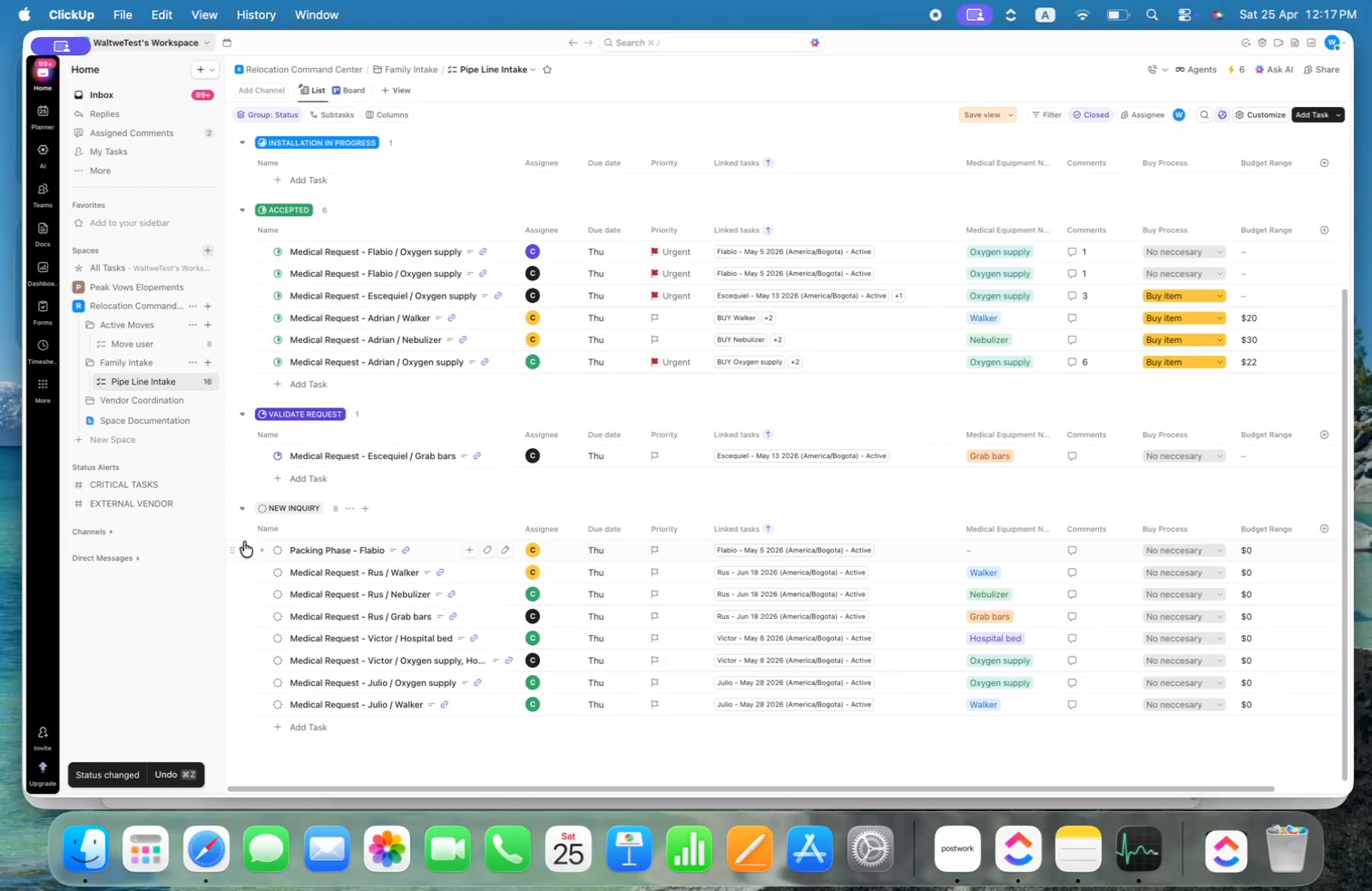 
left_click([246, 525])
 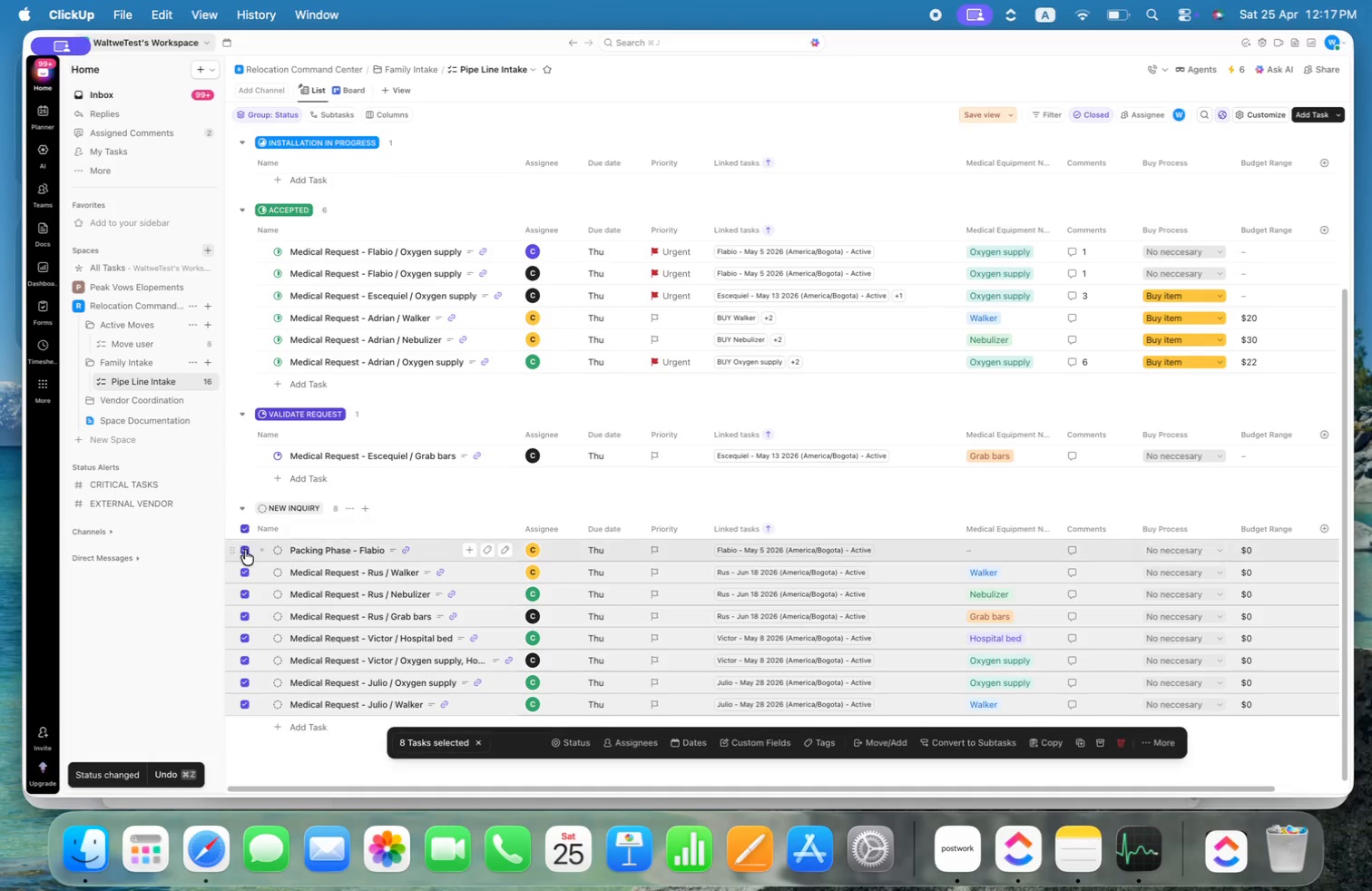 
left_click([245, 550])
 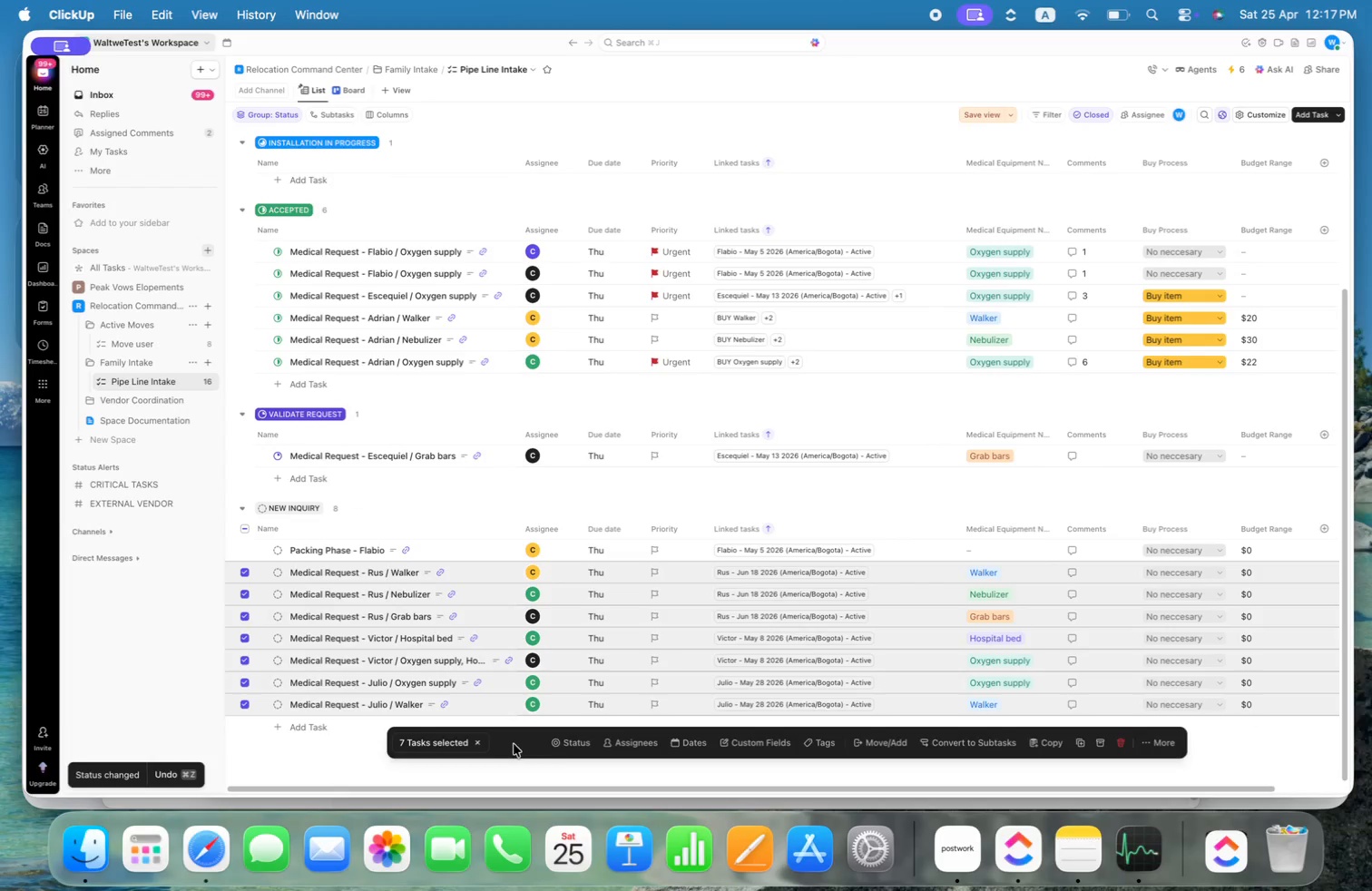 
left_click([563, 740])
 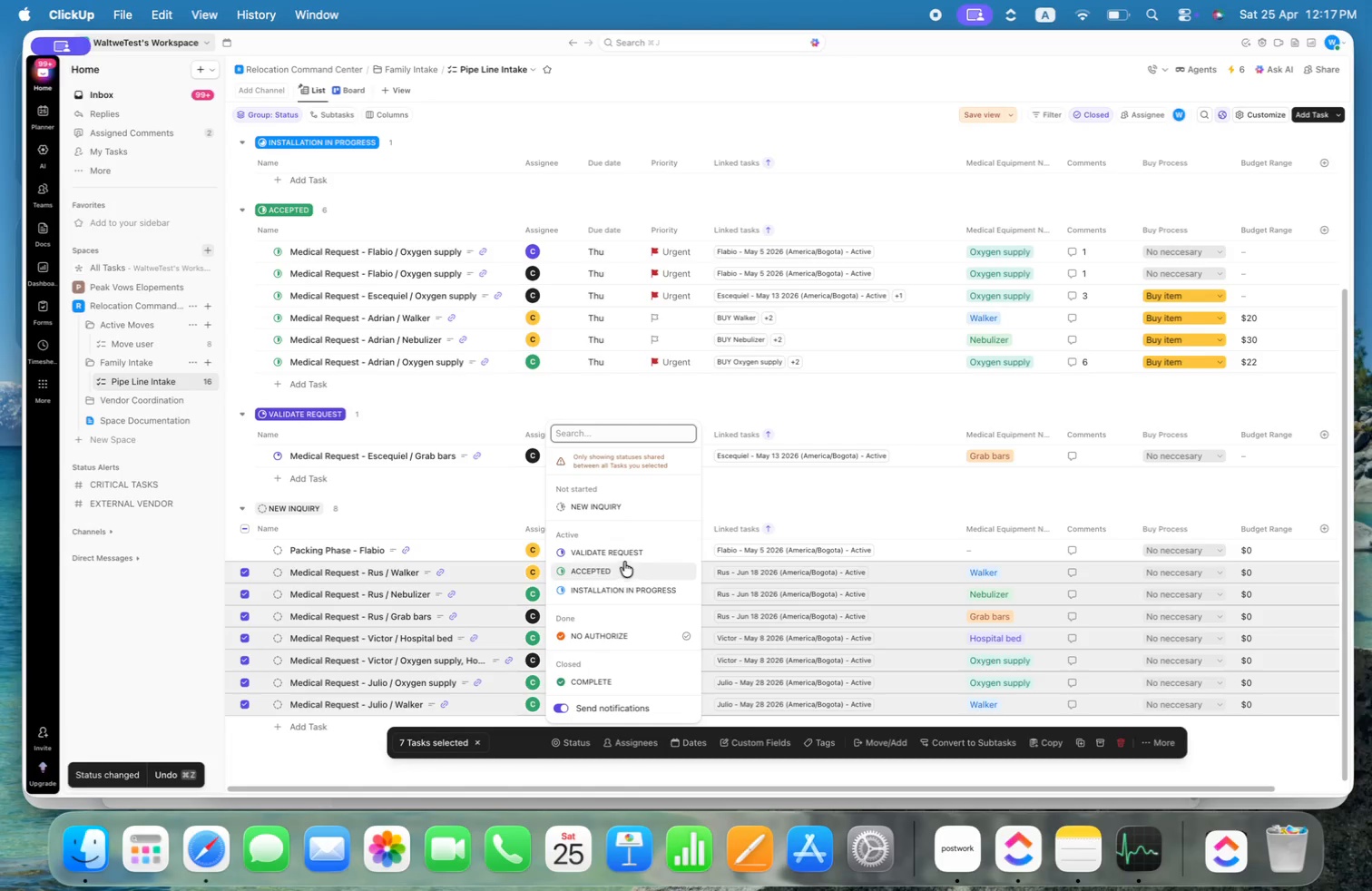 
left_click([623, 553])
 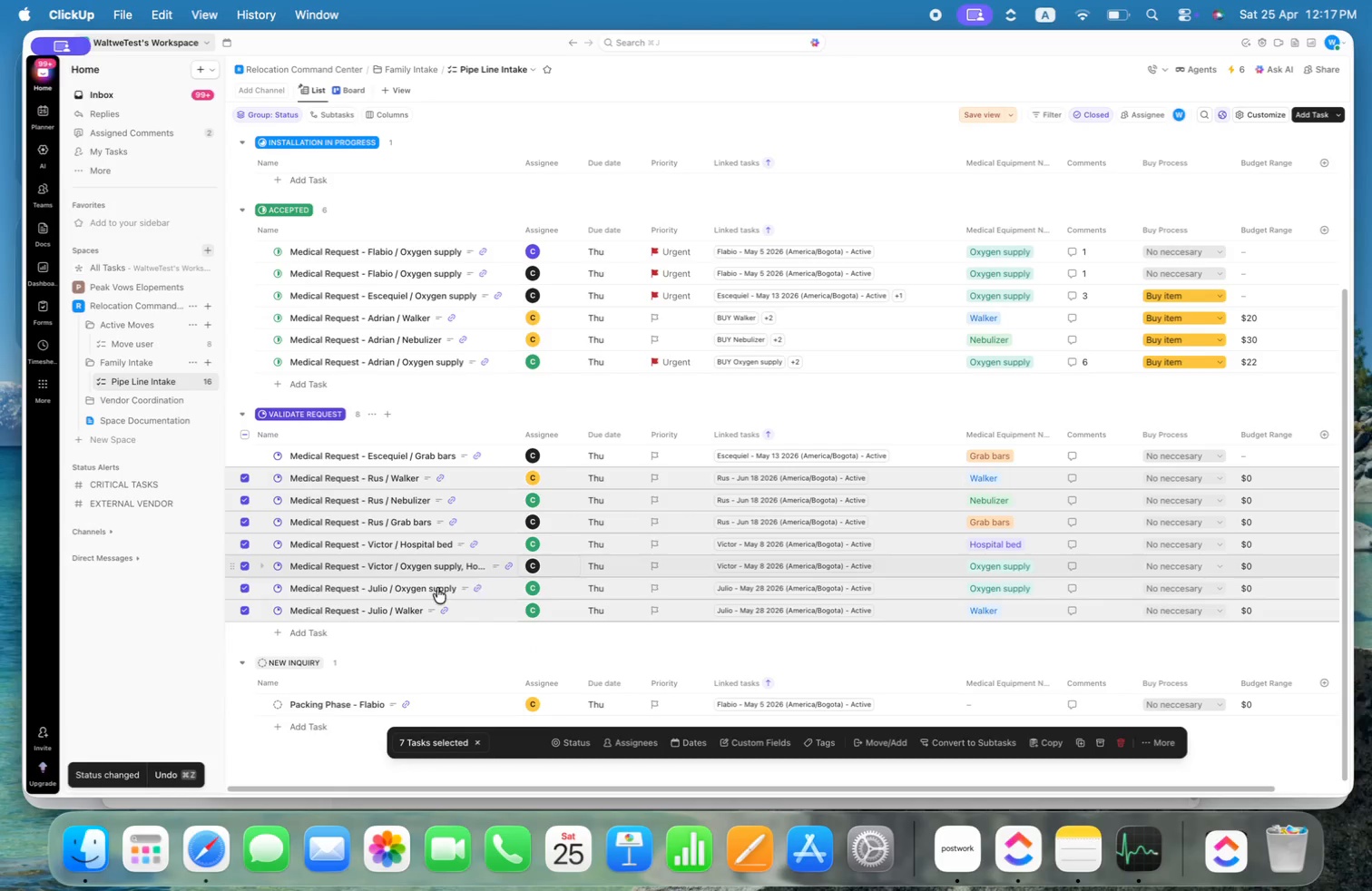 
mouse_move([251, 472])
 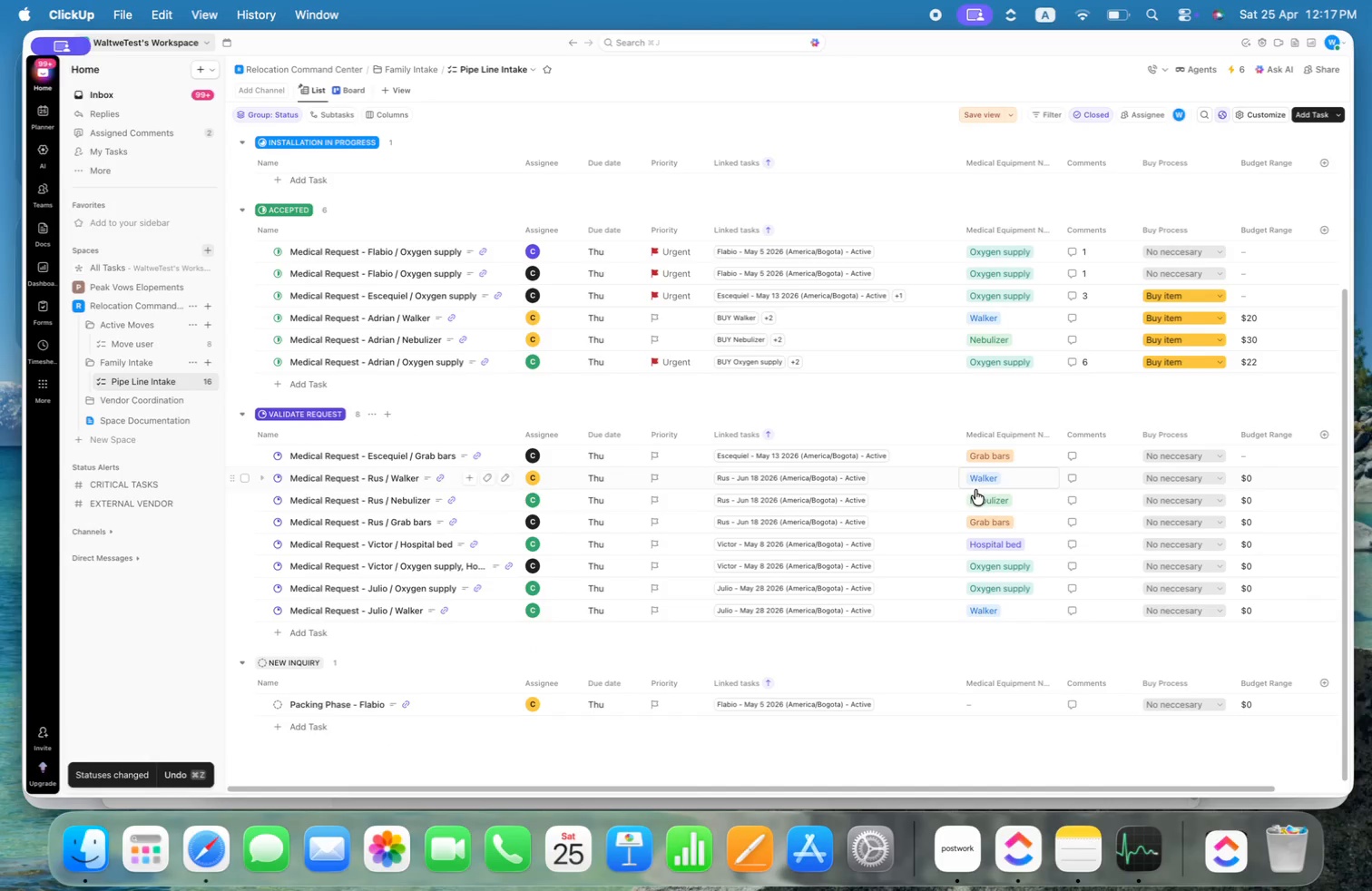 
wait(5.1)
 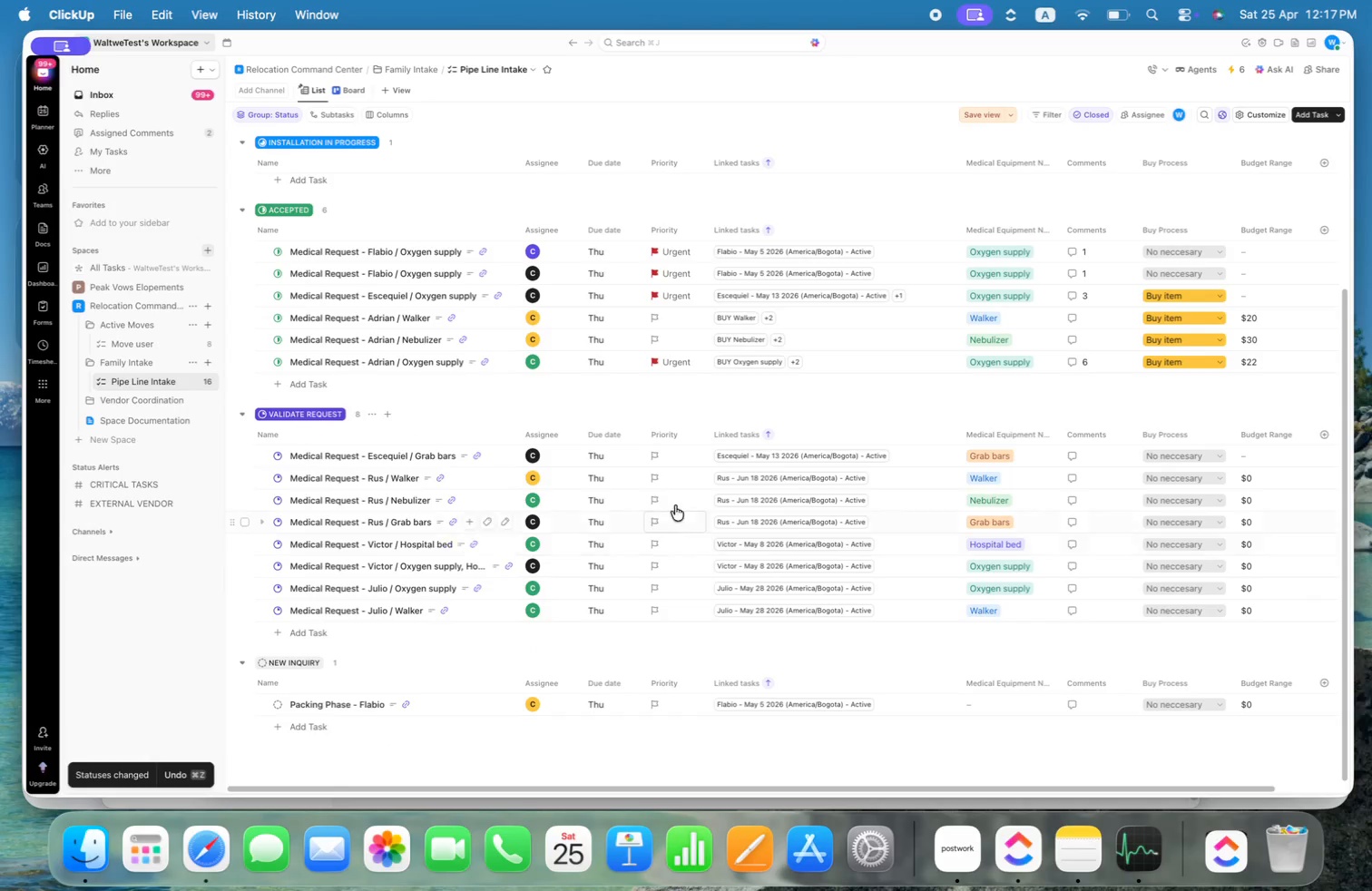 
left_click([1174, 481])
 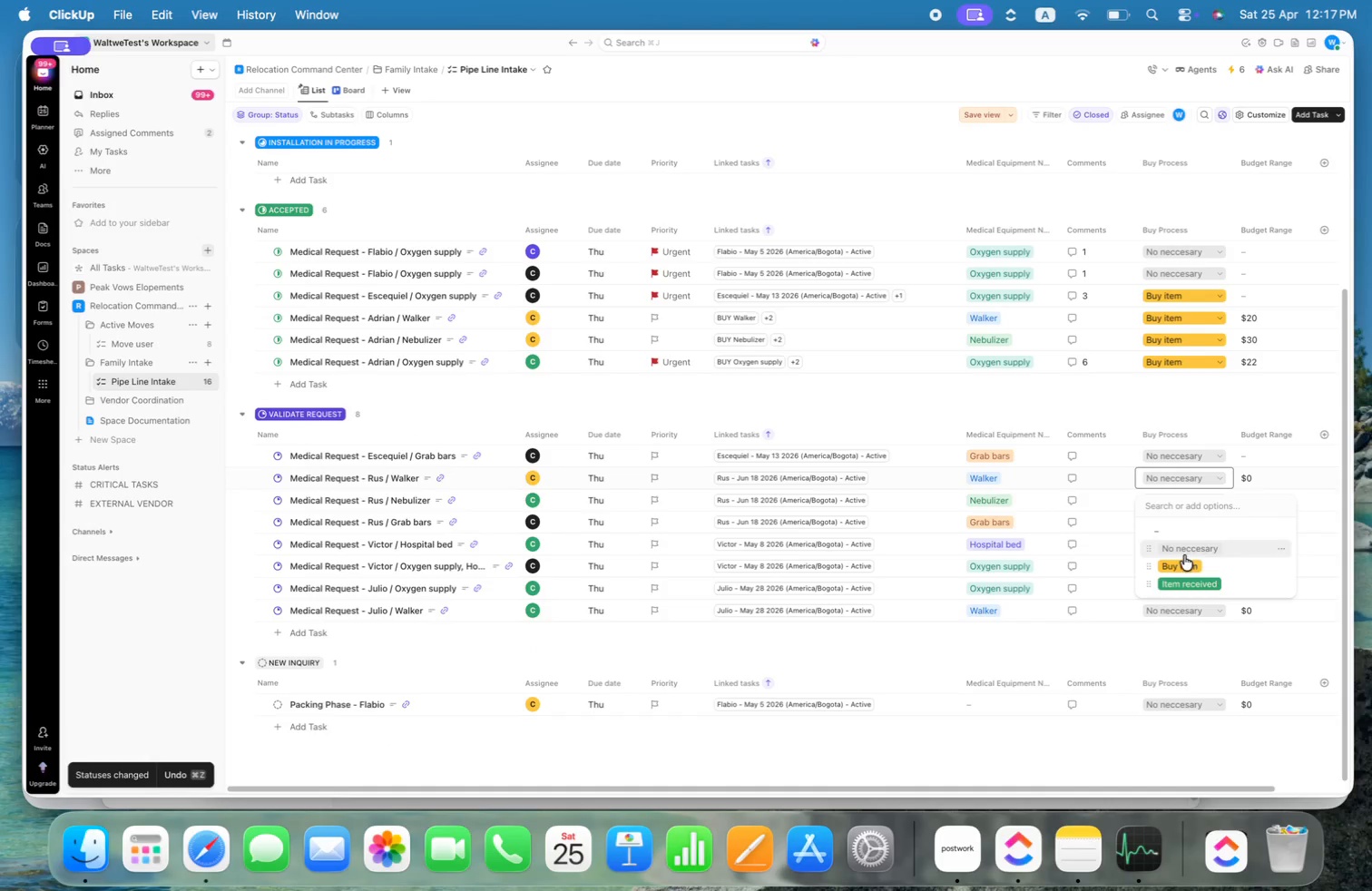 
left_click([1187, 563])
 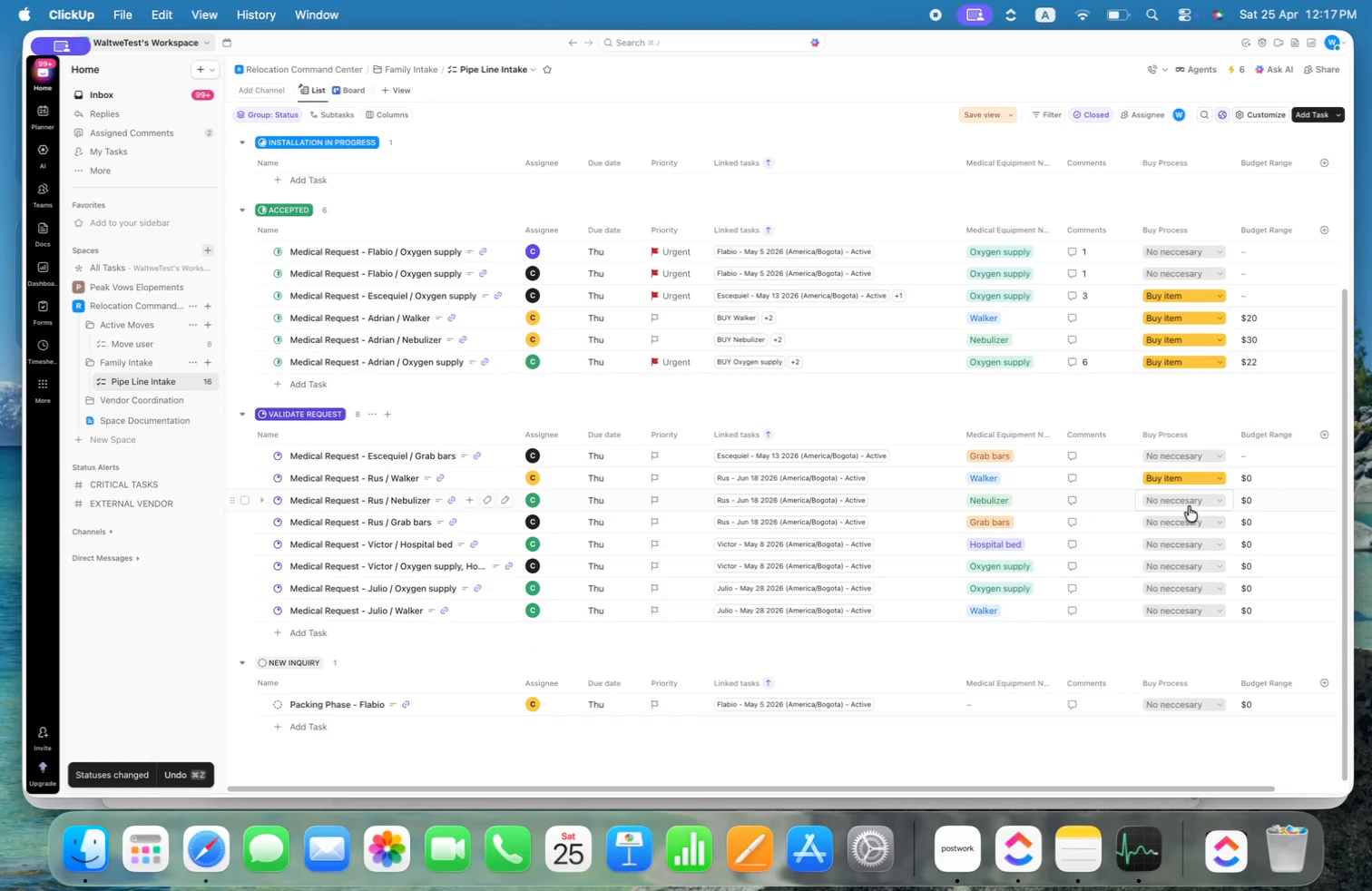 
left_click([1188, 503])
 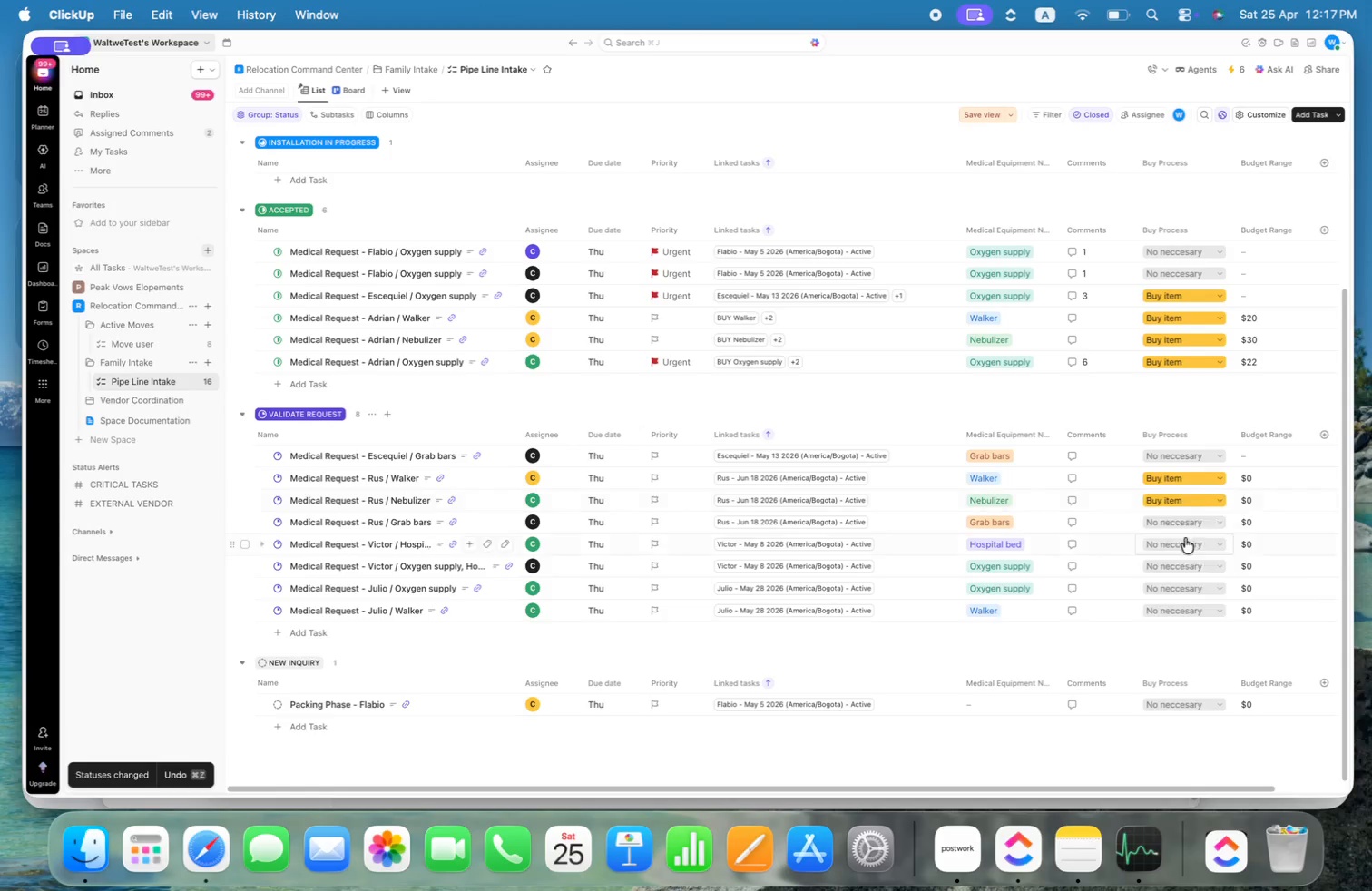 
left_click([1181, 514])
 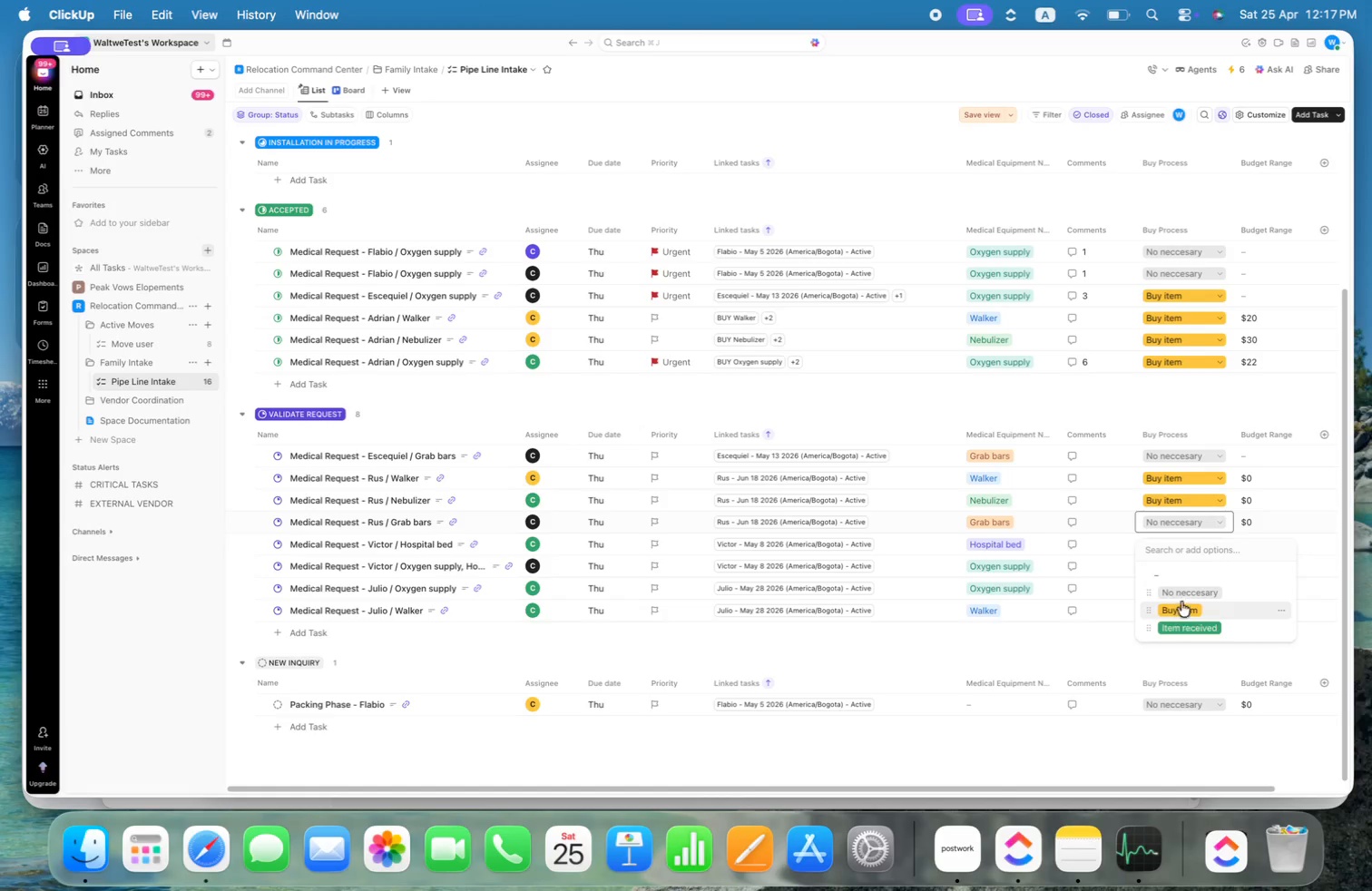 
left_click([1181, 549])
 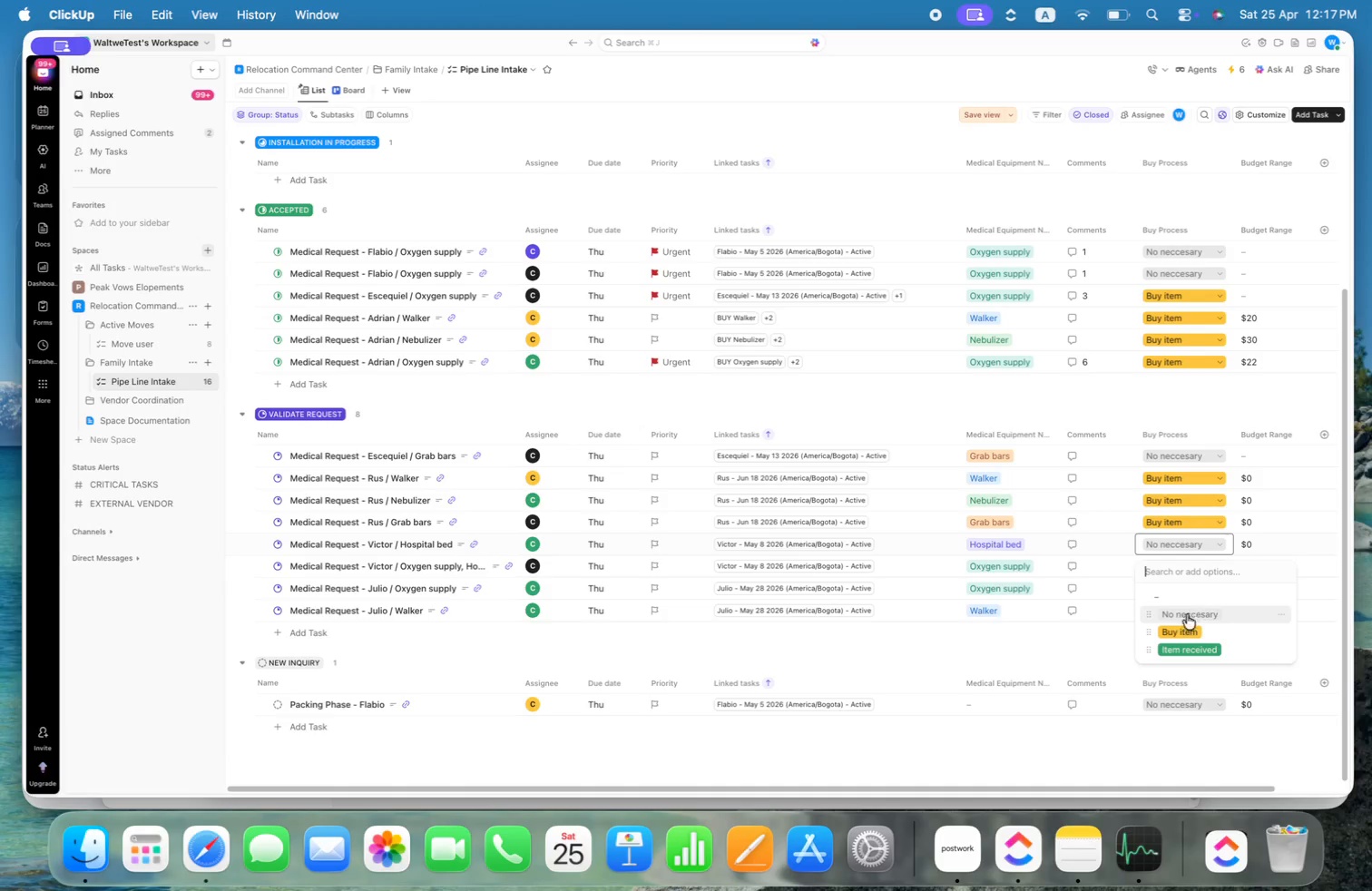 
left_click([1184, 630])
 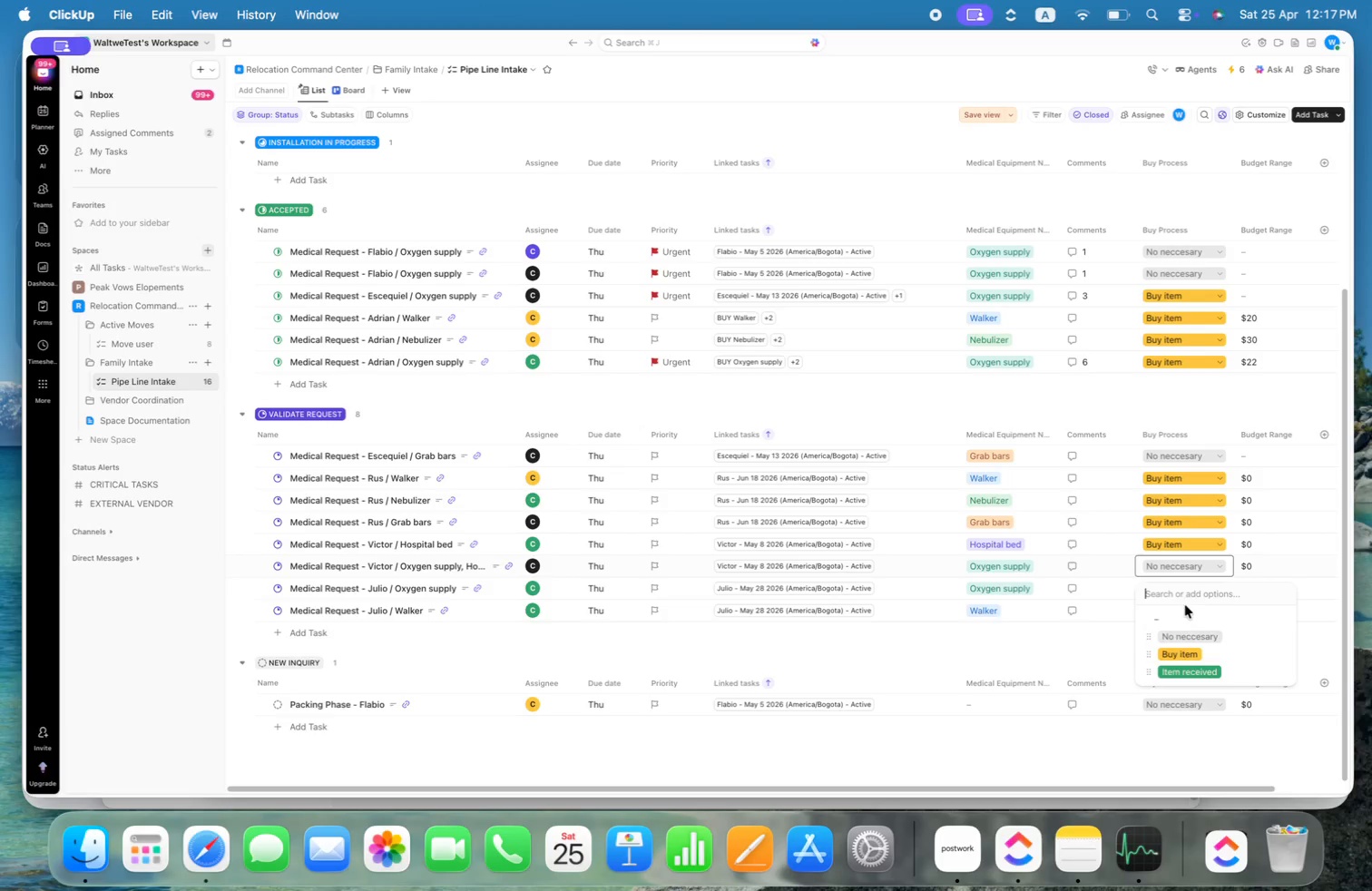 
left_click([1183, 651])
 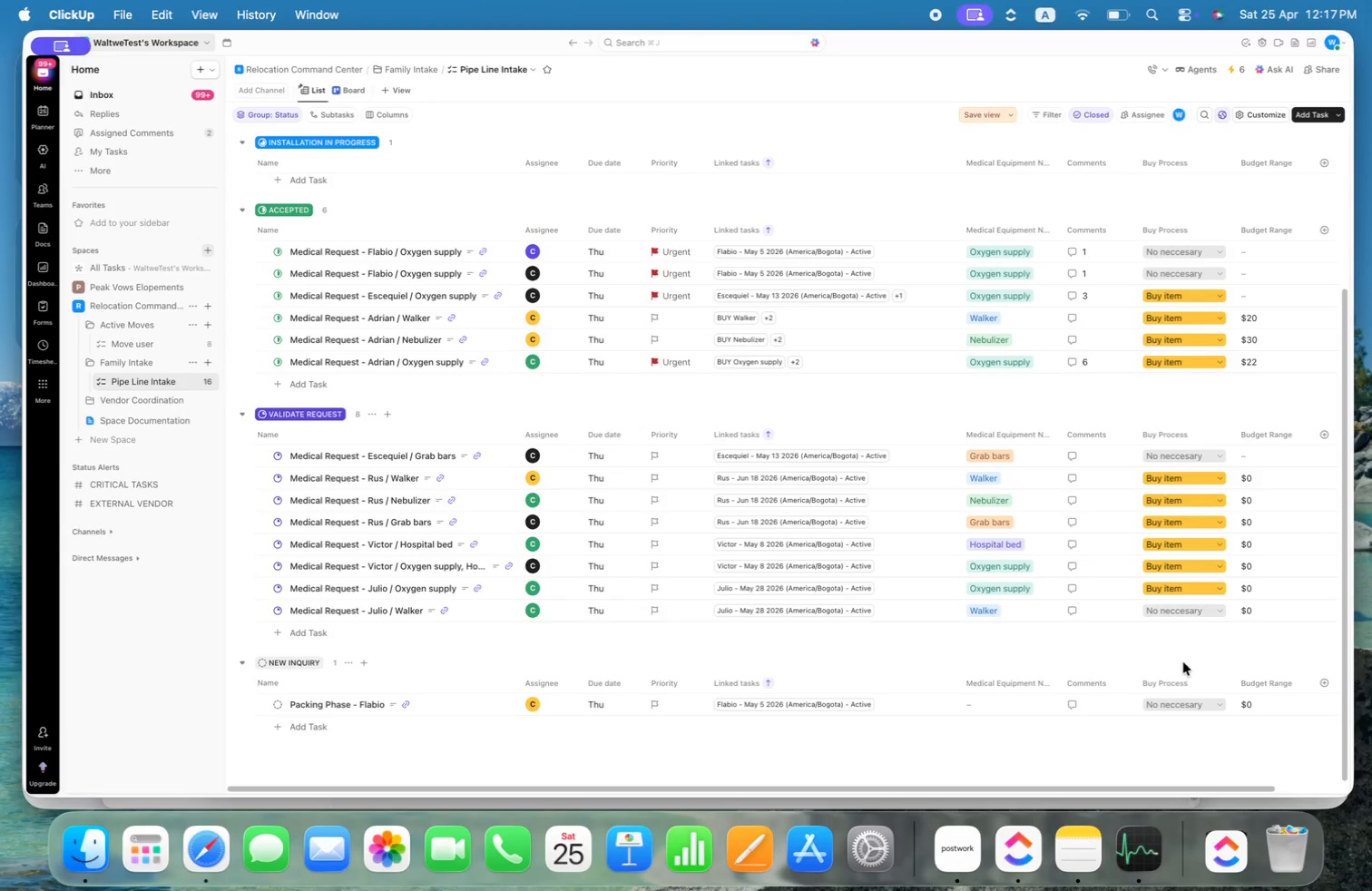 
left_click([1170, 446])
 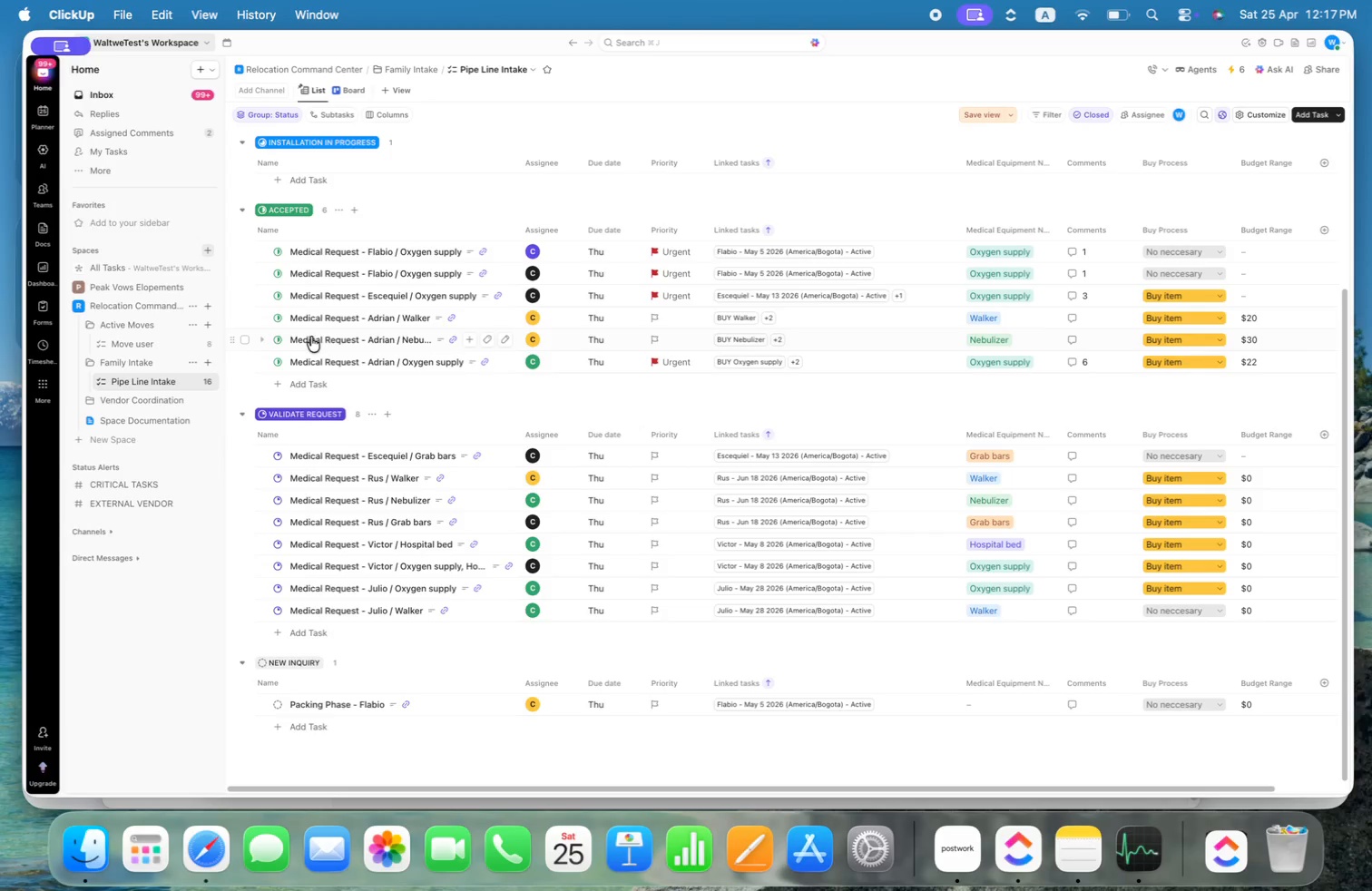 
left_click([243, 436])
 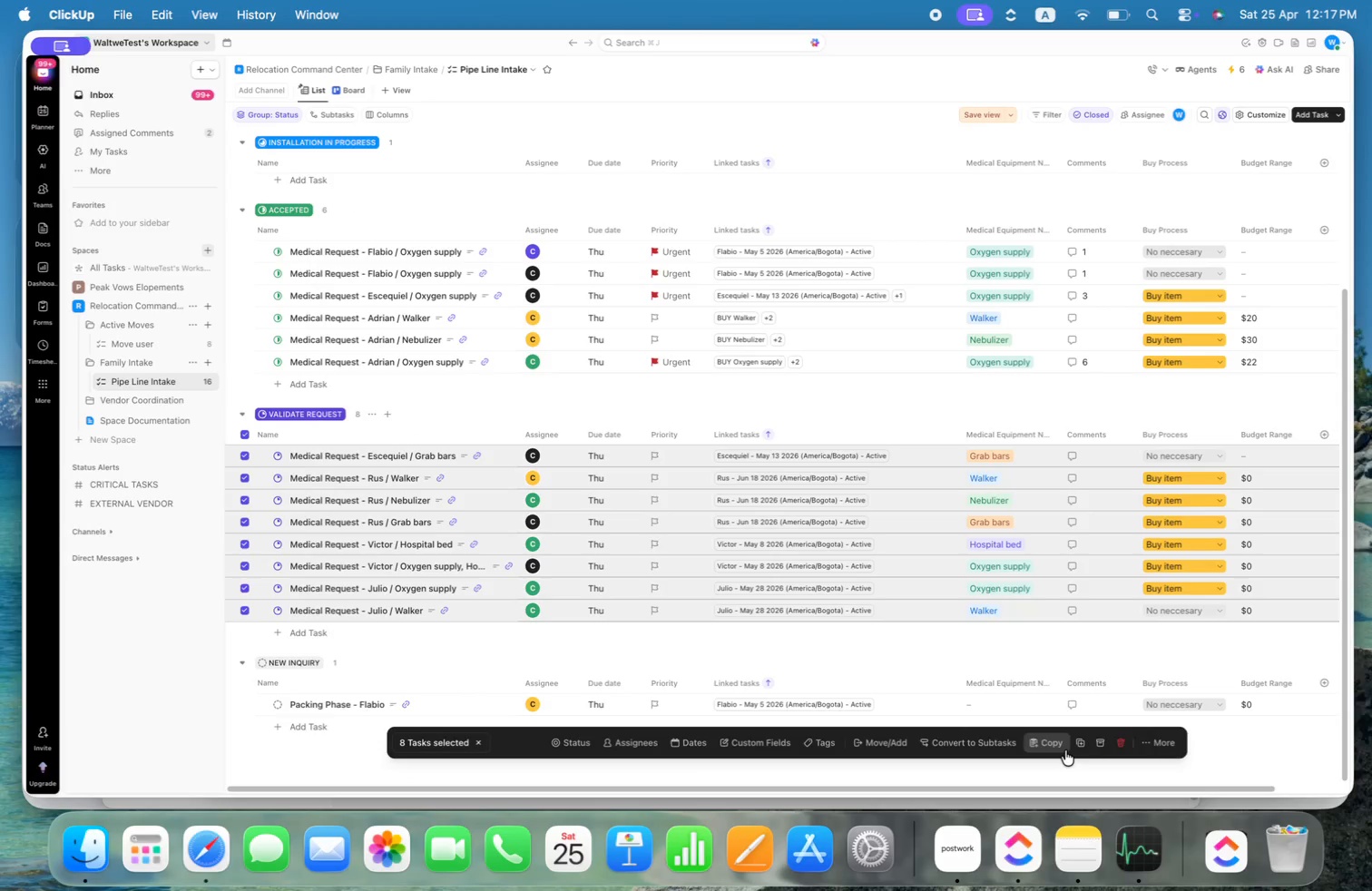 
wait(7.57)
 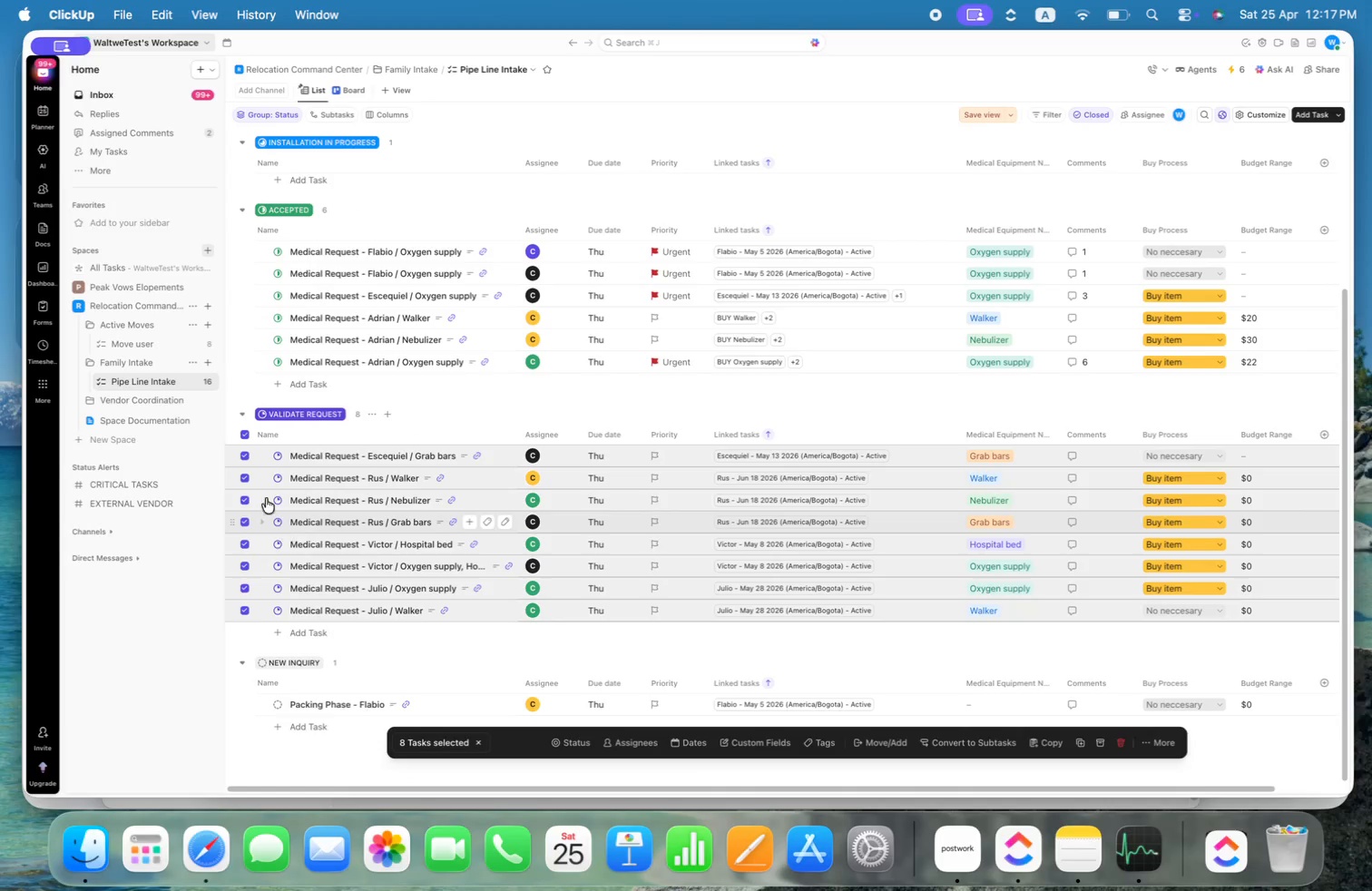 
left_click([563, 742])
 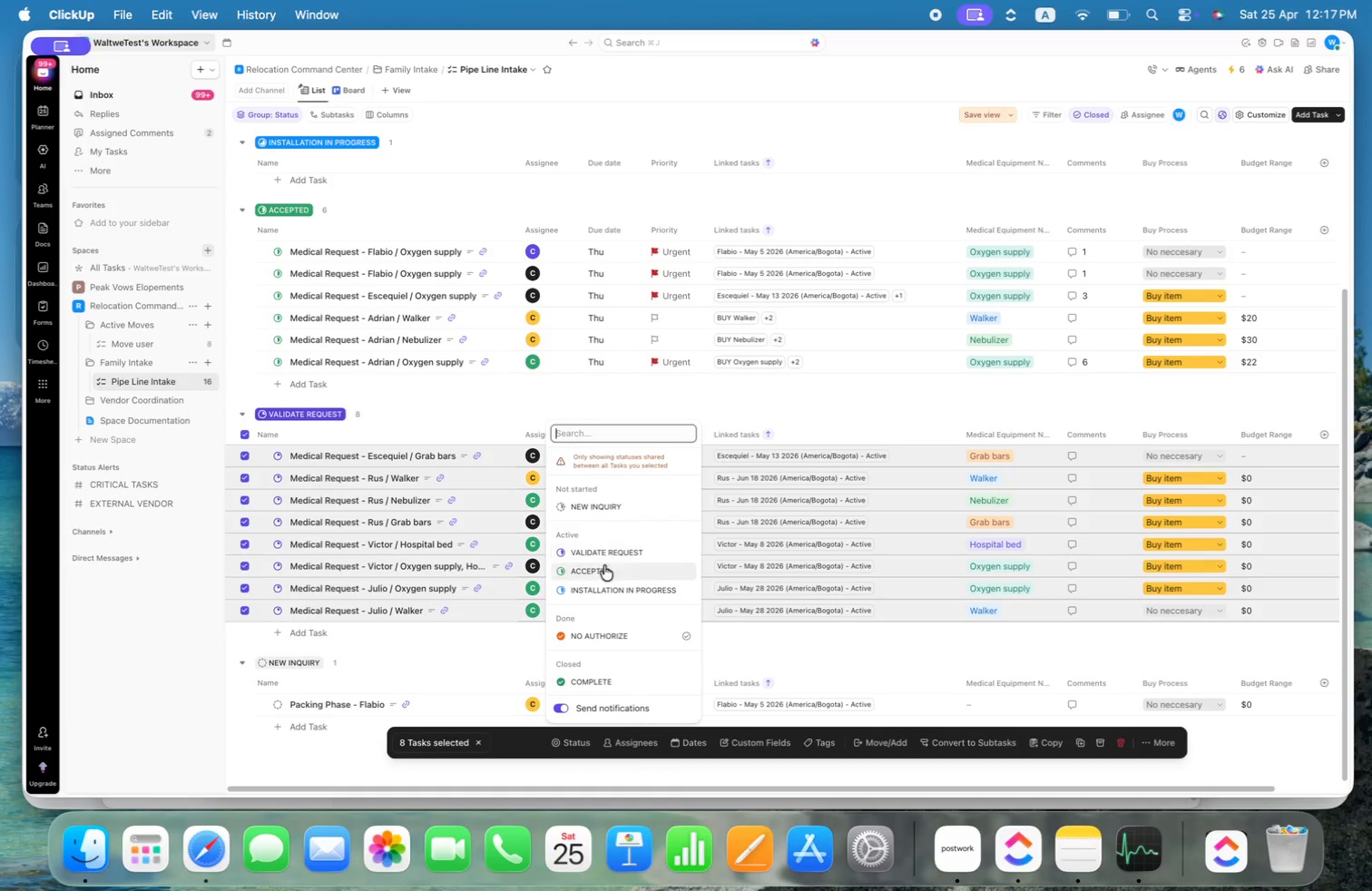 
left_click([604, 565])
 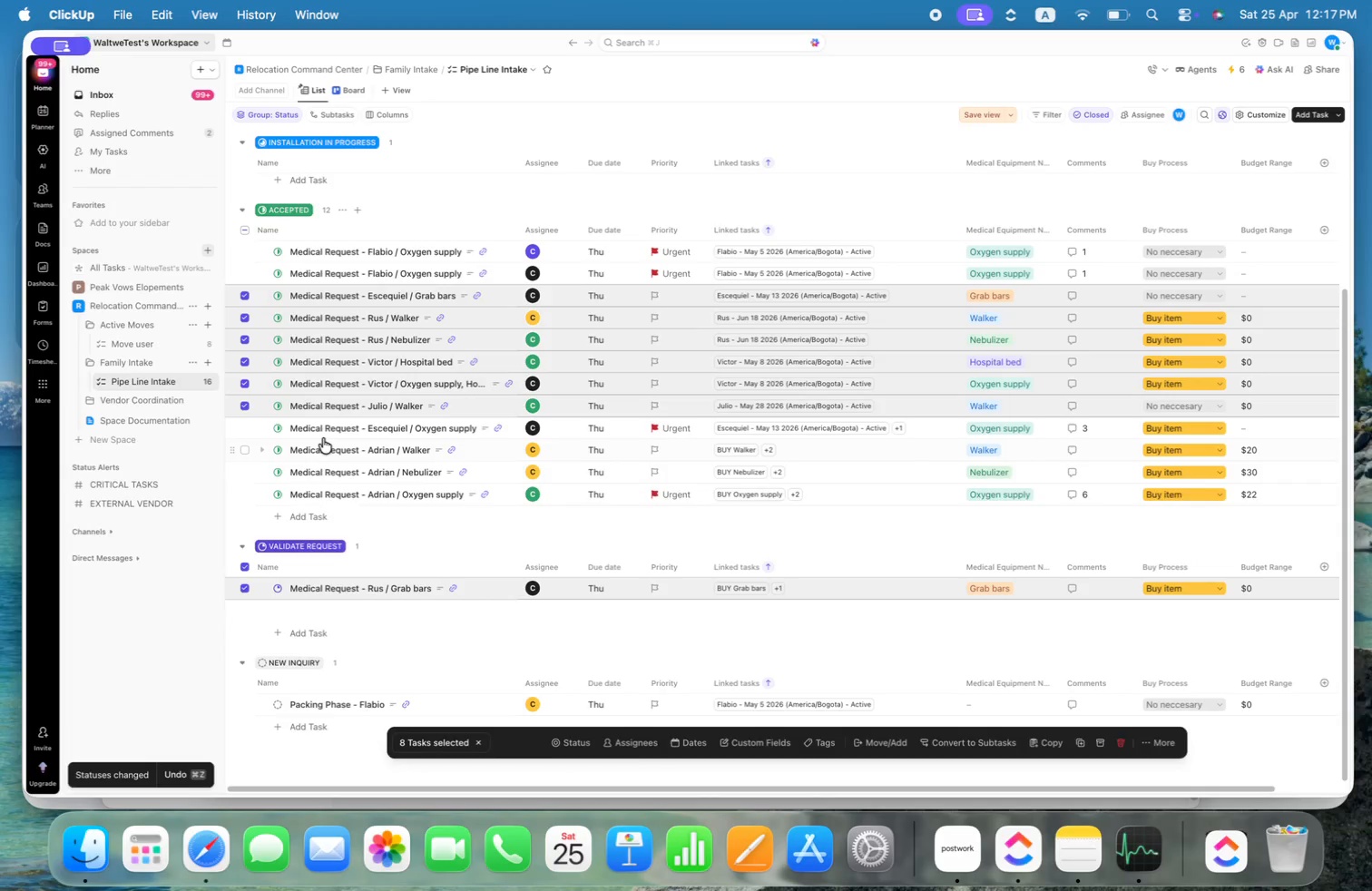 
wait(5.59)
 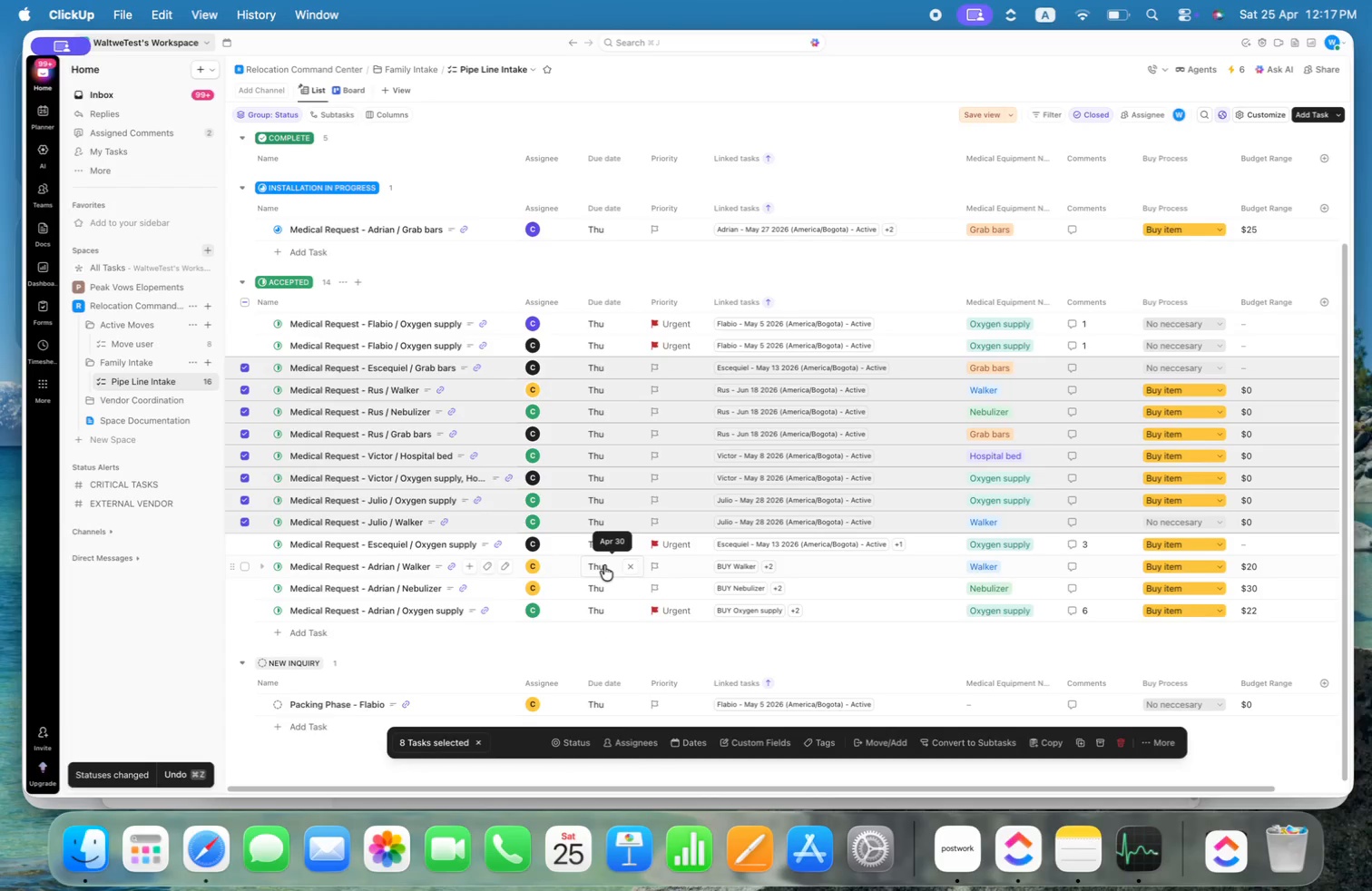 
mouse_move([305, 605])
 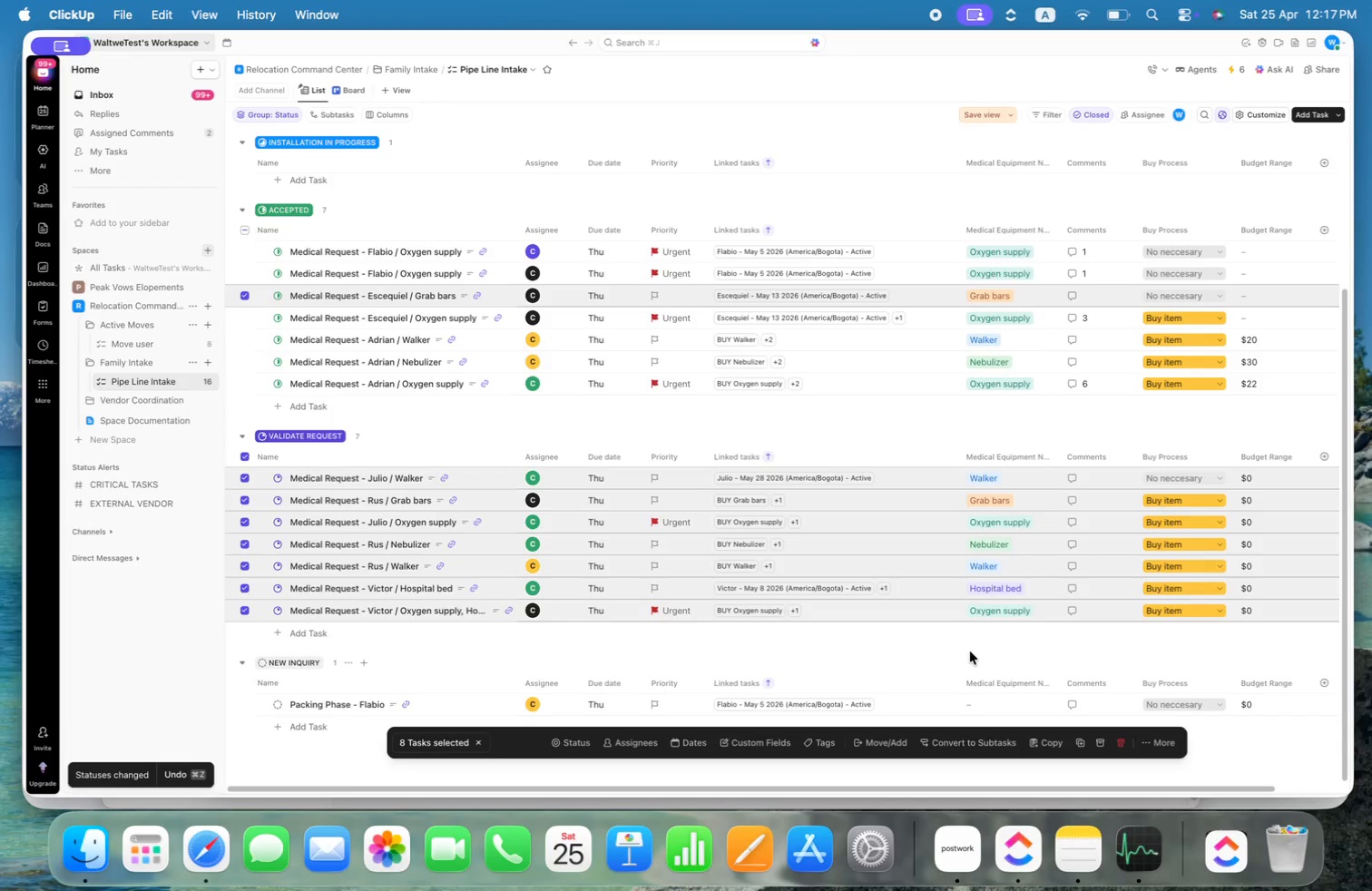 
left_click([970, 651])
 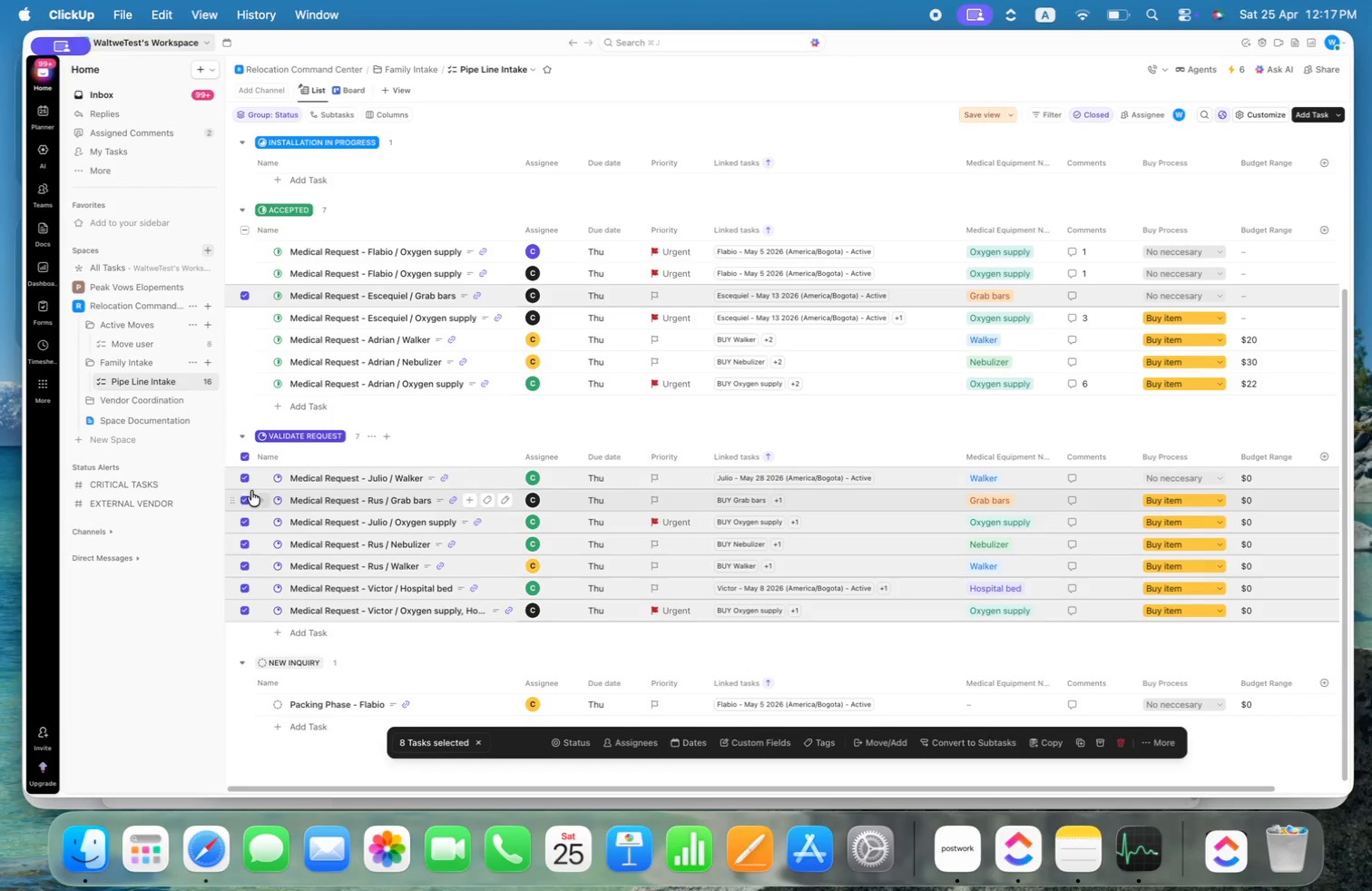 
left_click([244, 462])
 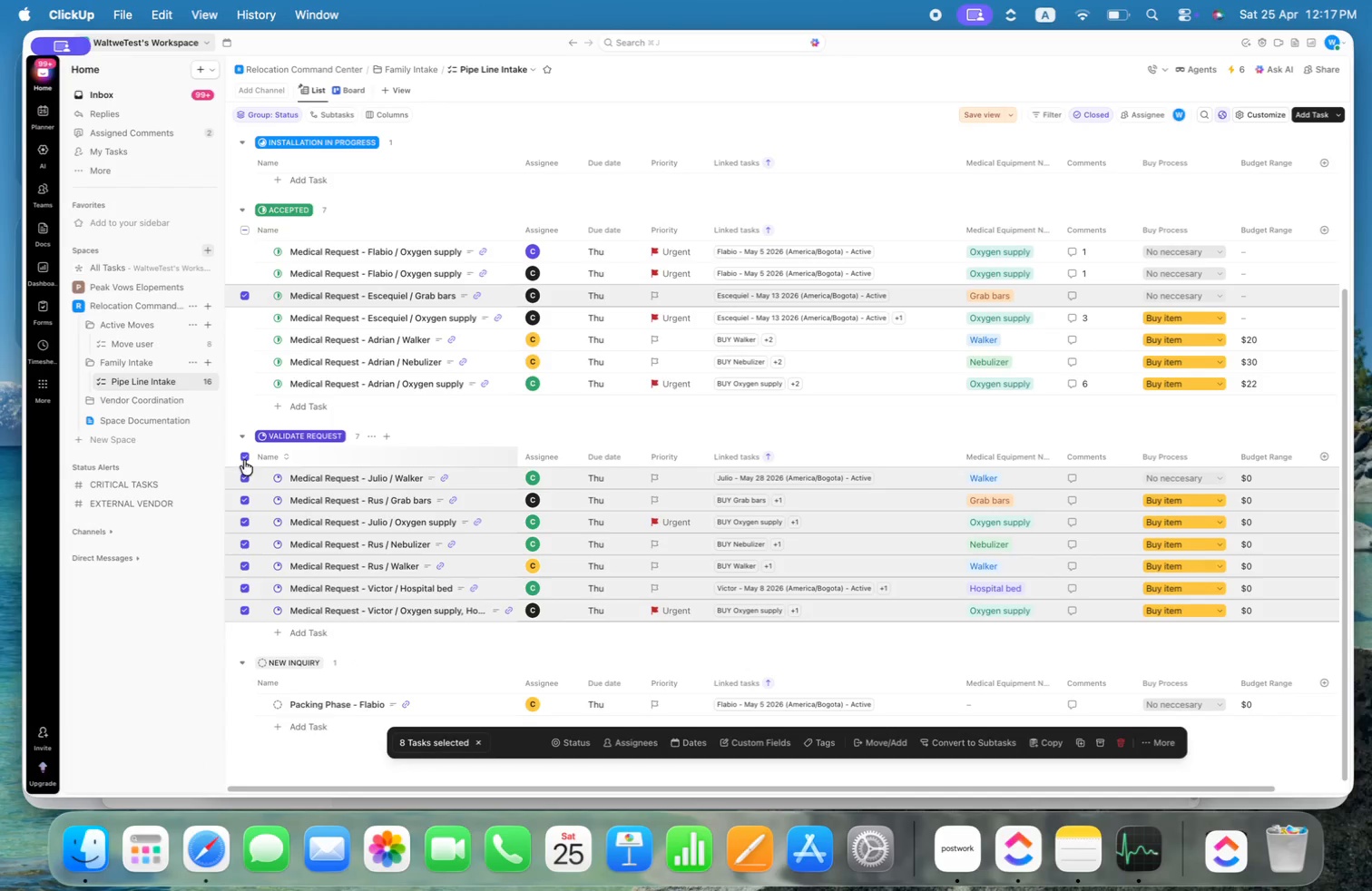 
left_click([243, 456])
 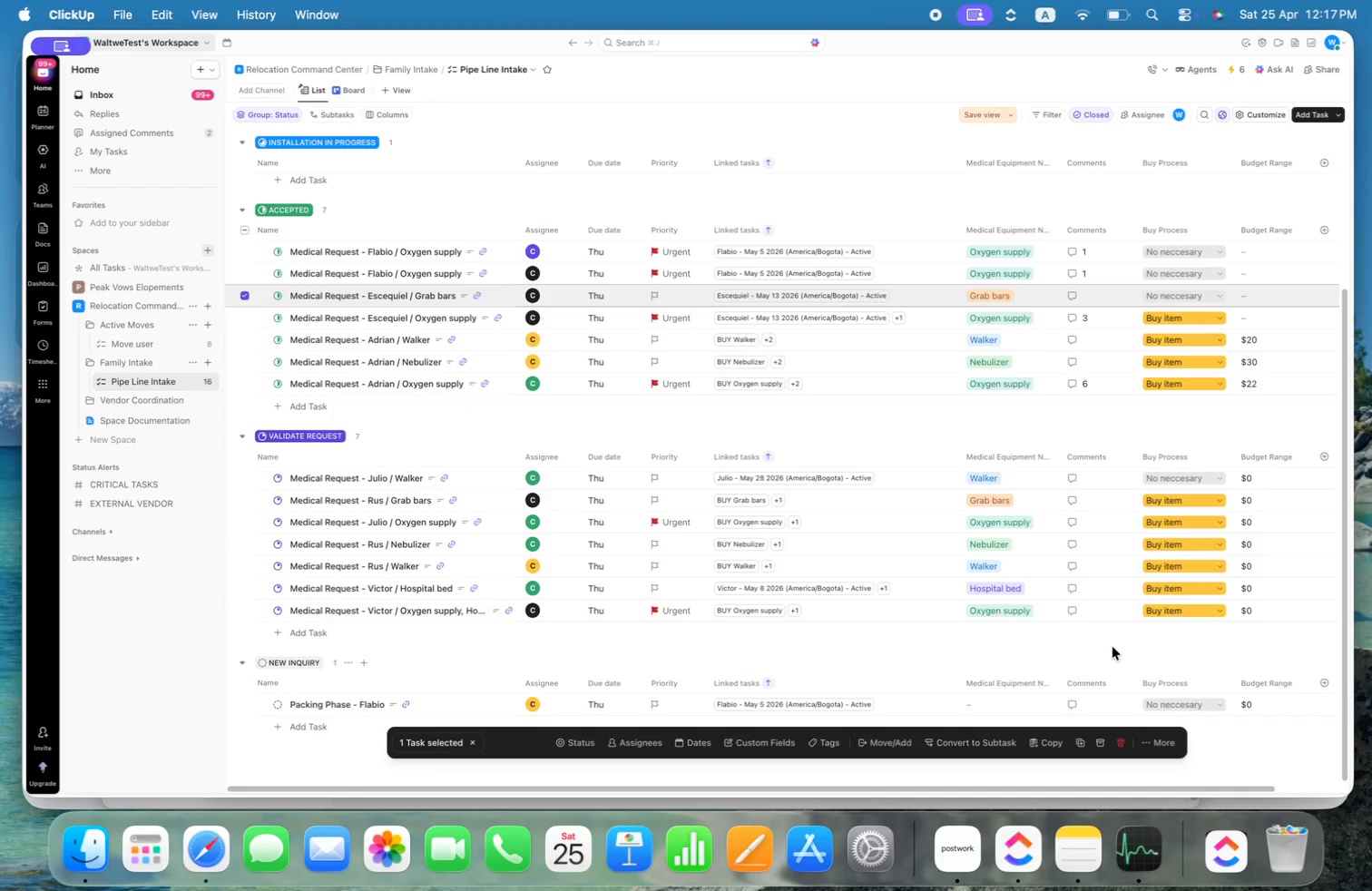 
left_click([1093, 614])
 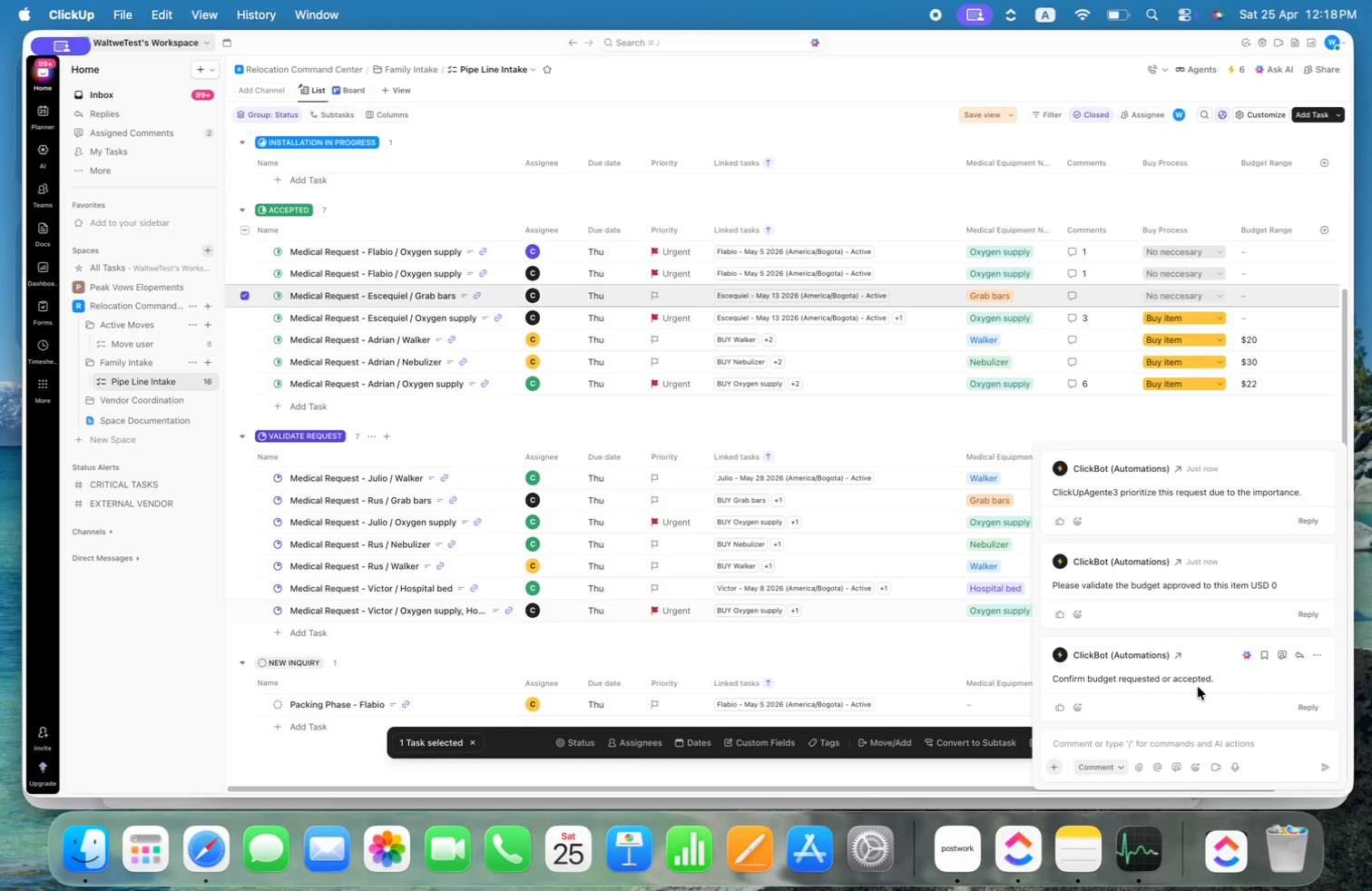 
wait(9.51)
 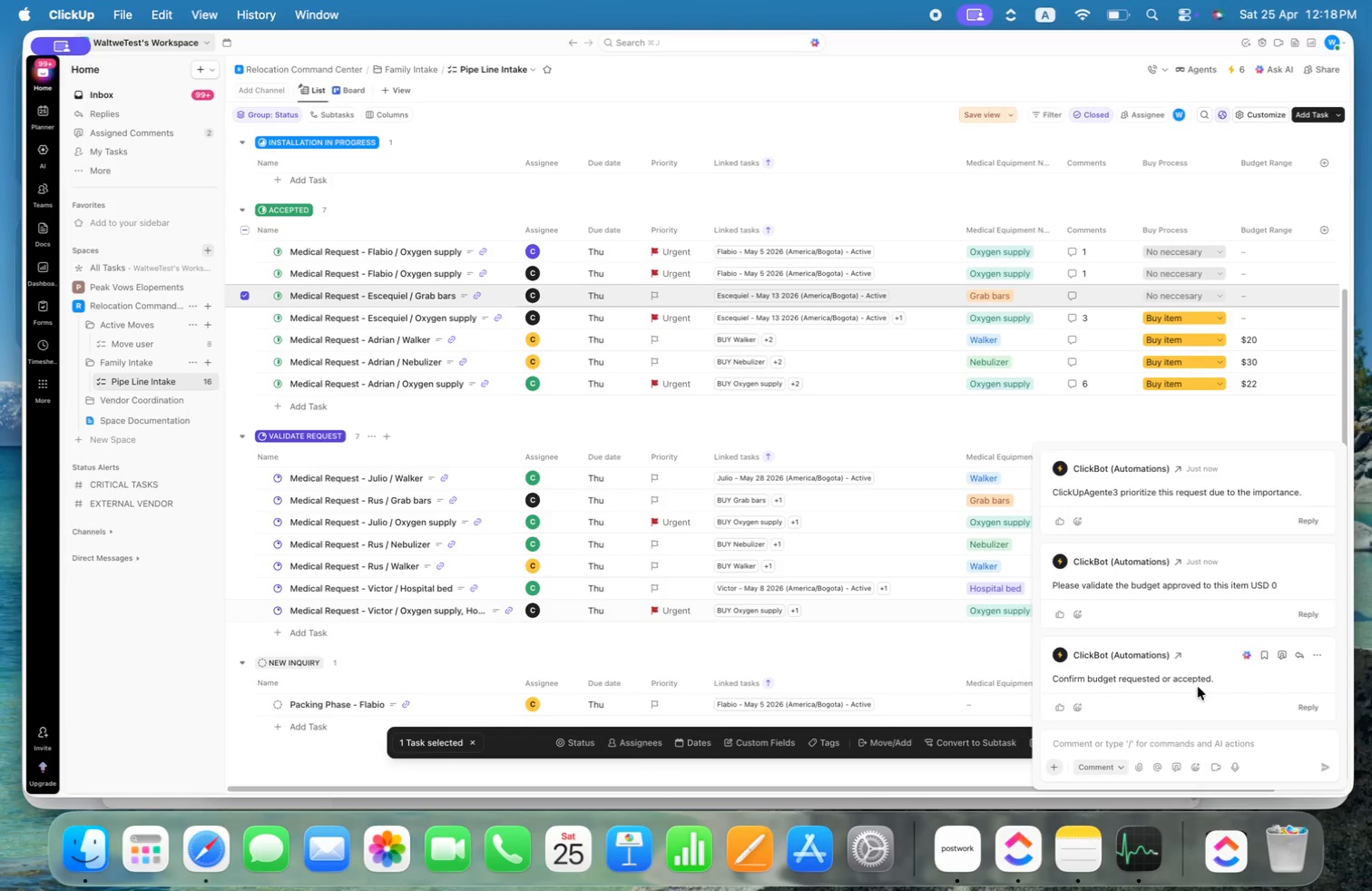 
left_click([928, 660])
 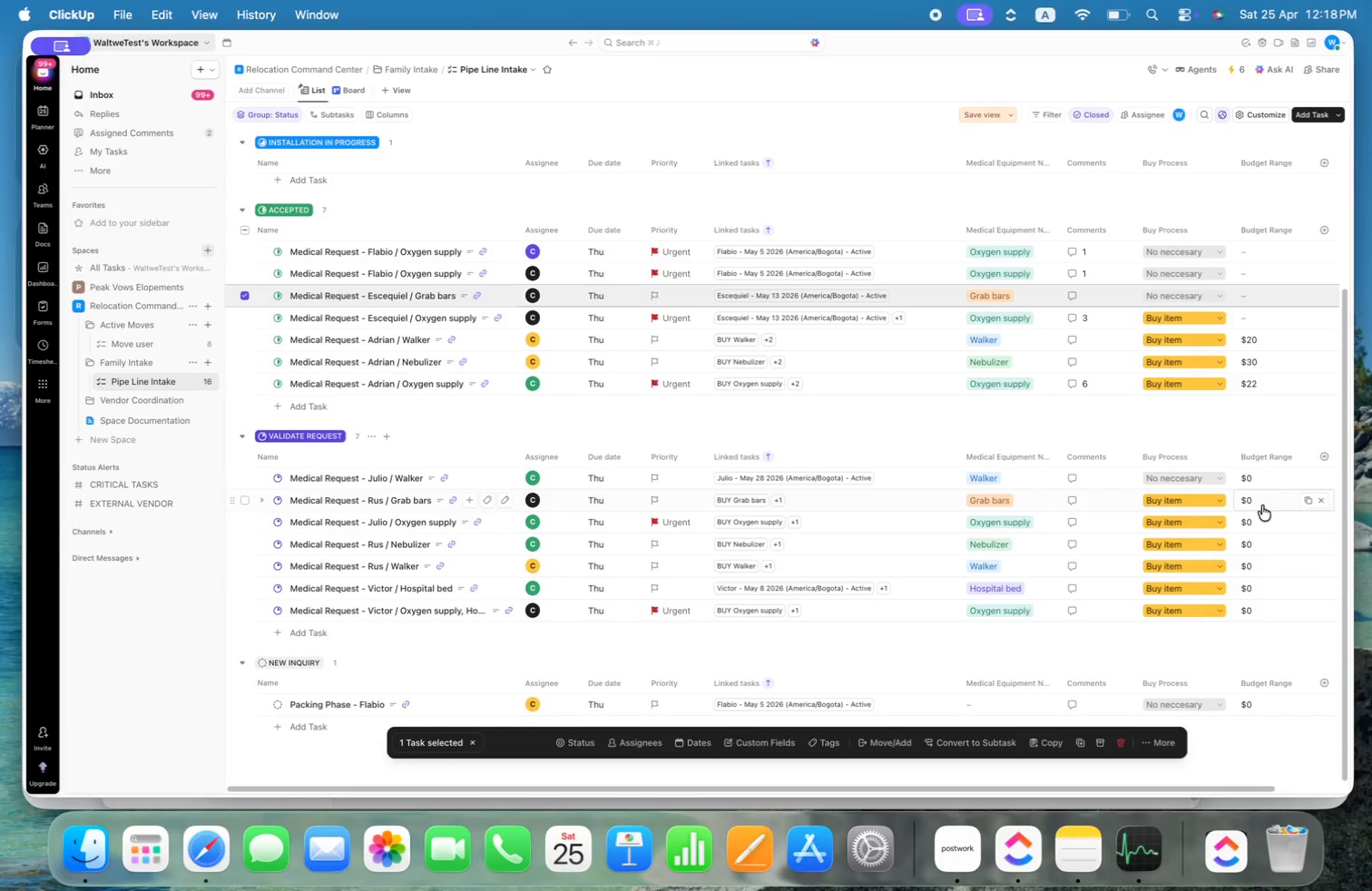 
wait(5.49)
 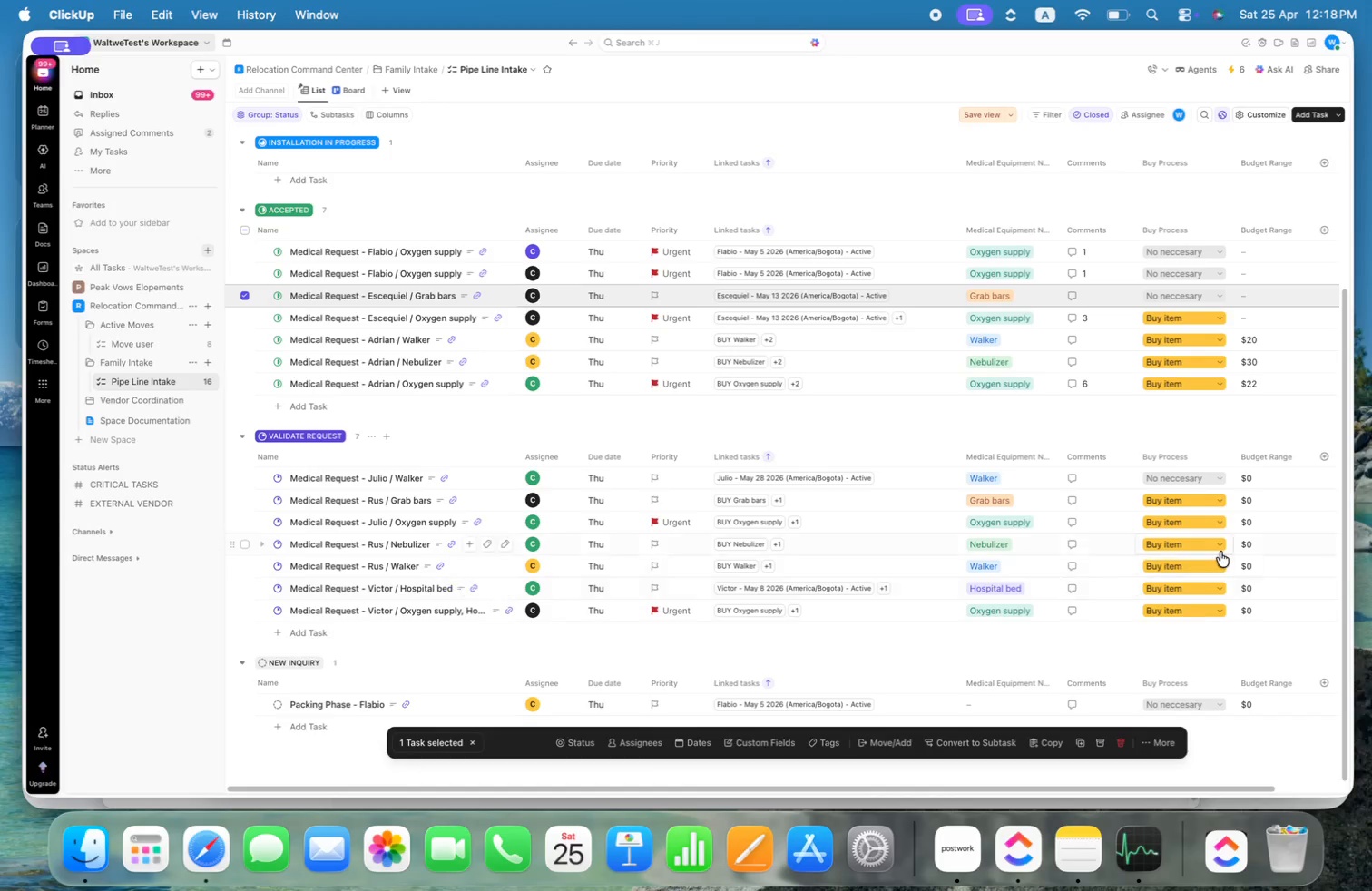 
left_click([1262, 505])
 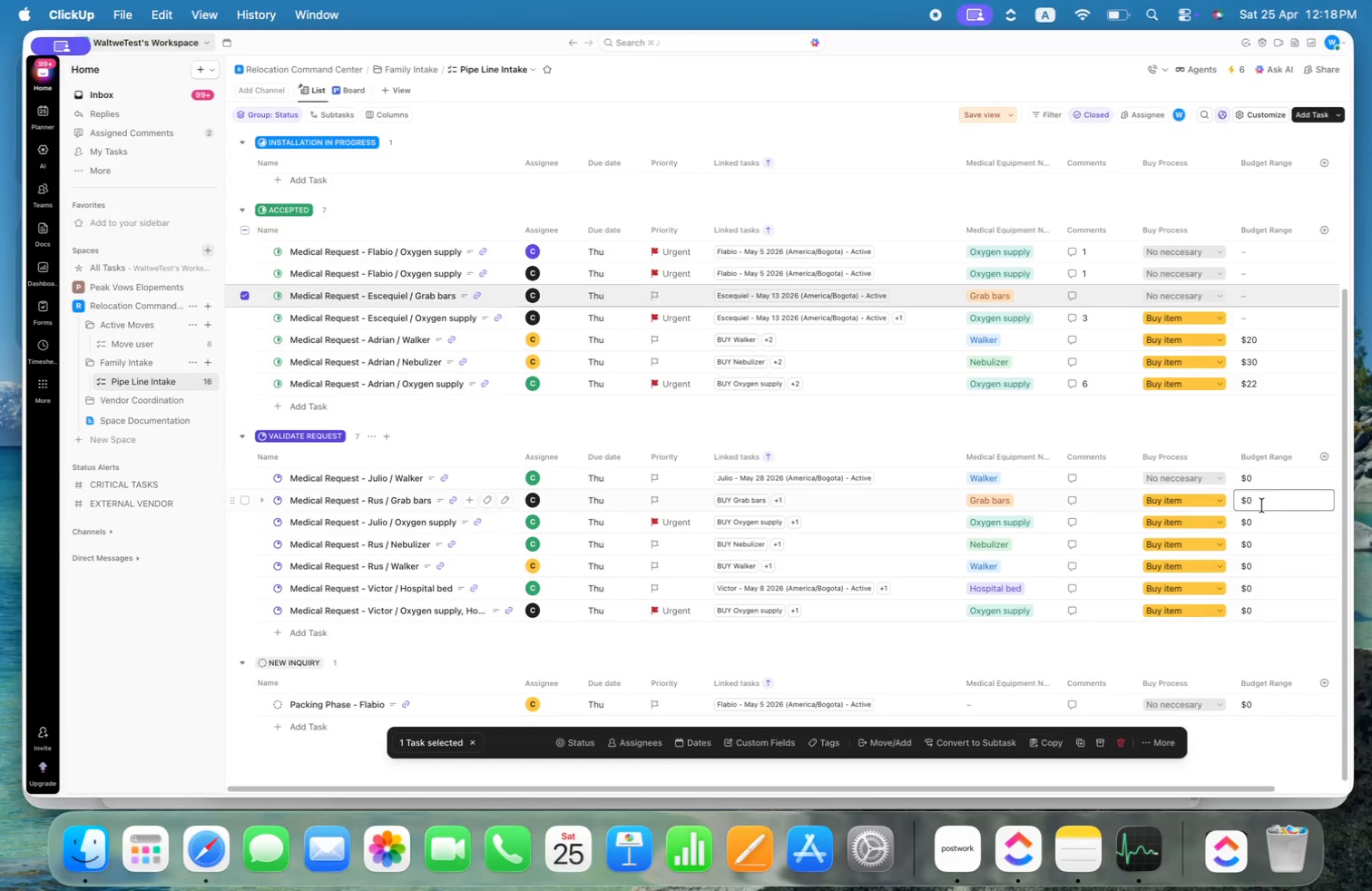 
key(Alt+Backspace)
 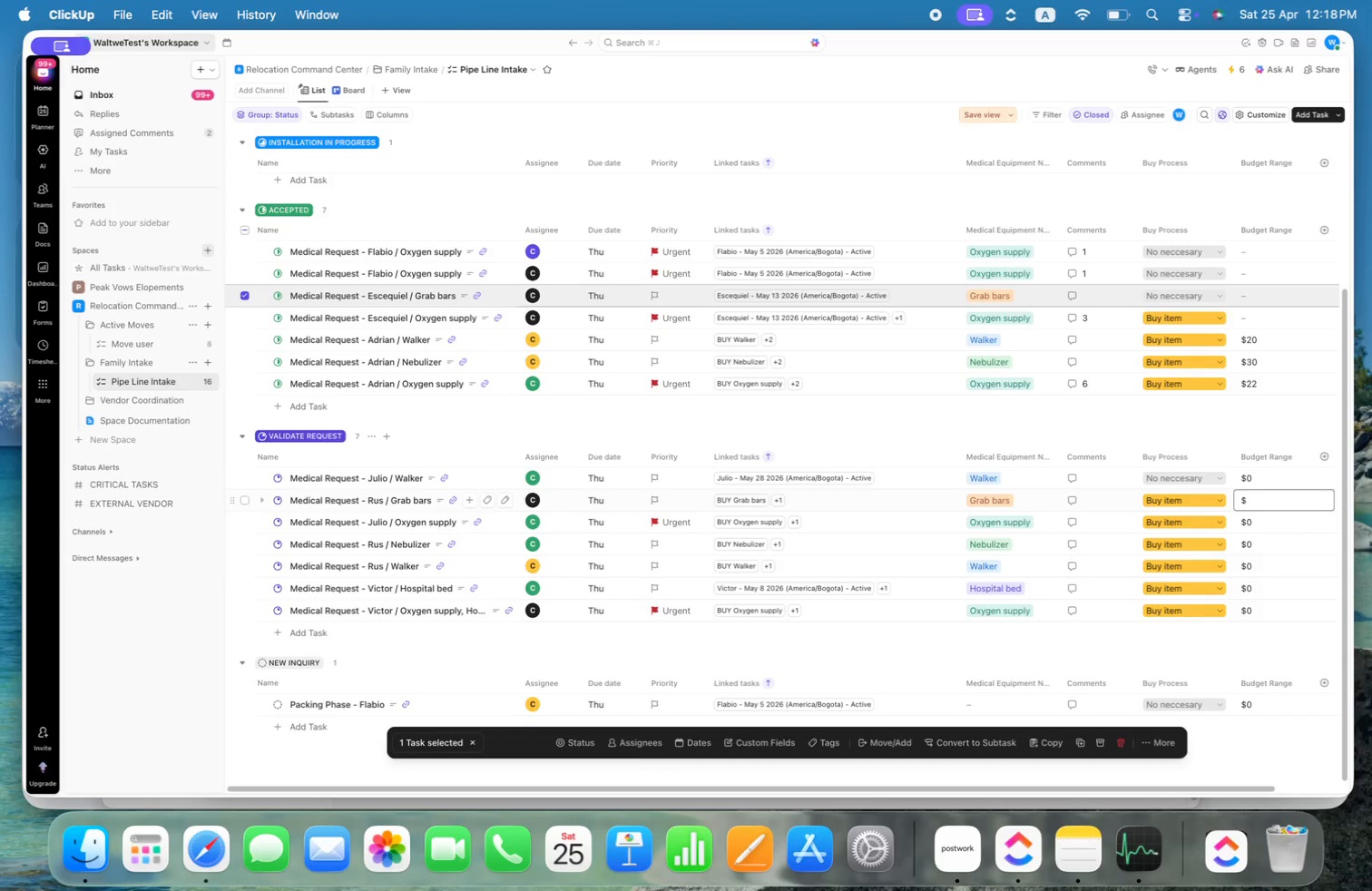 
key(Alt+2)
 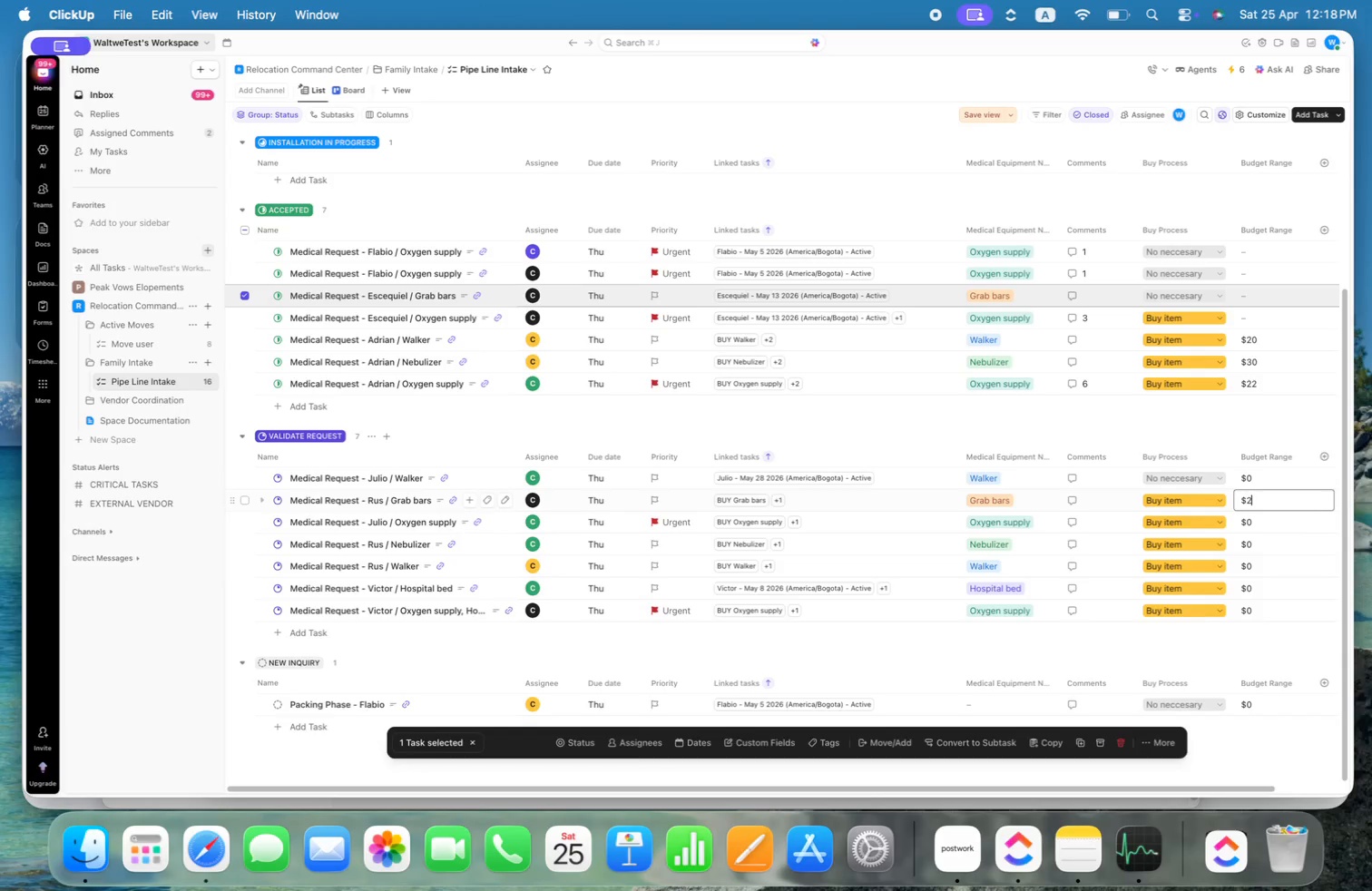 
key(Alt+5)
 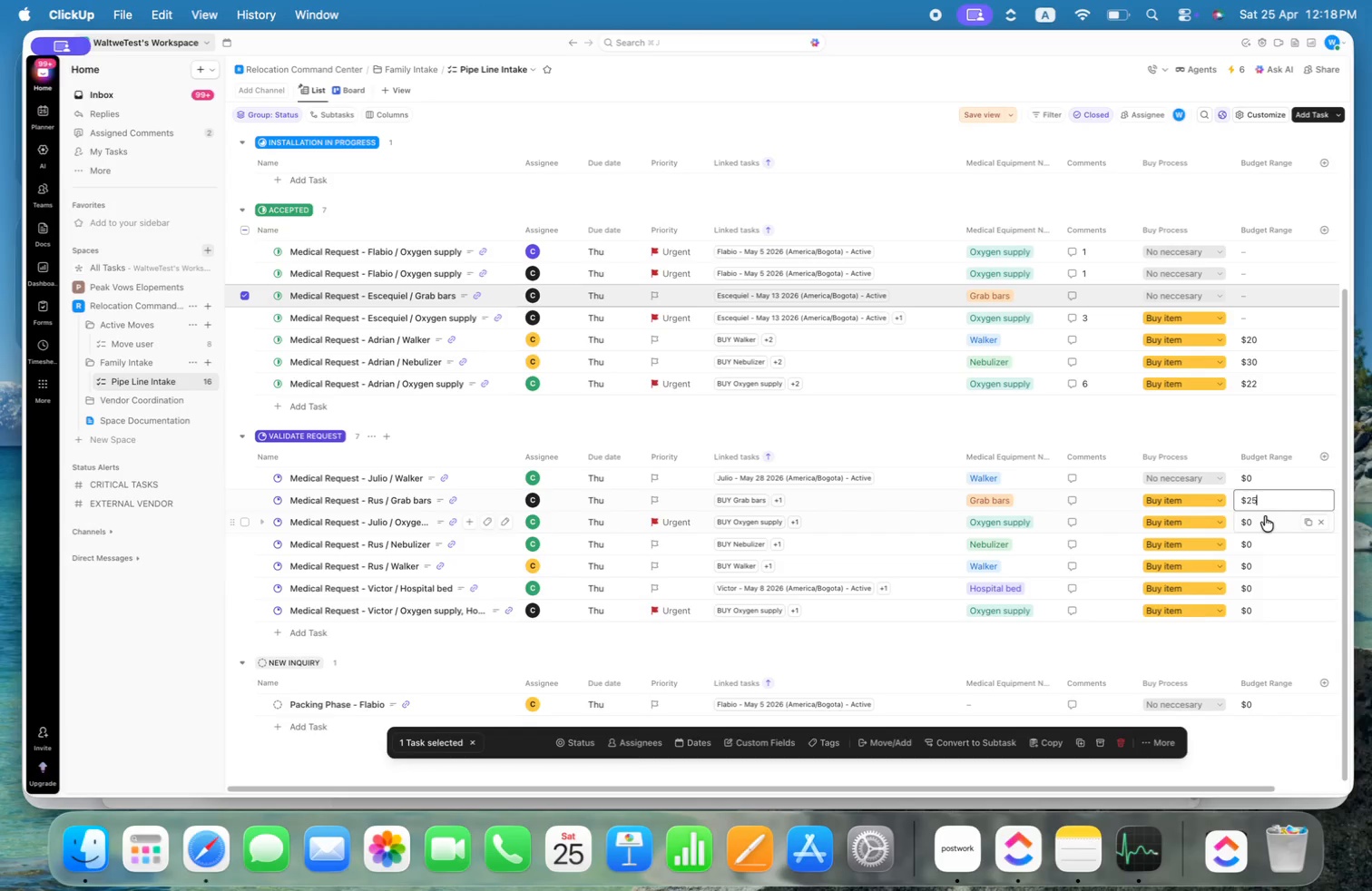 
left_click([1267, 523])
 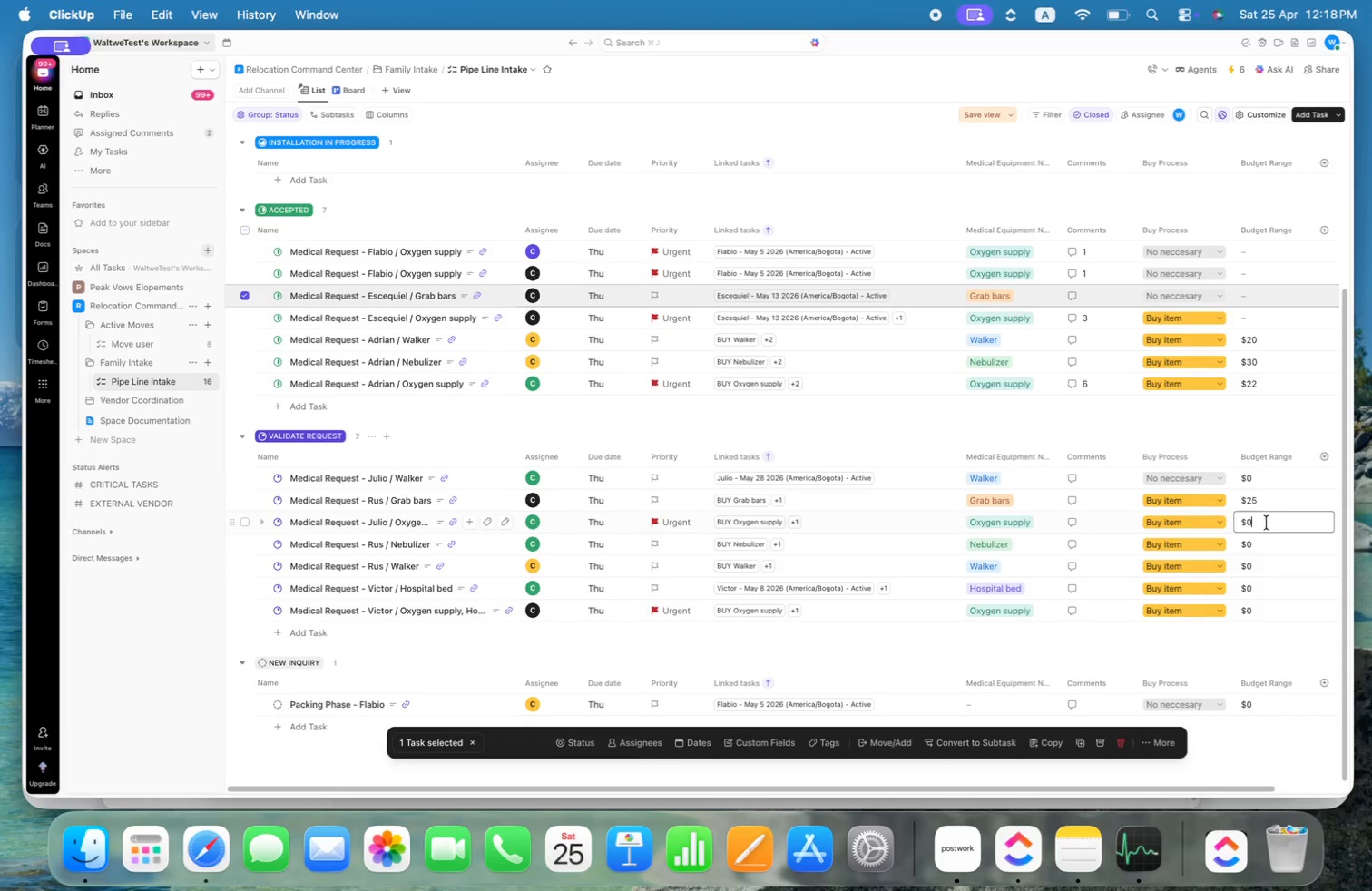 
key(Alt+Backspace)
 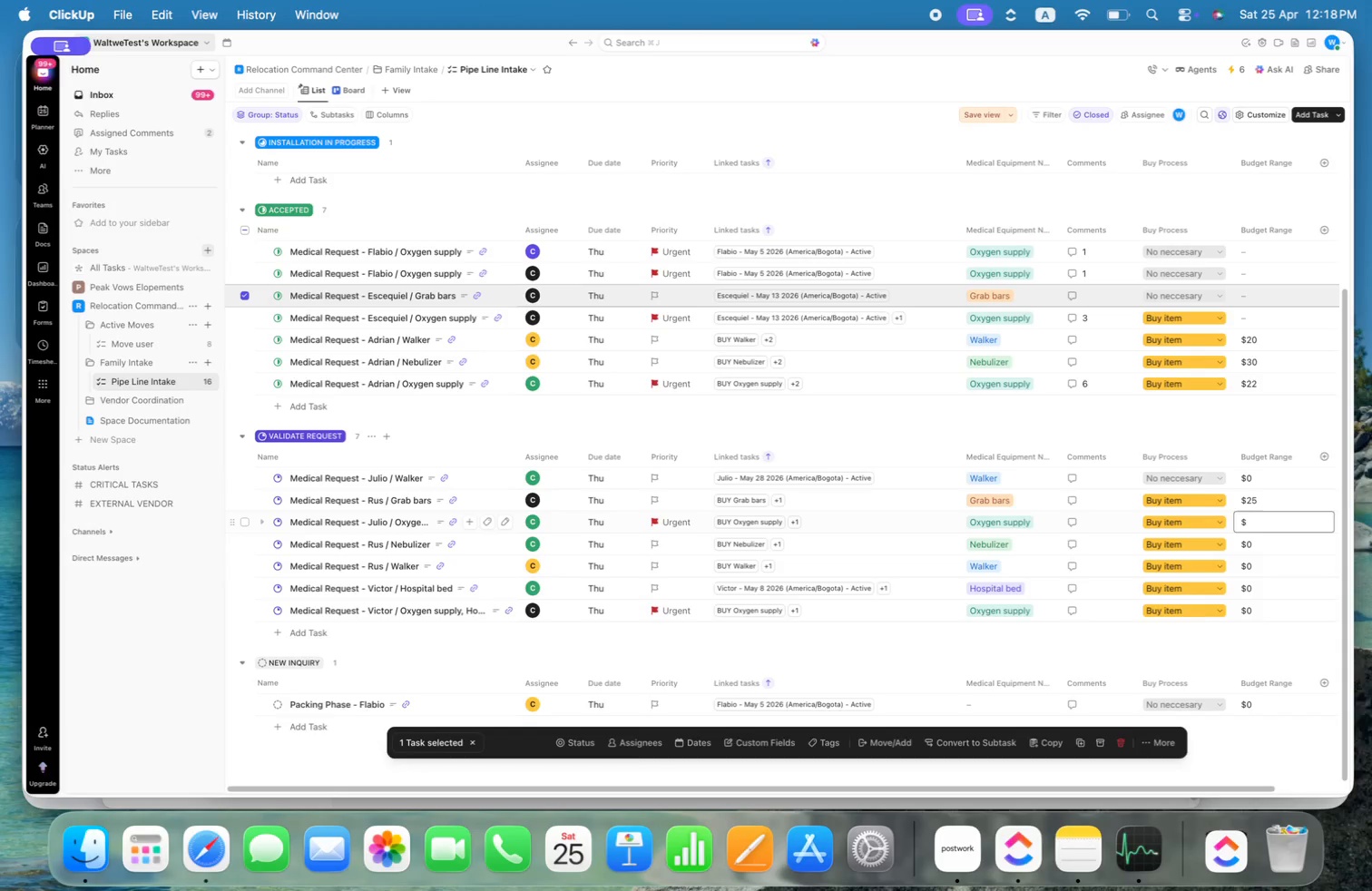 
key(Alt+3)
 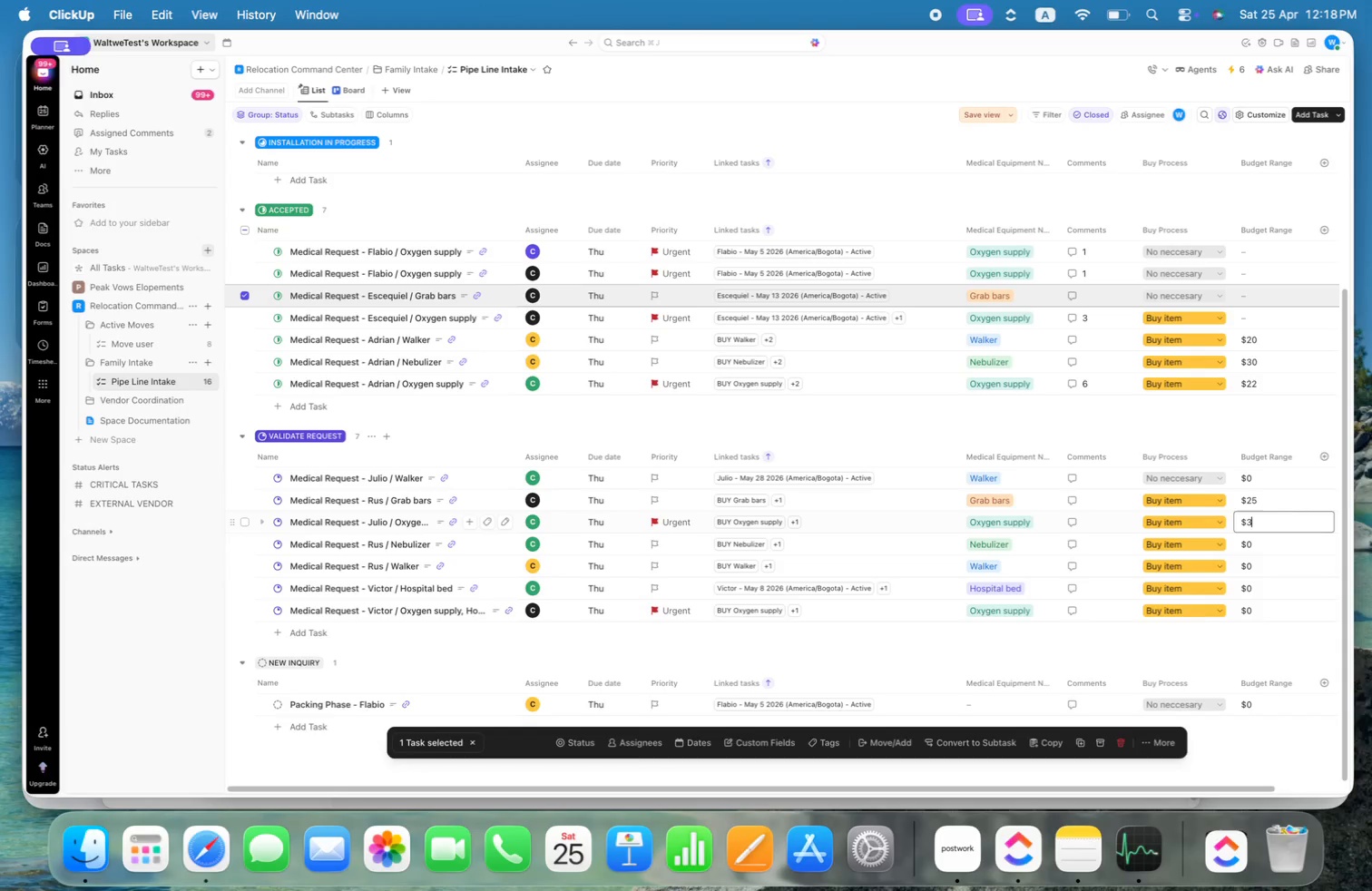 
key(Alt+2)
 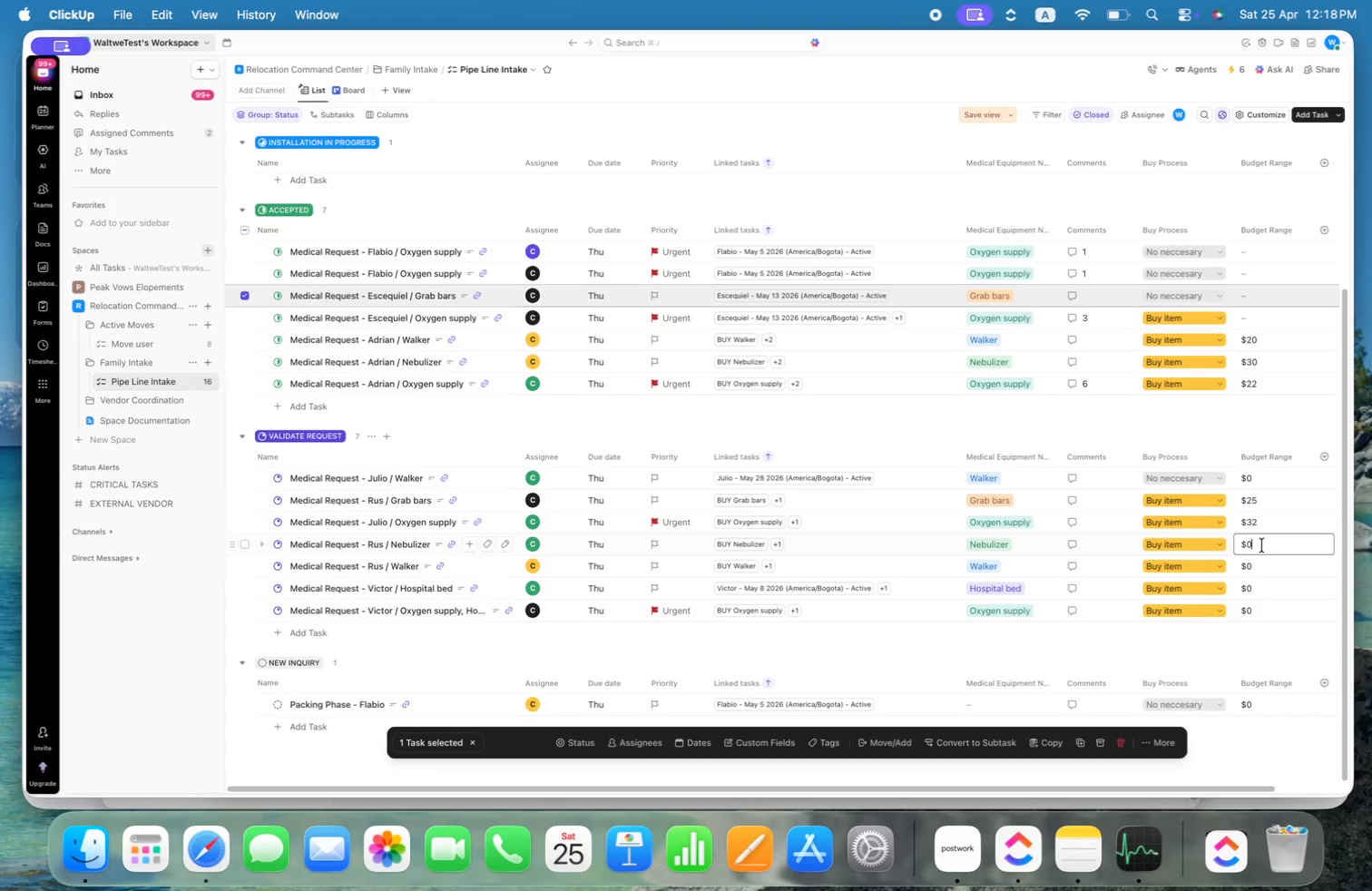 
key(Alt+Backspace)
 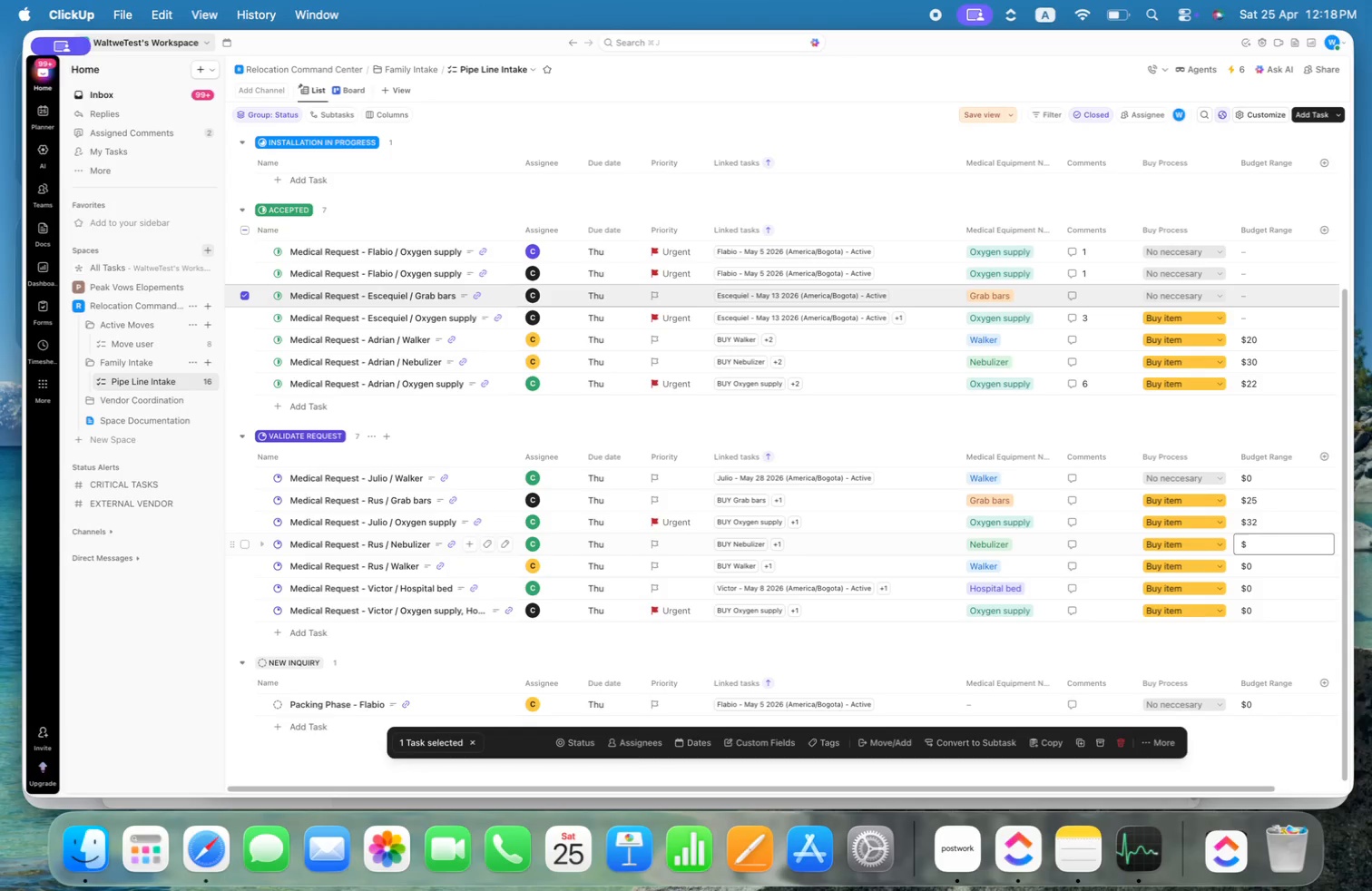 
key(Alt+2)
 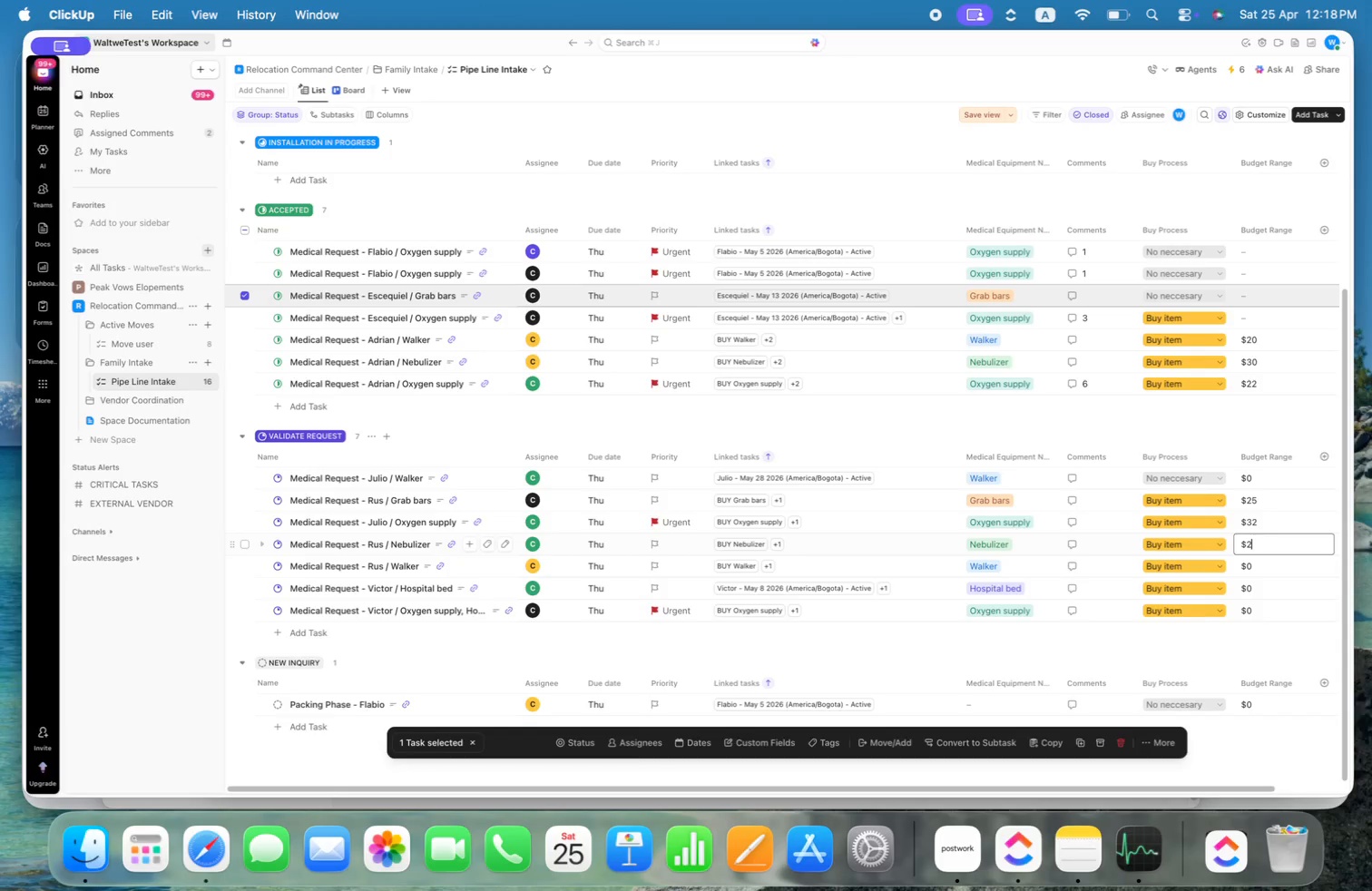 
key(Alt+8)
 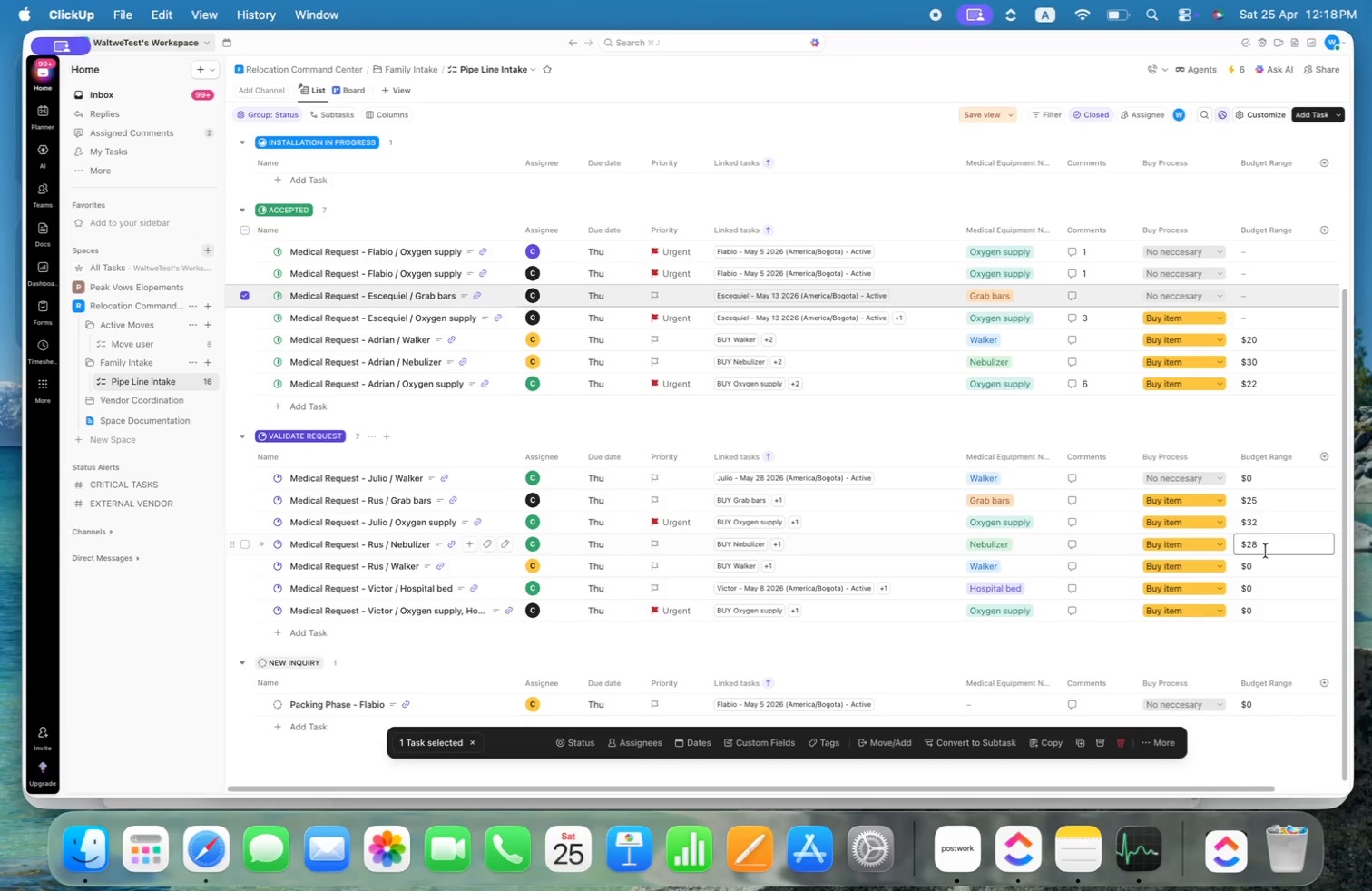 
left_click([1261, 570])
 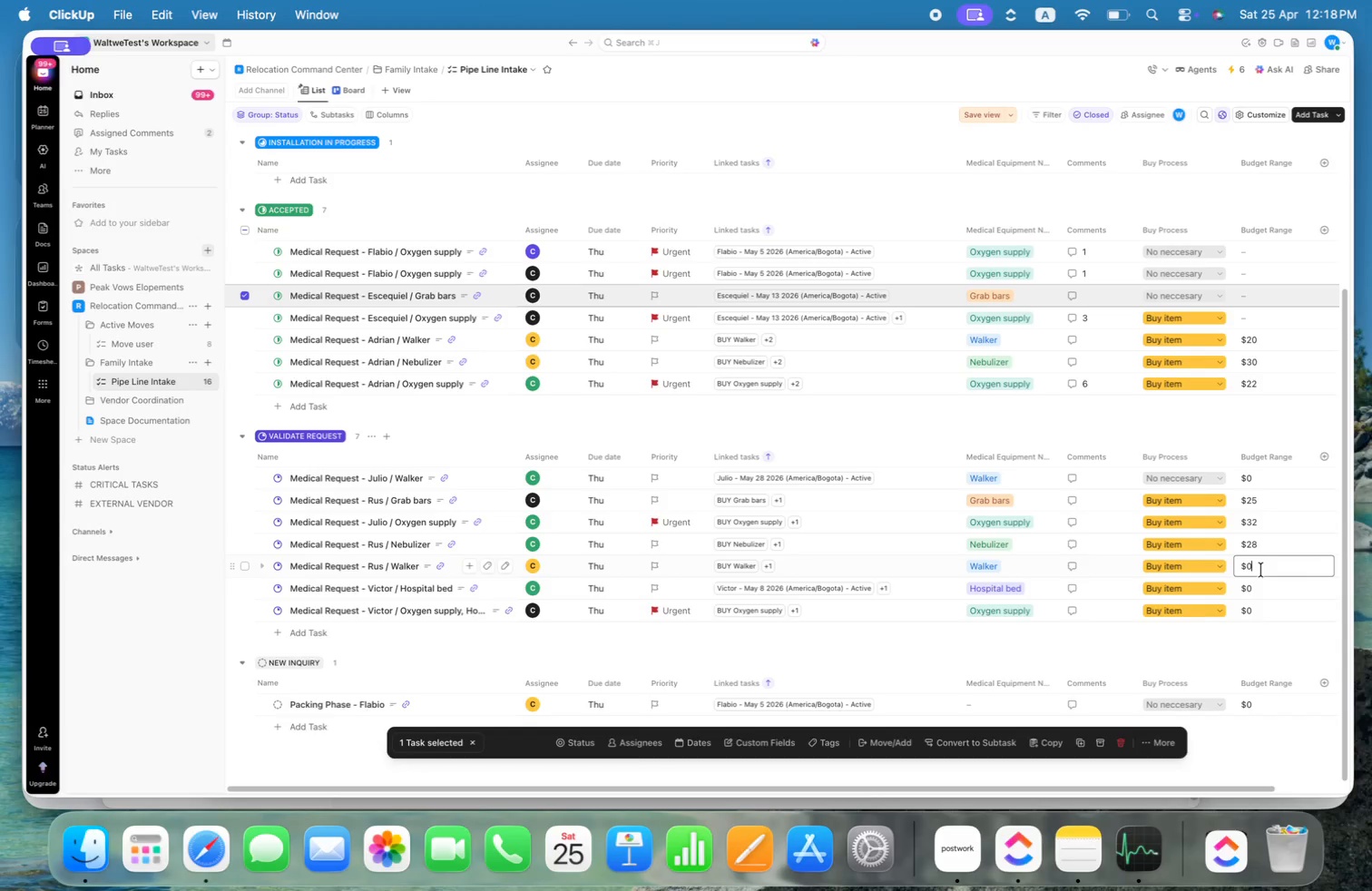 
key(Alt+Backspace)
 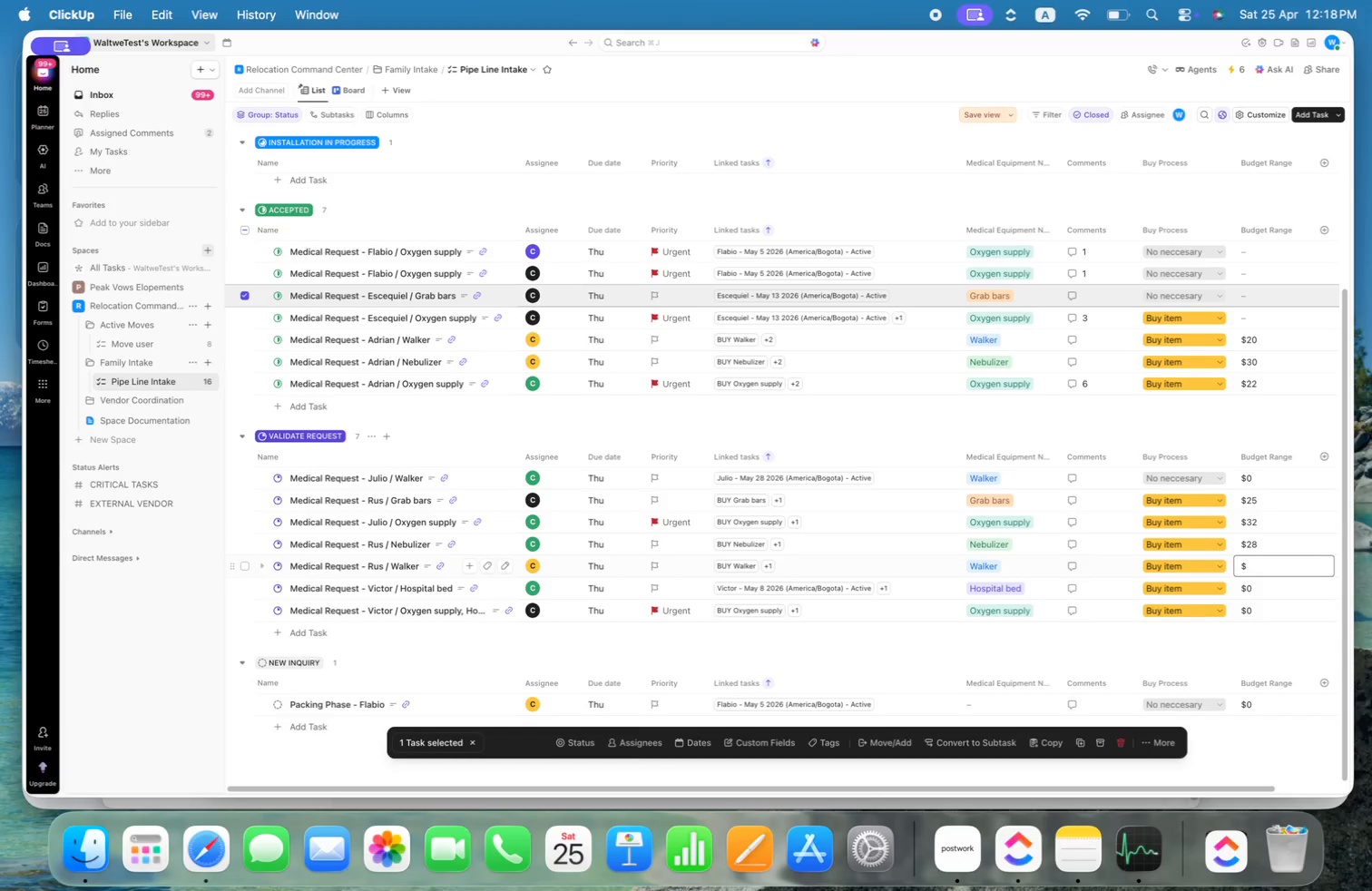 
key(Alt+1)
 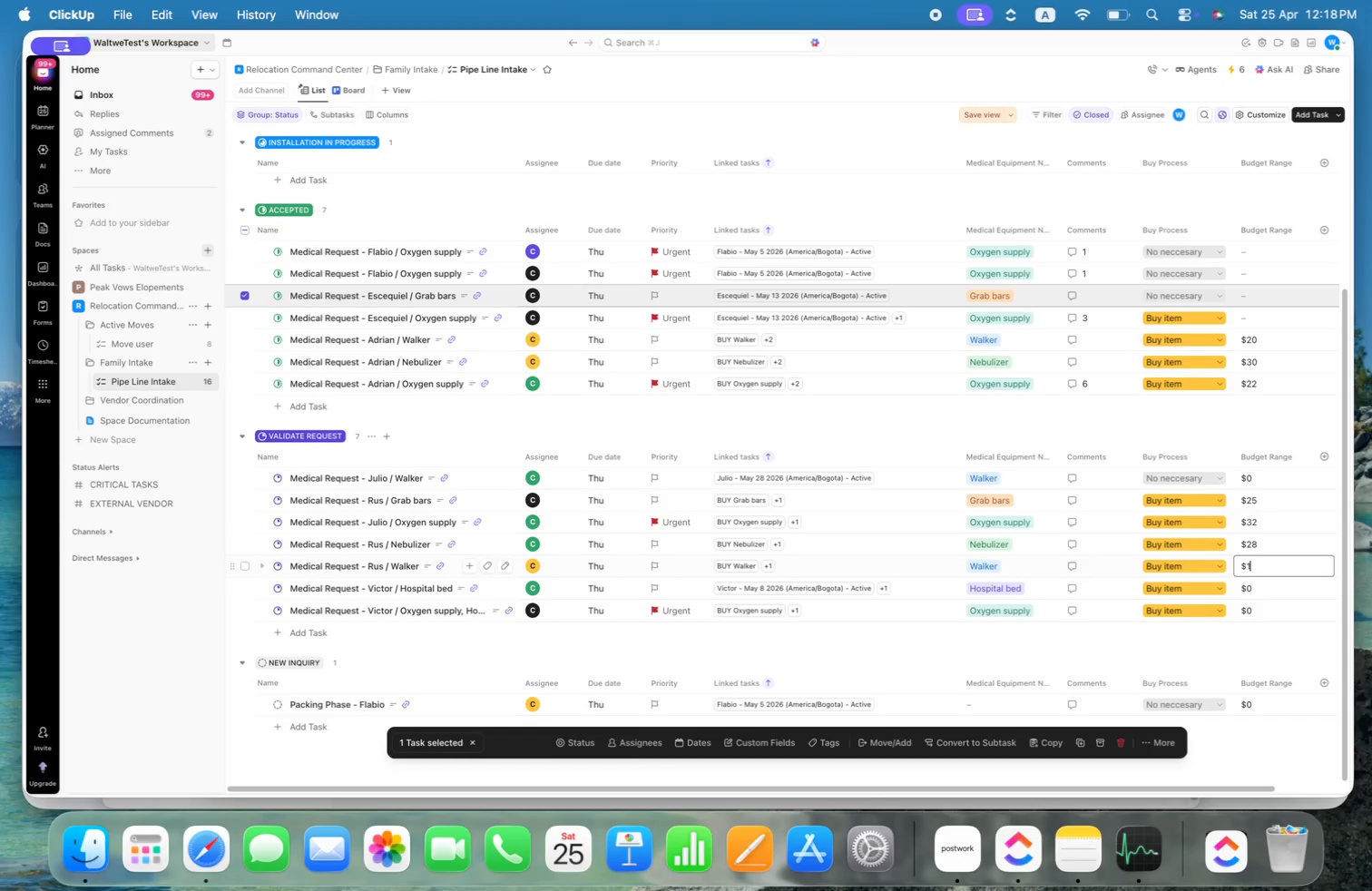 
key(Alt+8)
 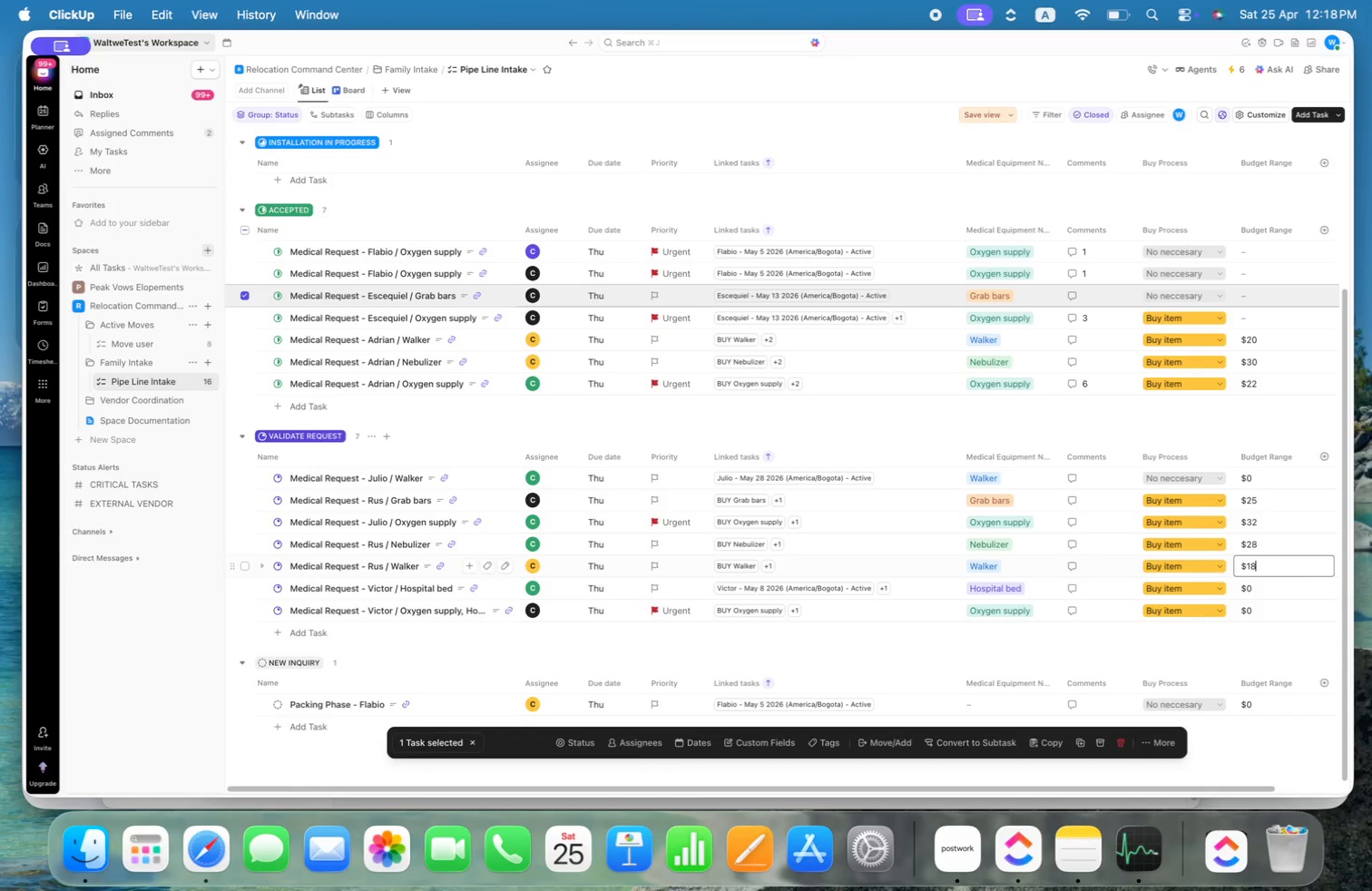 
key(Alt+Enter)
 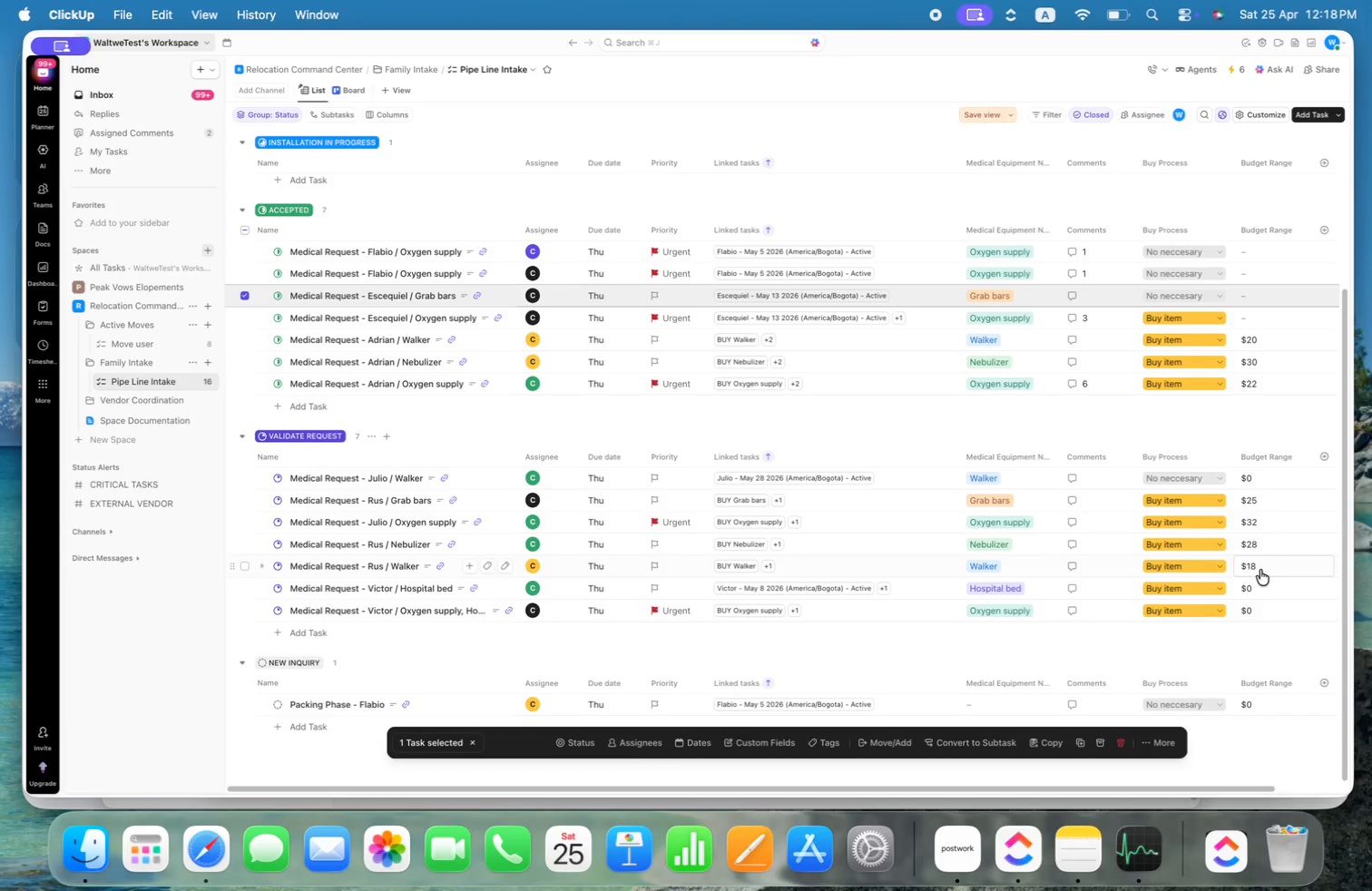 
left_click([1264, 588])
 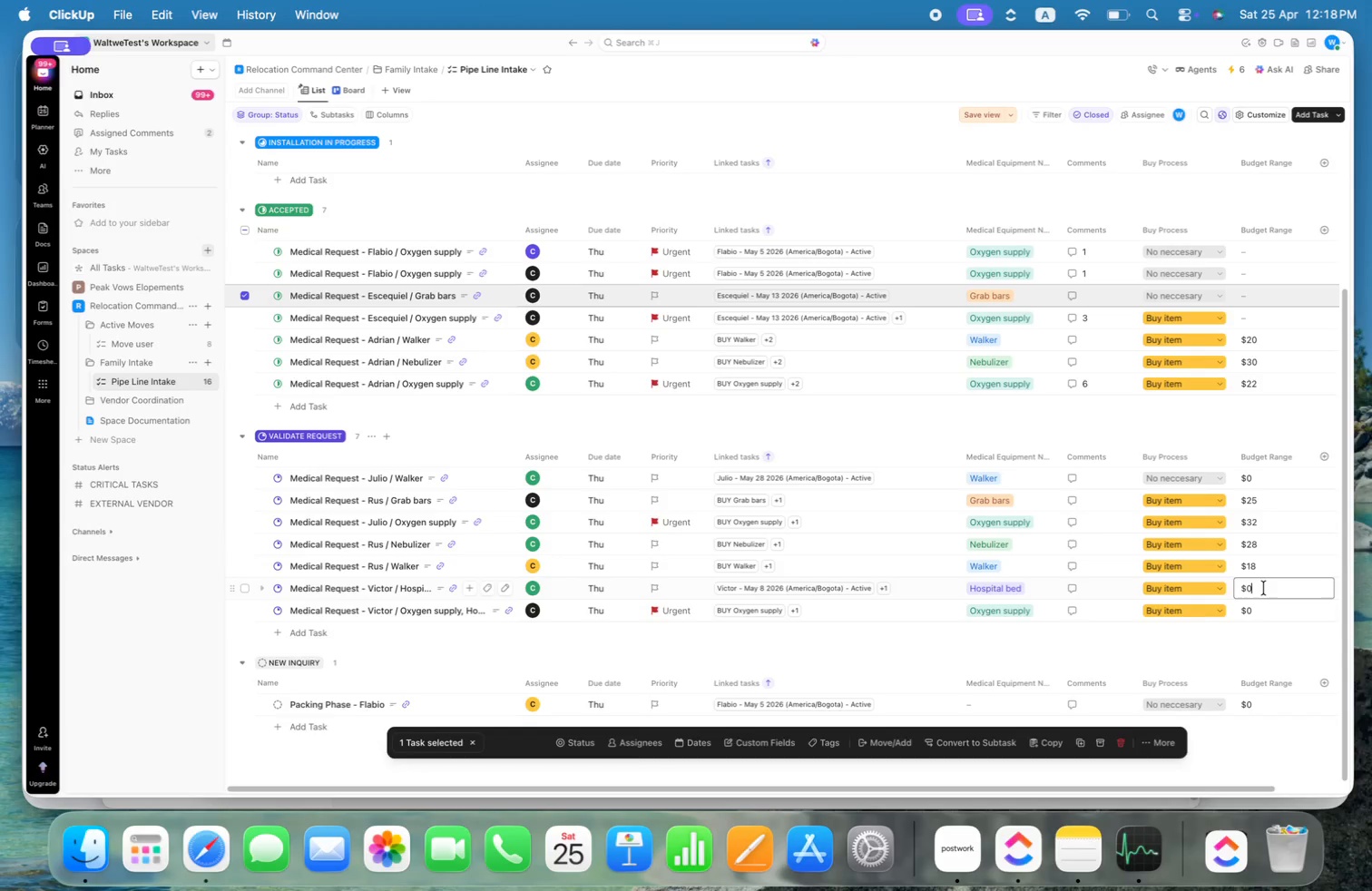 
key(Alt+Backspace)
 